 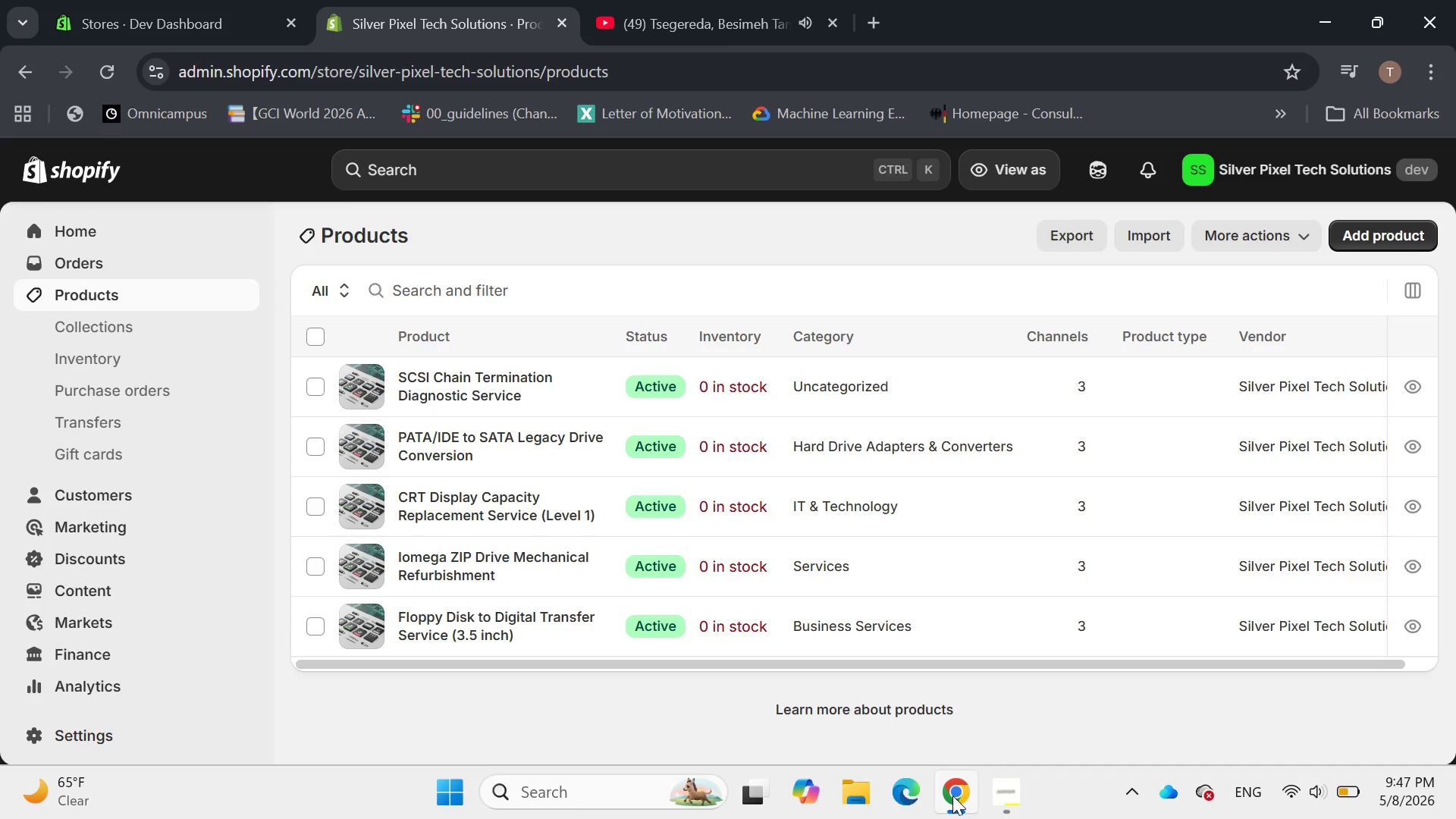 
left_click([1382, 231])
 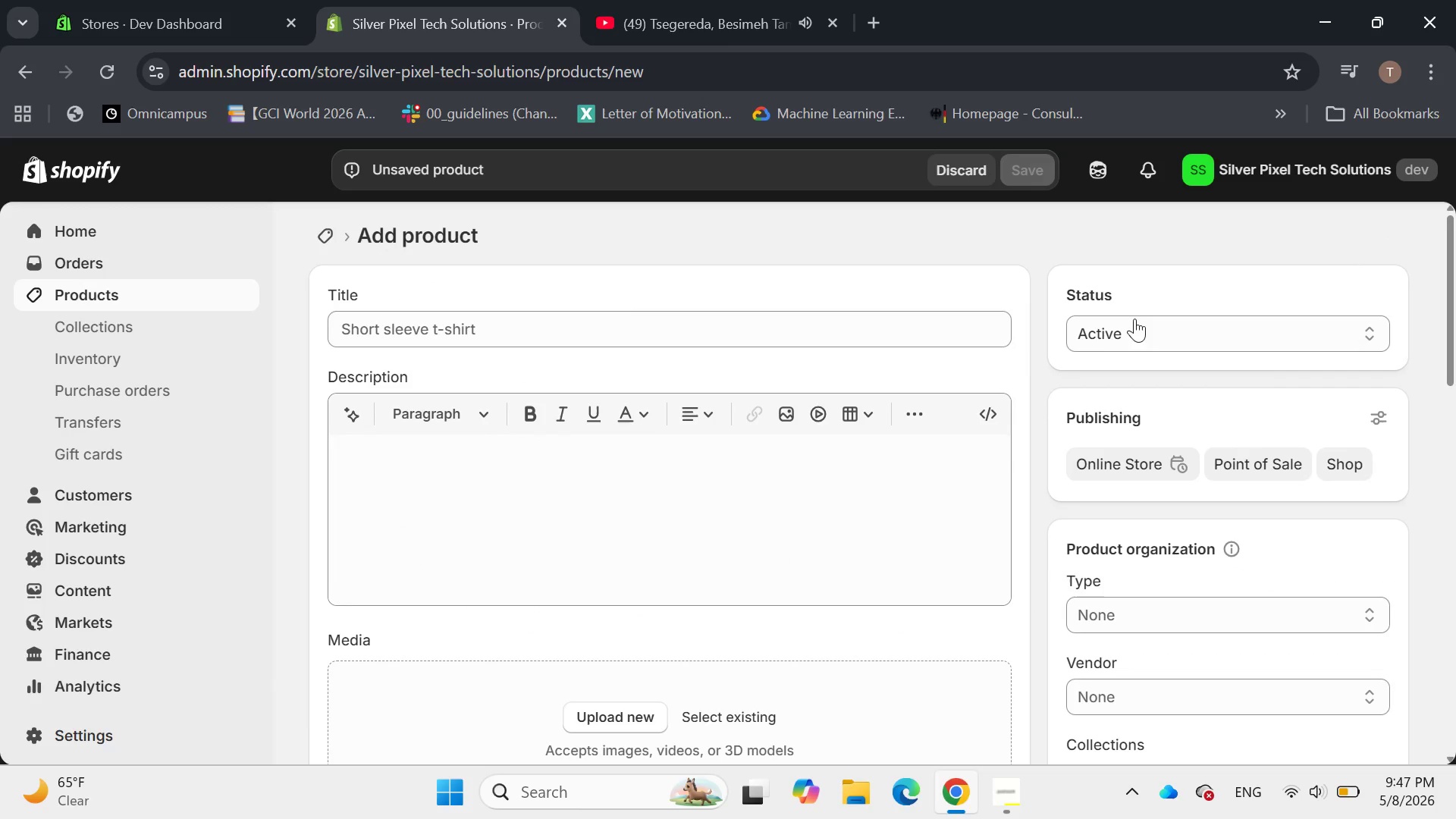 
left_click([970, 328])
 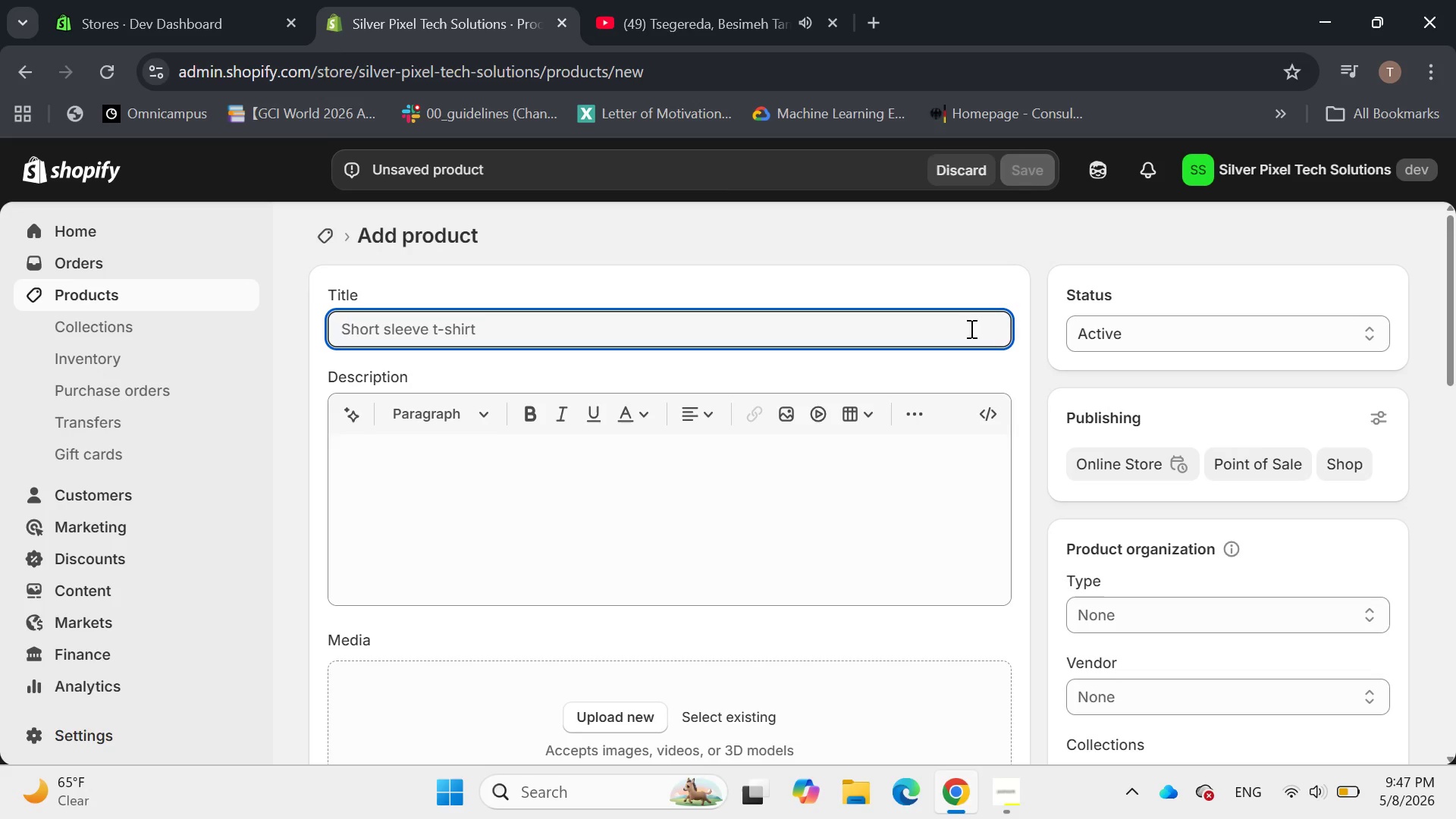 
key(Shift+I)
 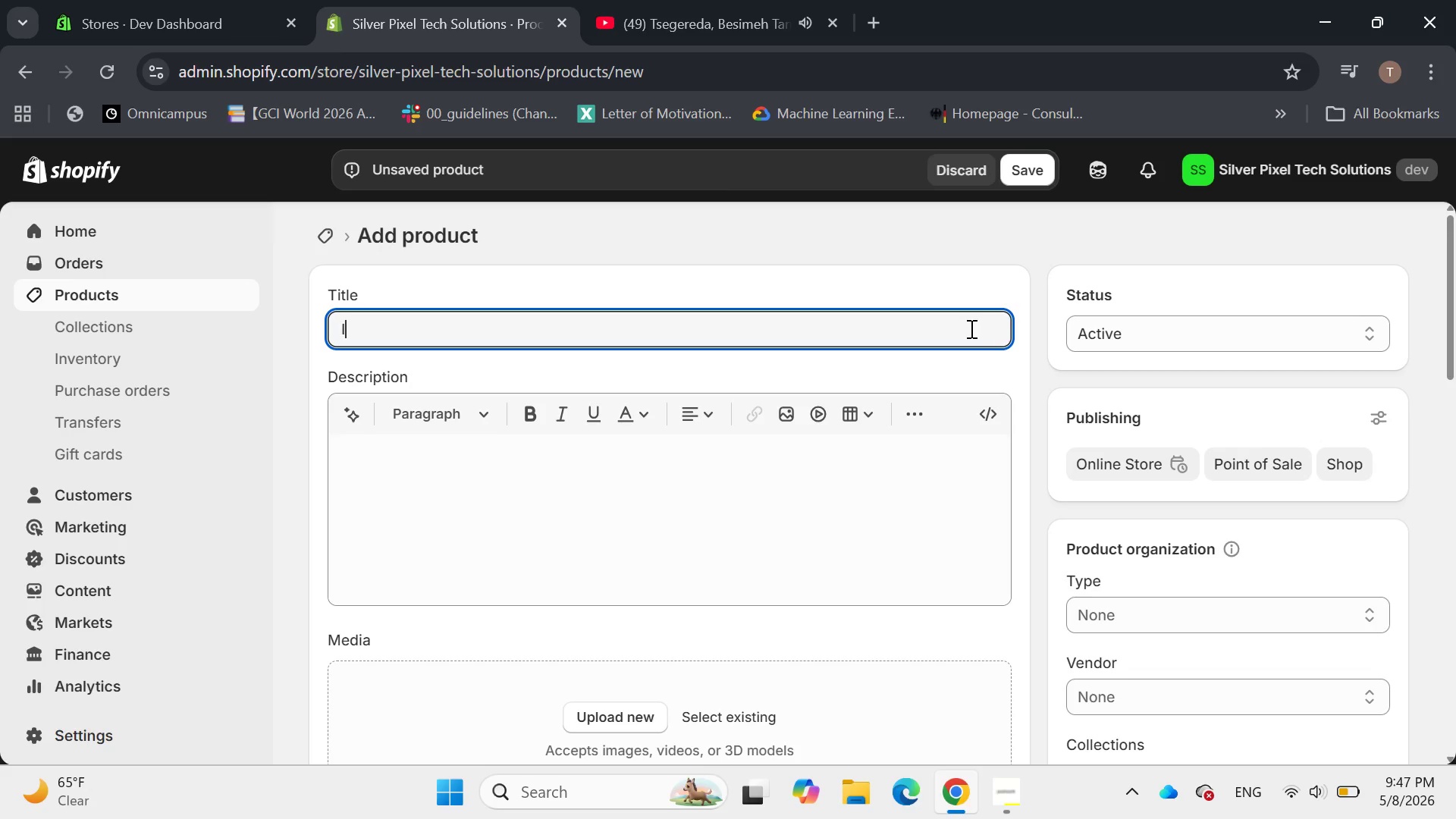 
type(omega Jaz)
key(Backspace)
key(Backspace)
type(AZ 2GB Disk Data Recovery Servie)
key(Backspace)
key(Backspace)
key(Backspace)
type(ice)
 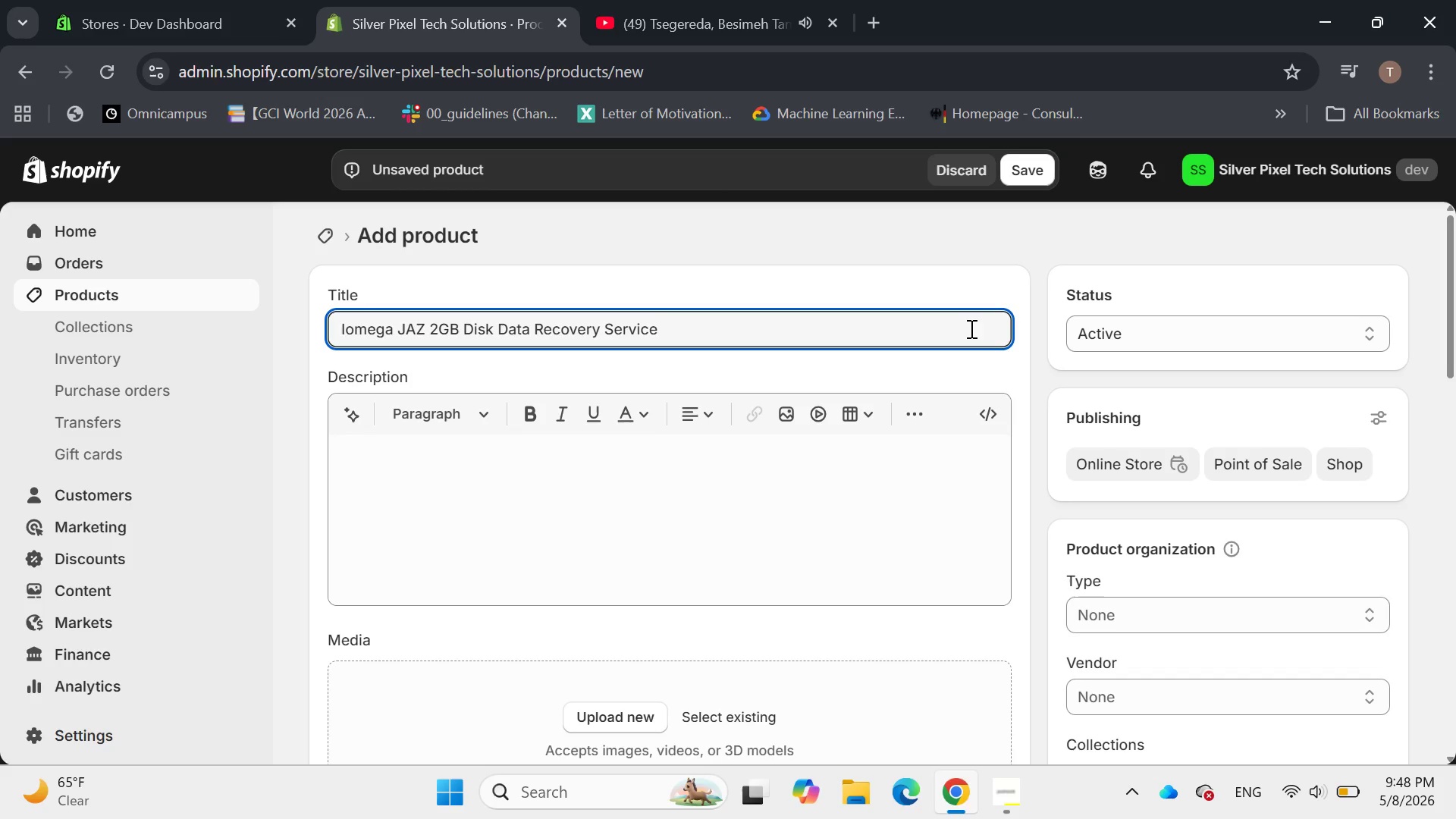 
key(Backspace)
 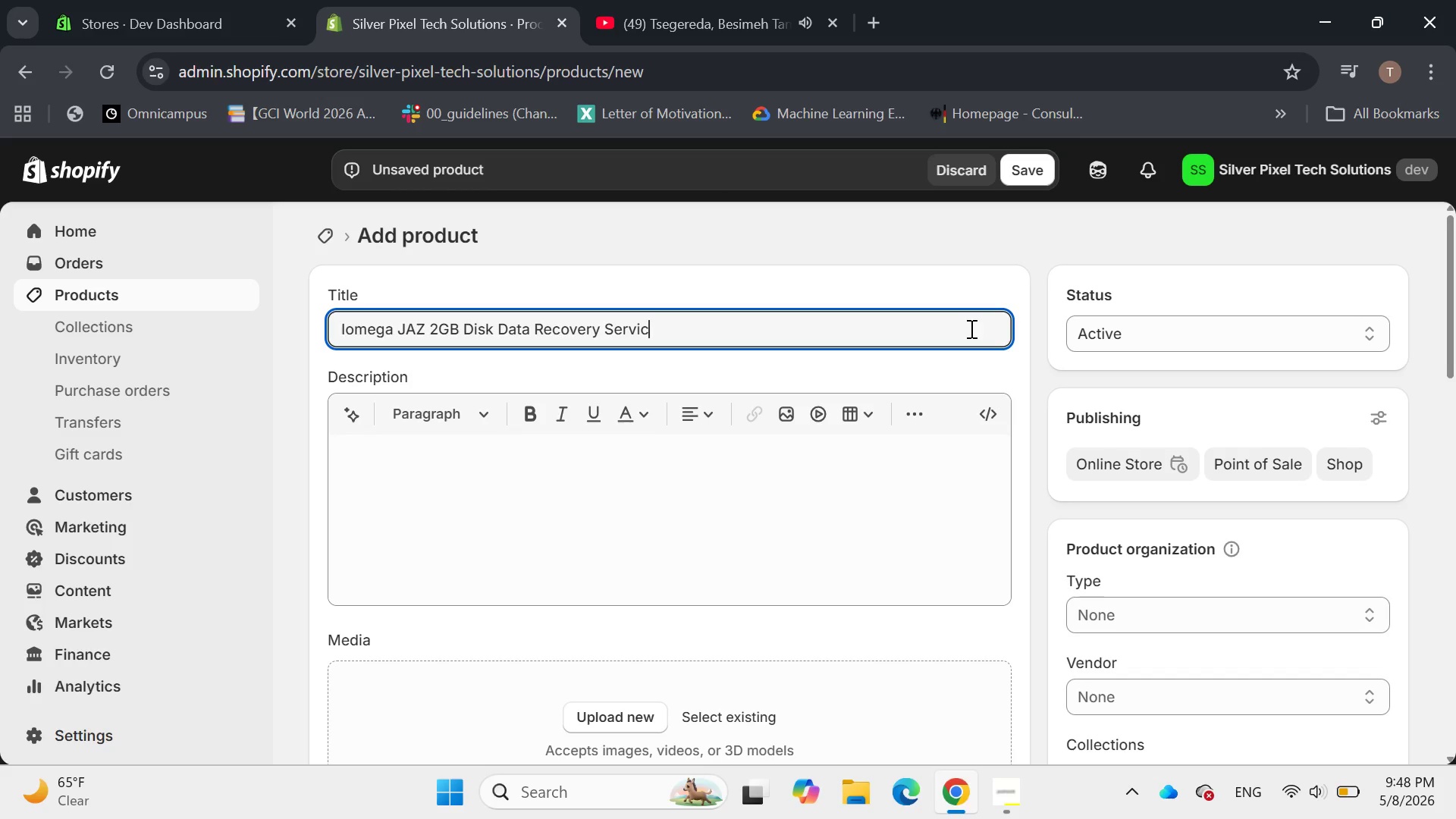 
key(E)
 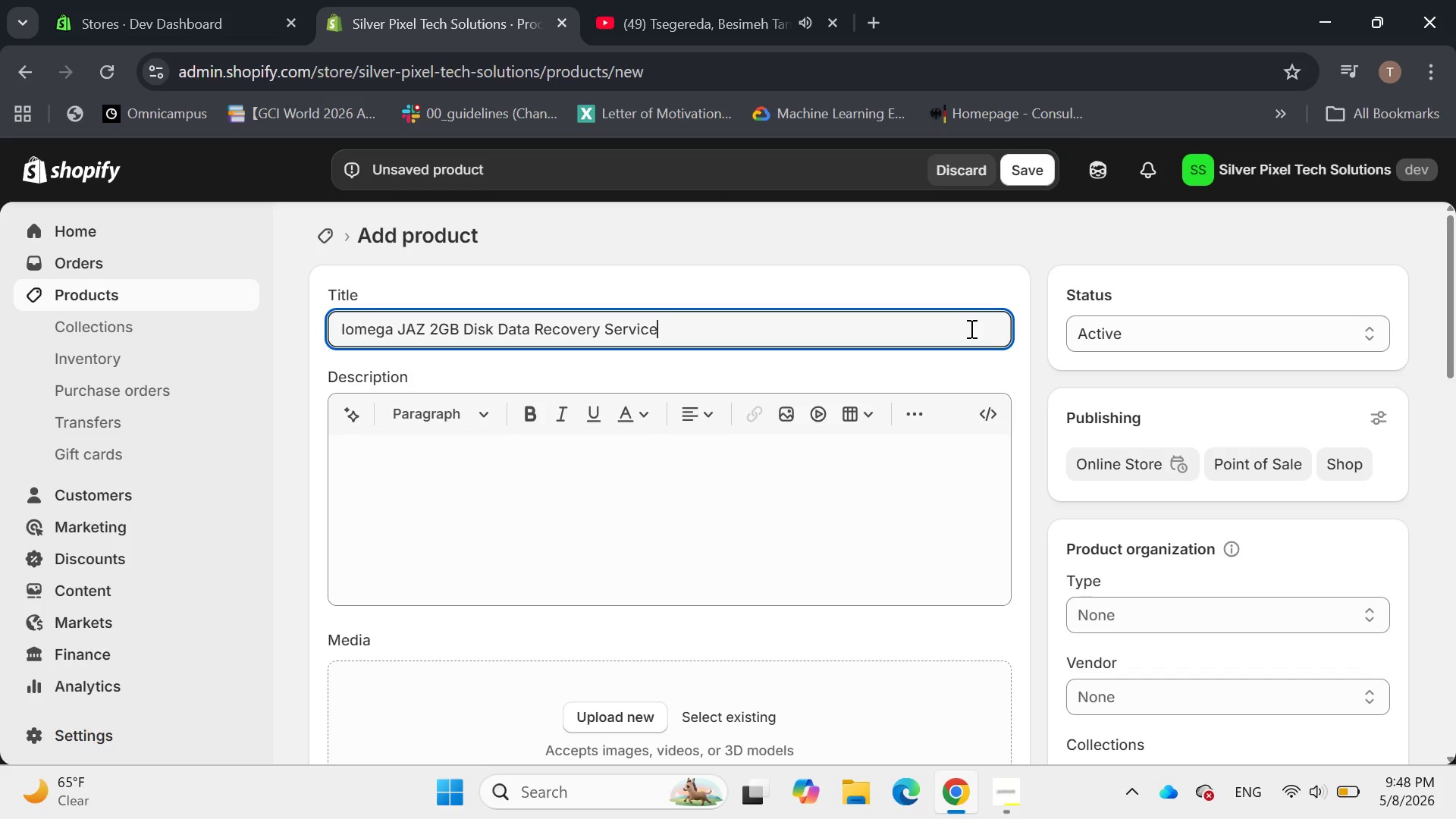 
key(Space)
 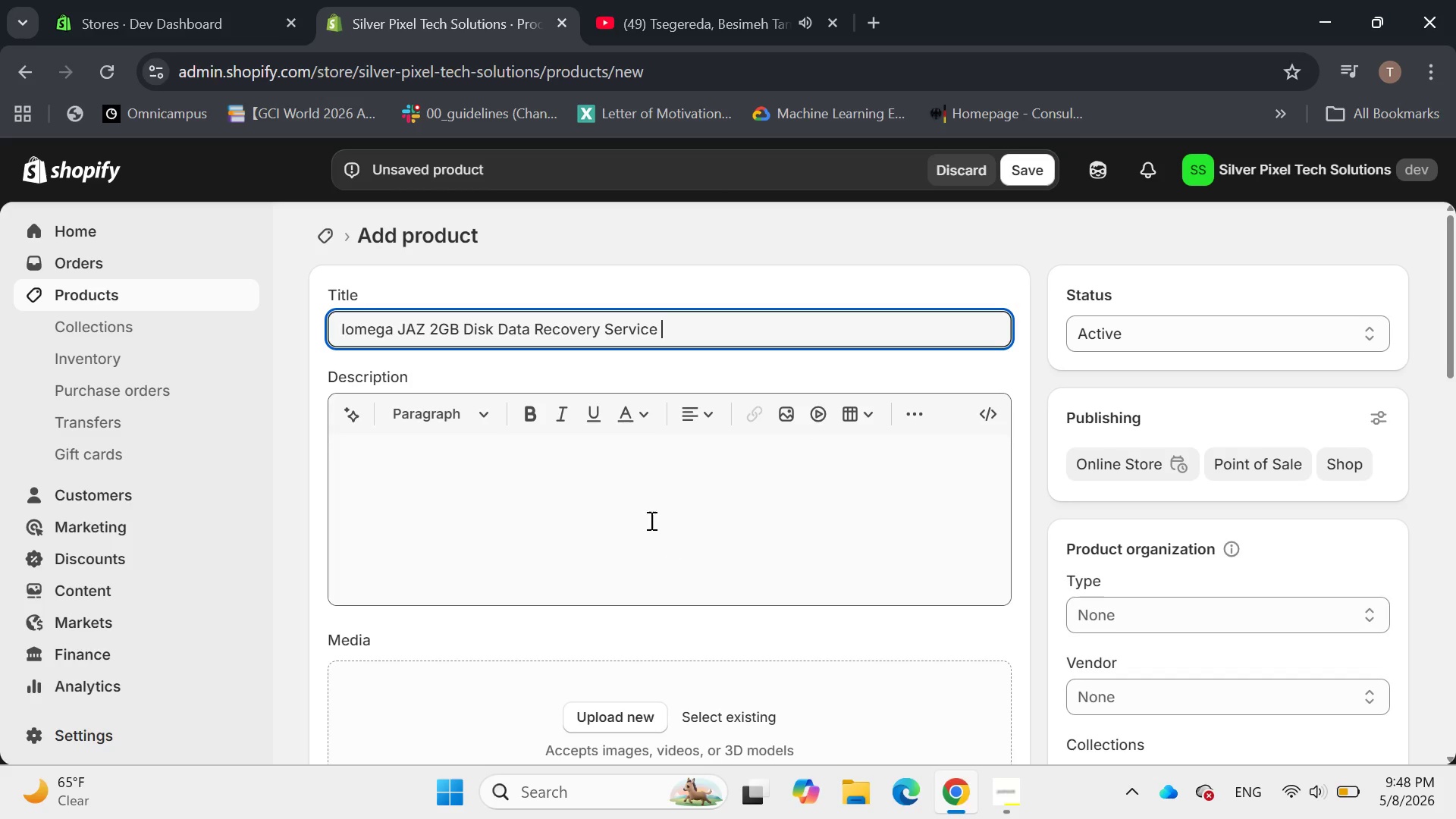 
left_click([602, 448])
 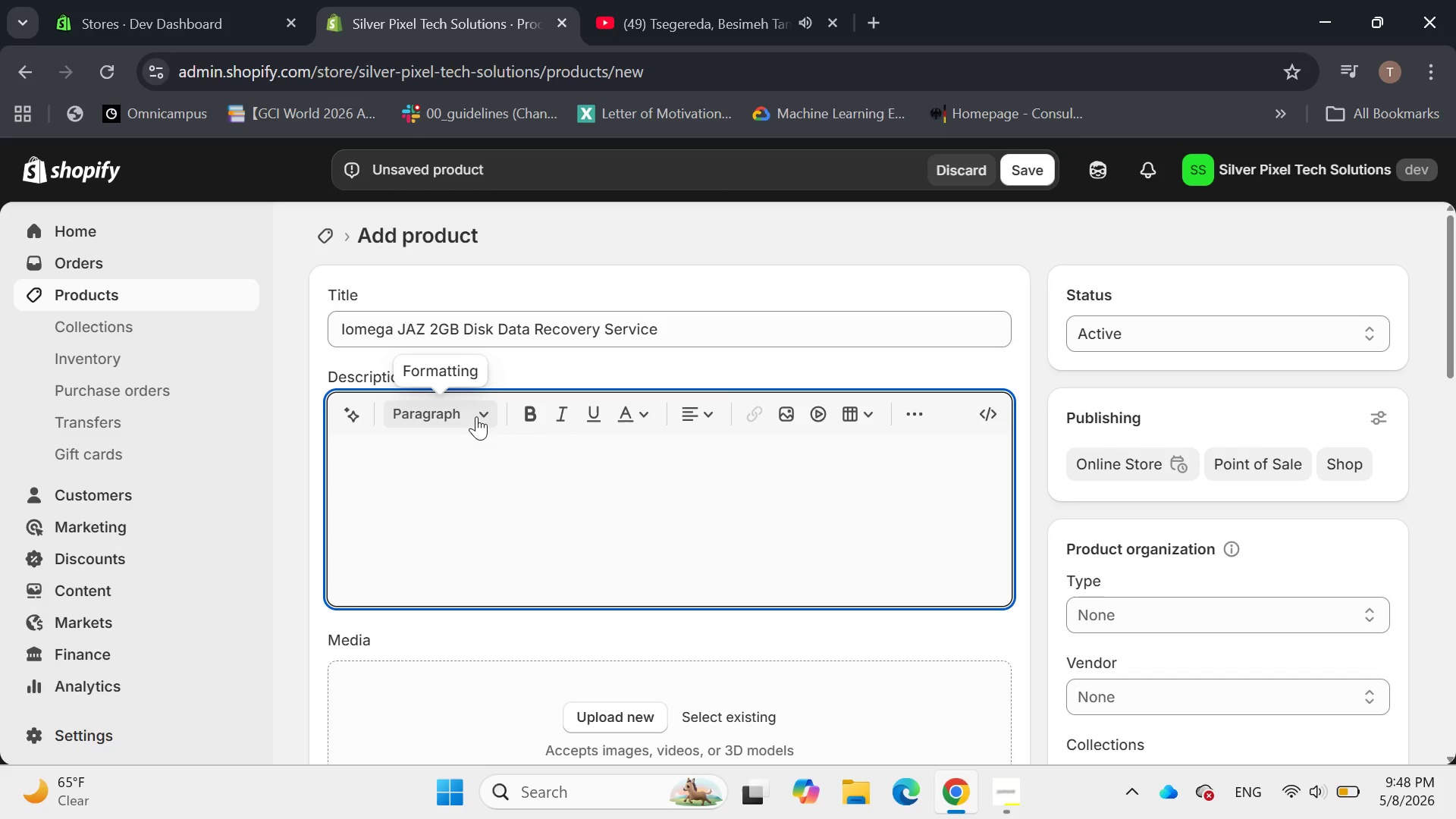 
left_click([476, 416])
 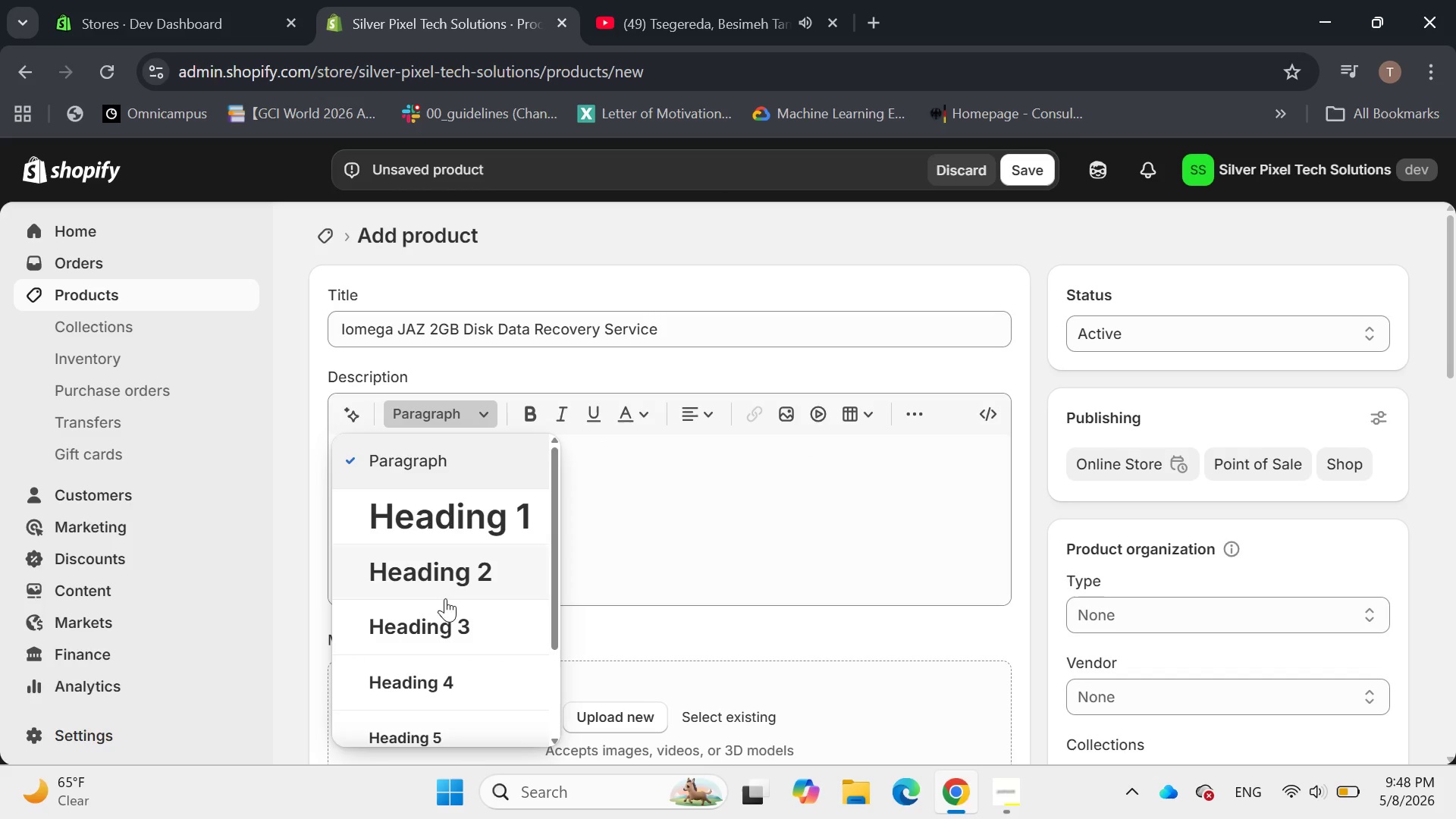 
left_click([435, 623])
 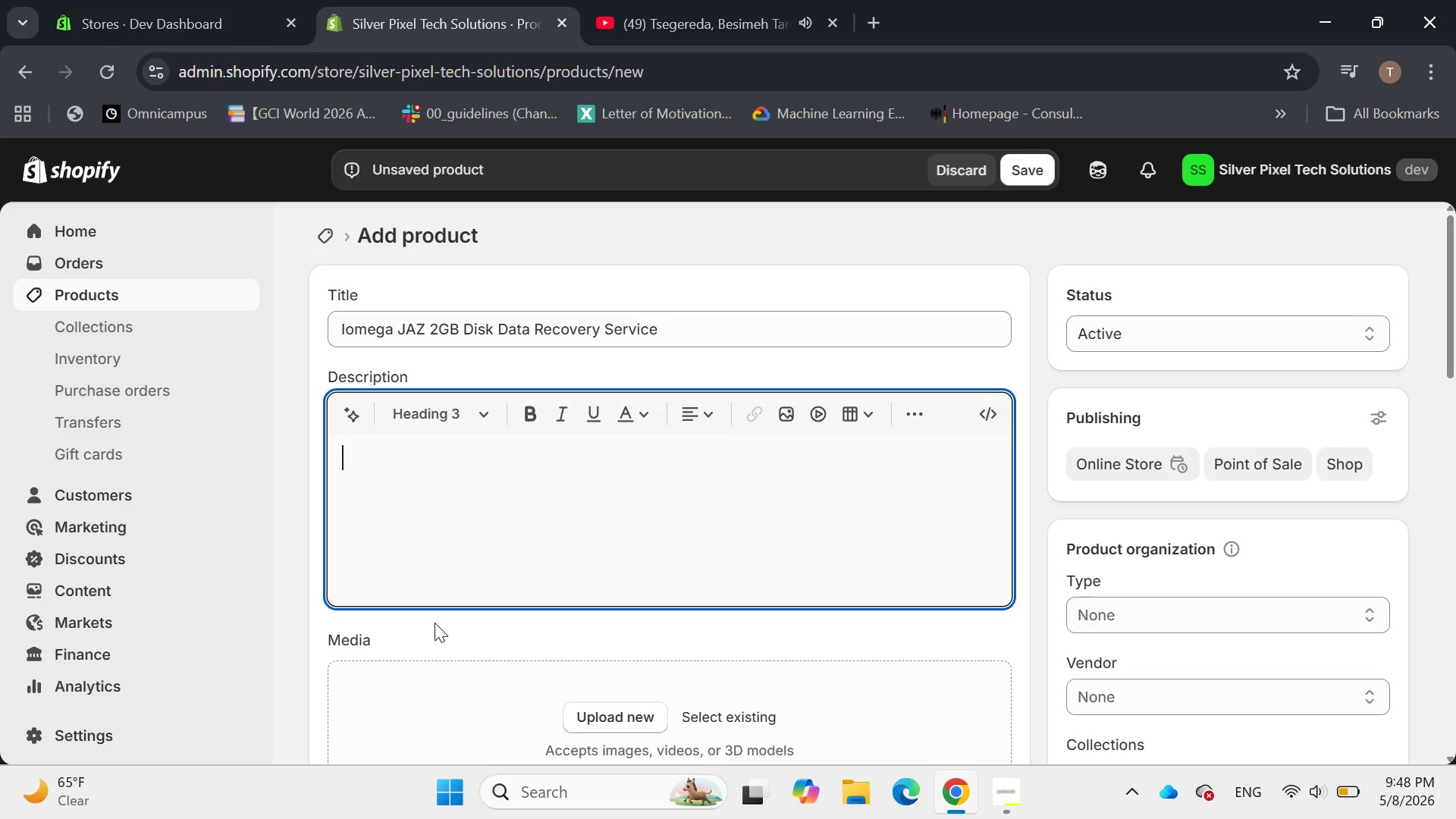 
wait(12.36)
 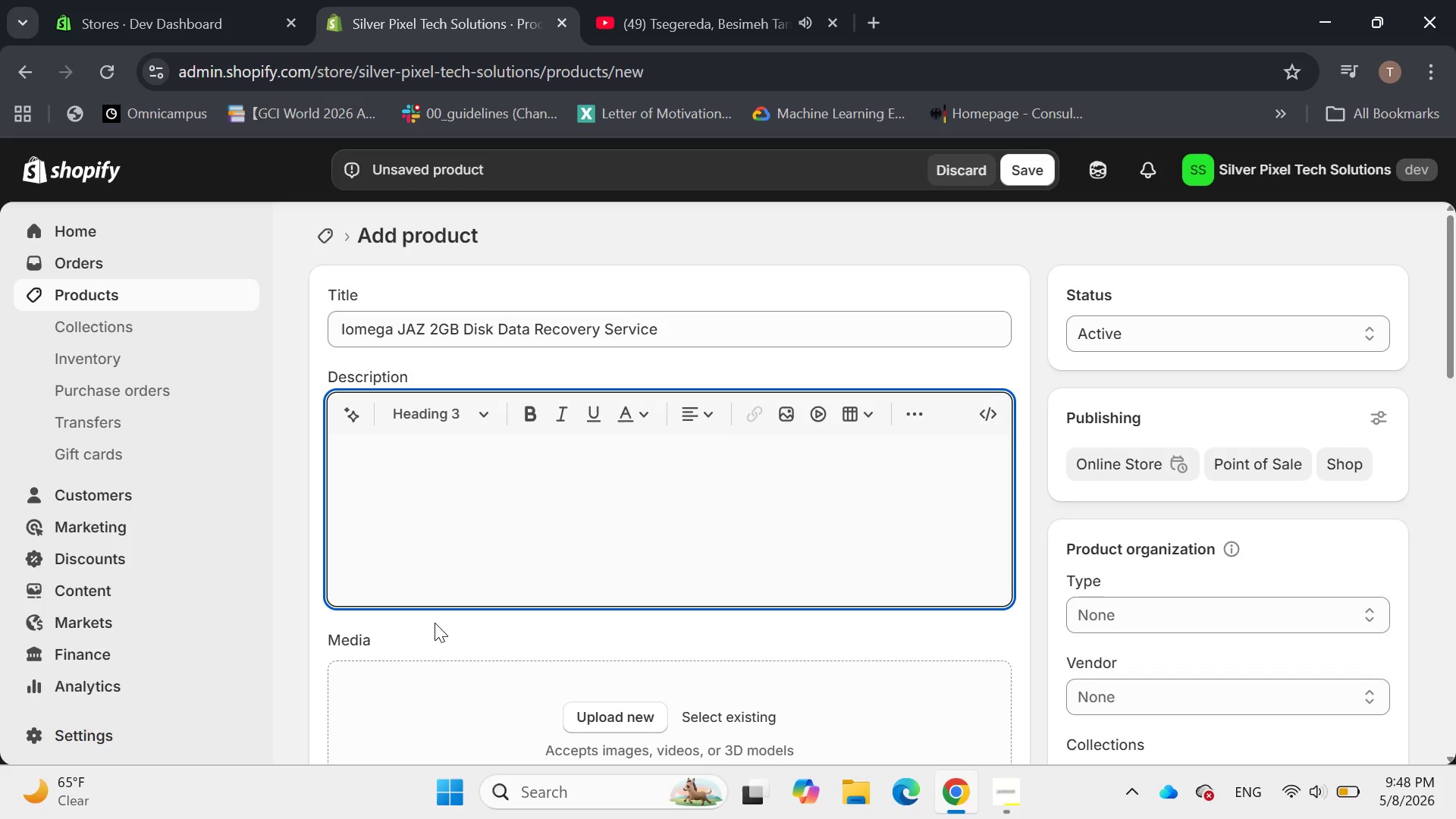 
type(Professional Data E)
key(Backspace)
type(REf)
key(Backspace)
key(Backspace)
type(ecovery Fore)
key(Backspace)
key(Backspace)
key(Backspace)
key(Backspace)
key(Backspace)
type(for Iog)
key(Backspace)
type(mega Jaz)
key(Backspace)
key(Backspace)
type(AZ 2GB CA)
key(Backspace)
type(art)
 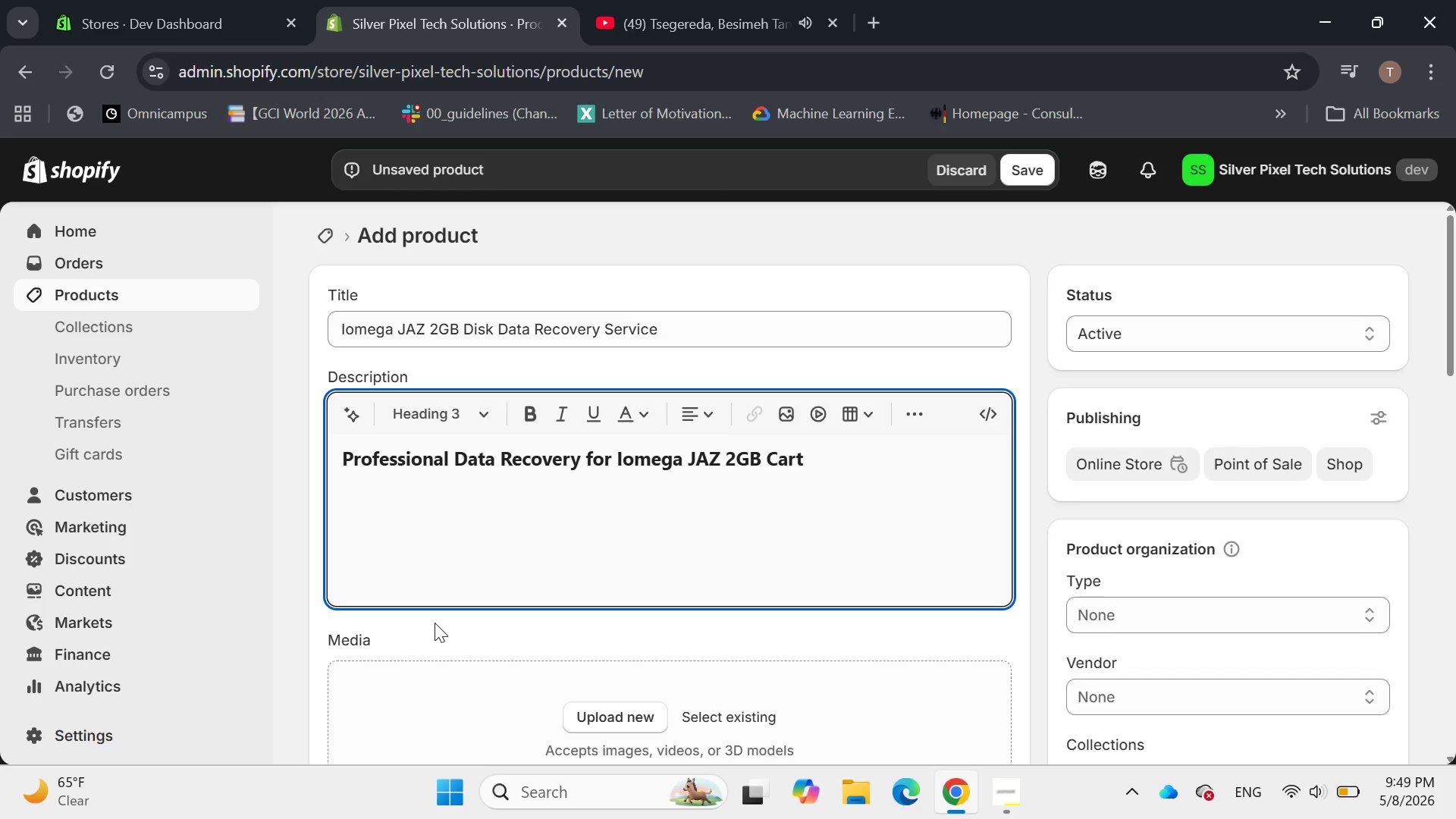 
type(ri)
 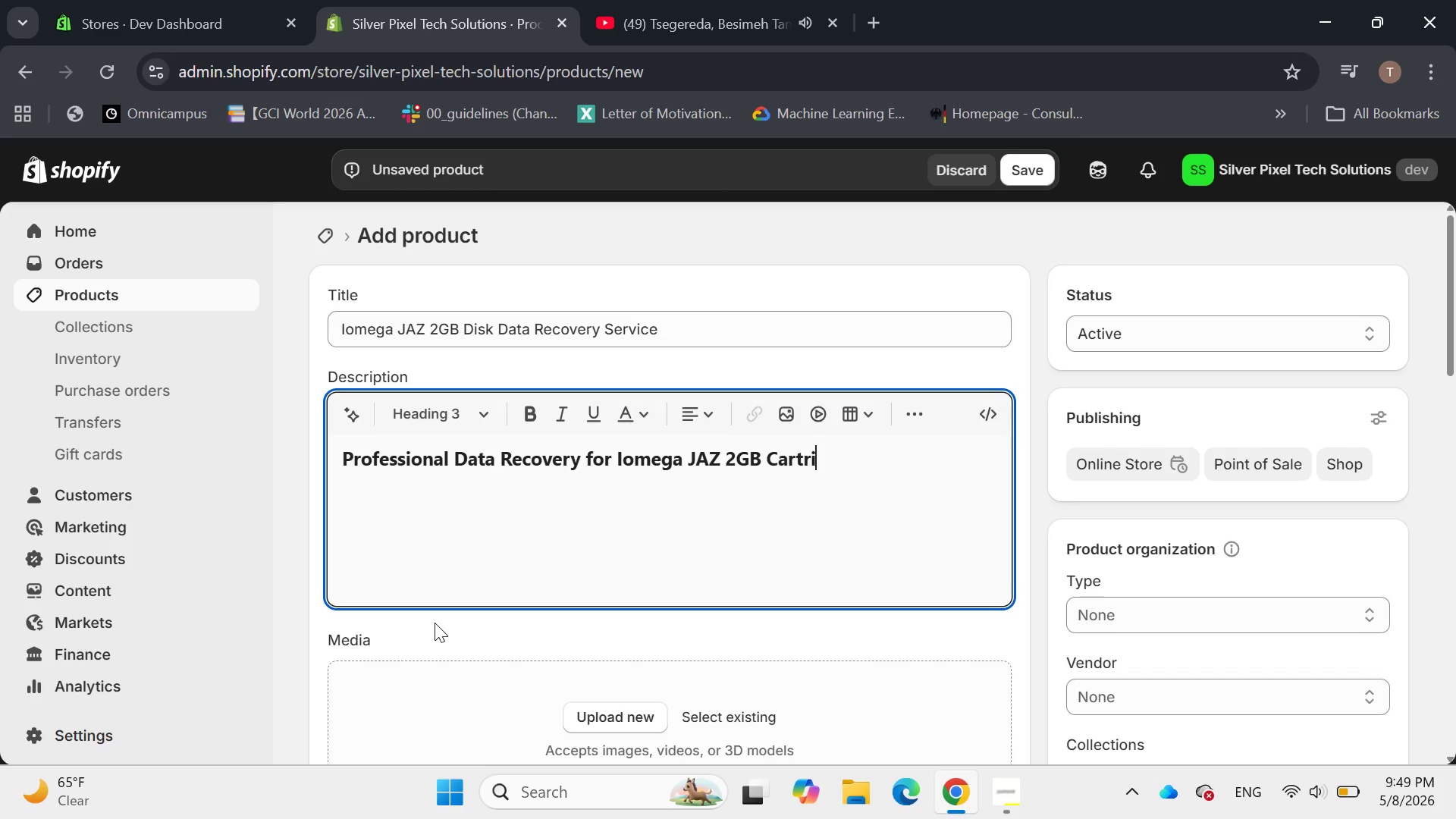 
type(dges)
 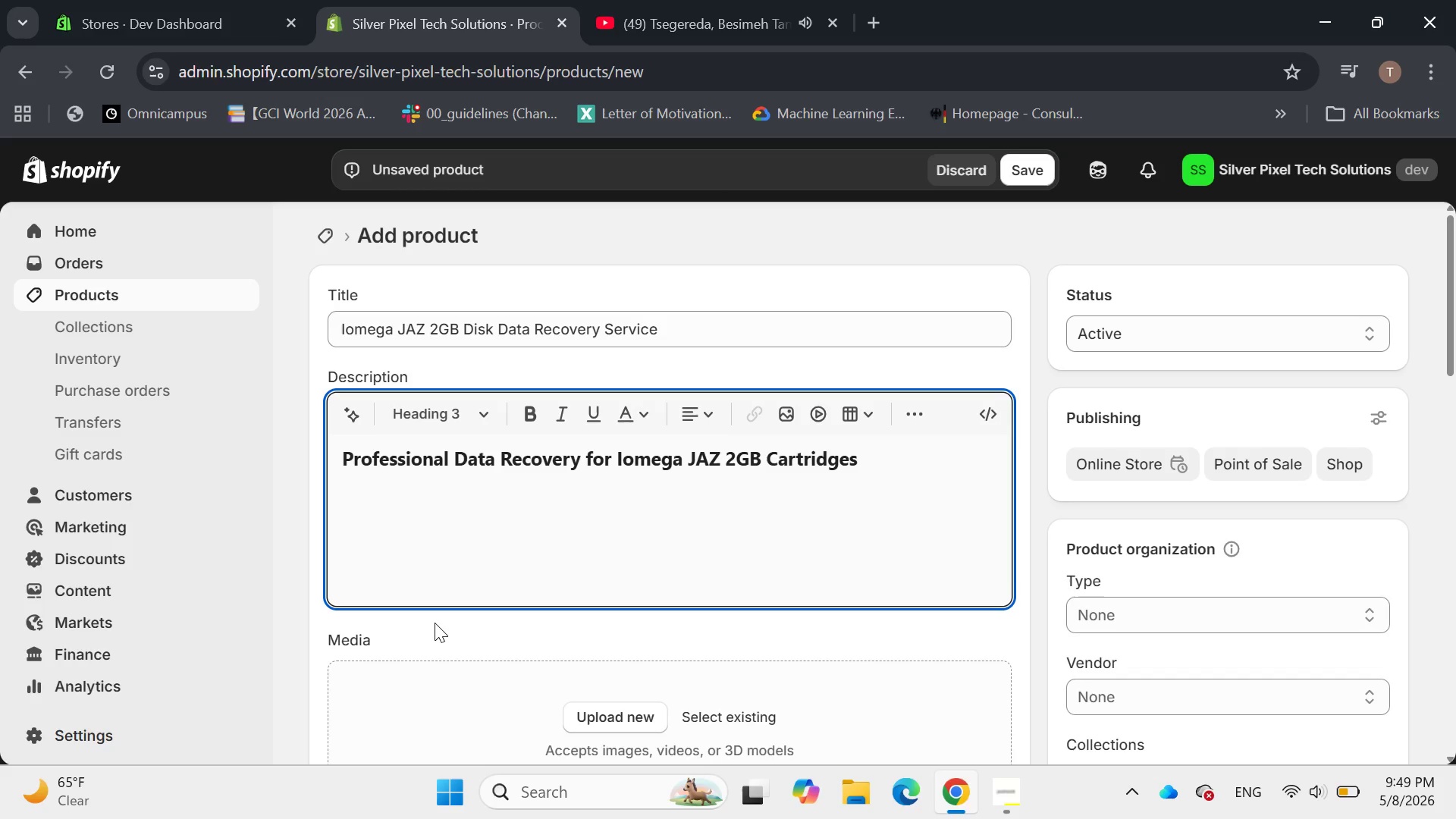 
wait(5.44)
 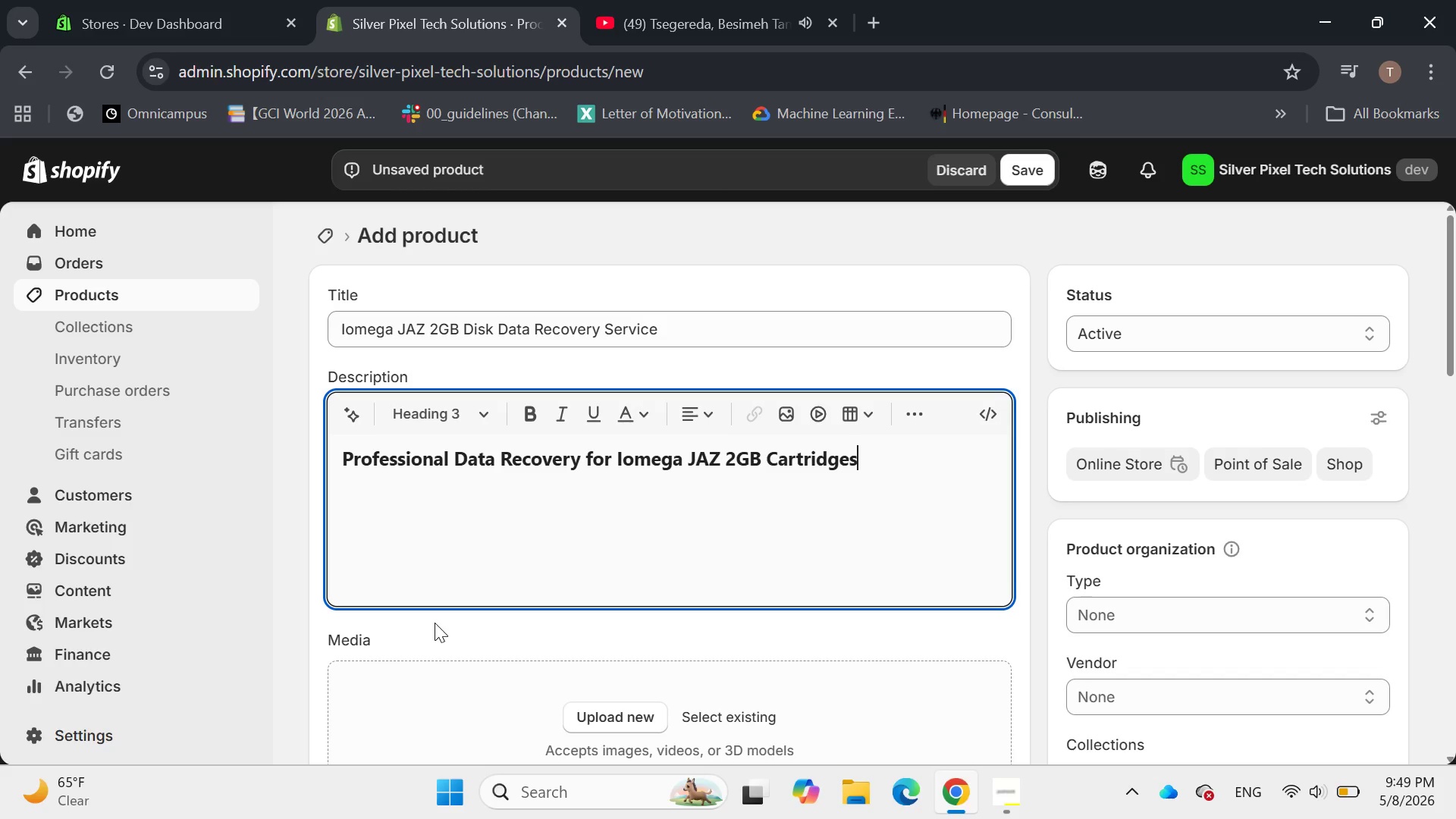 
key(Enter)
 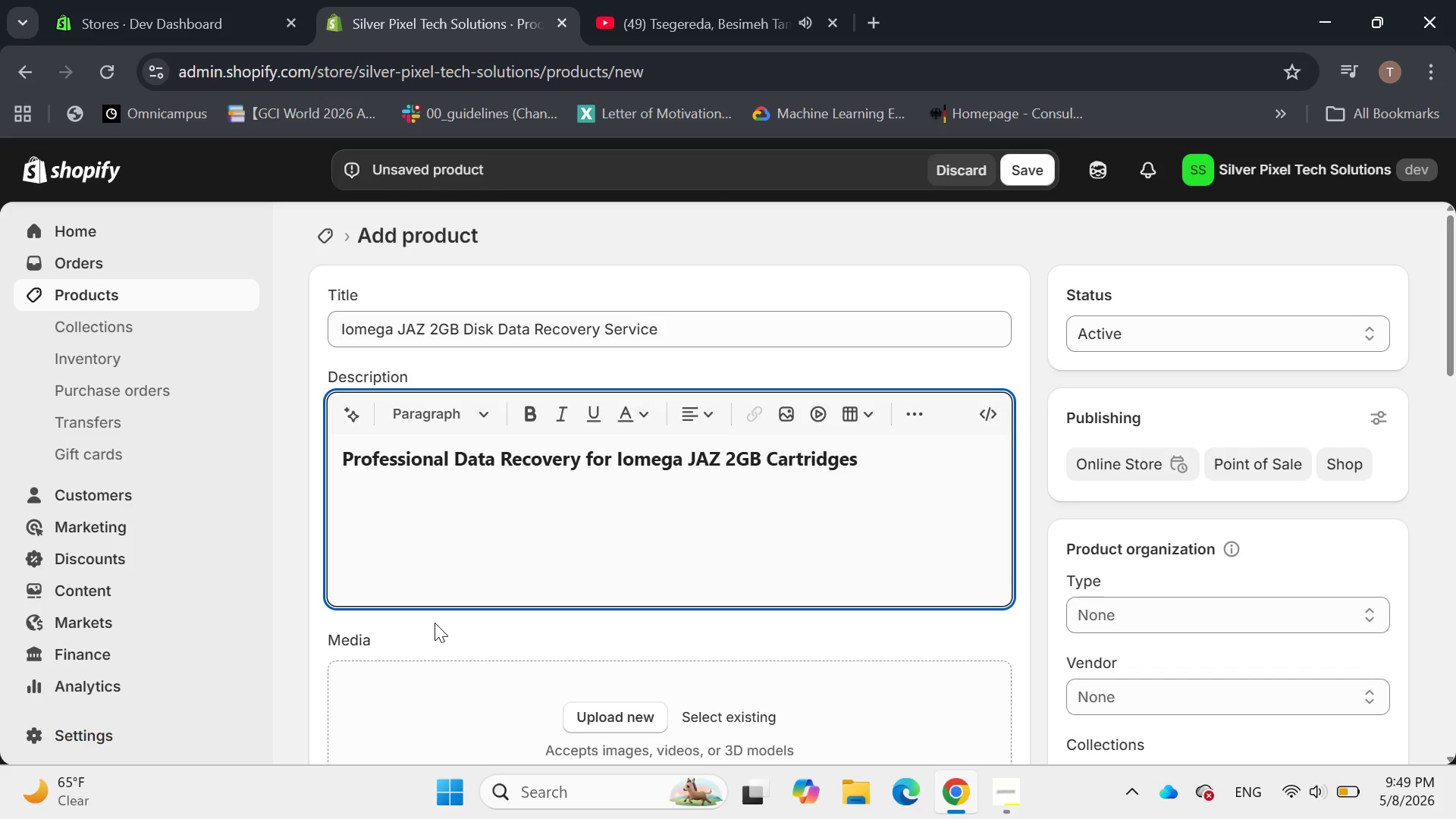 
type(Do you have critical files or cherished memories trapped on Iomega JAZ 2GB propero)
key(Backspace)
type(ientary cartridges? These high)
 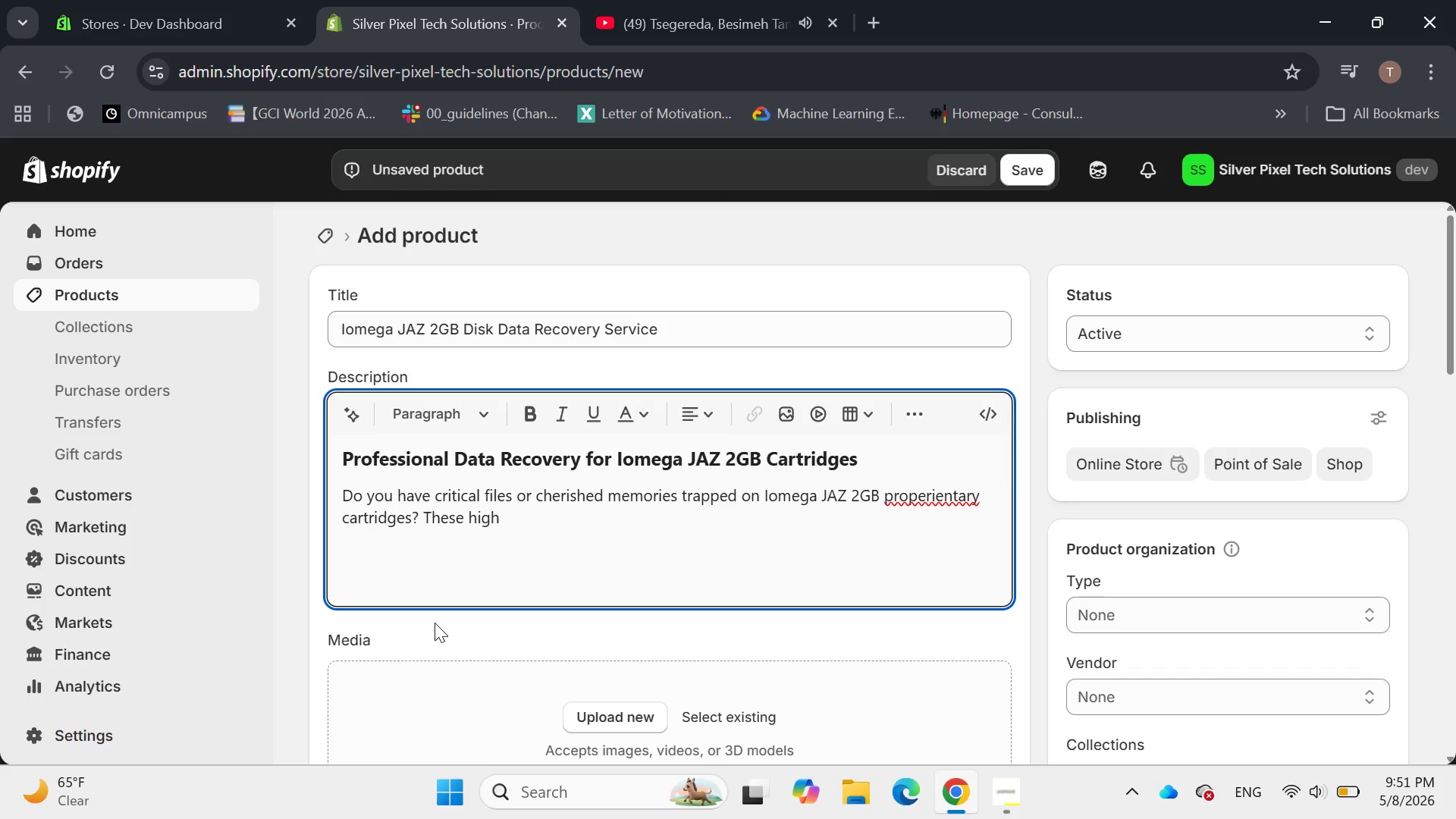 
type(-Caoa)
key(Backspace)
key(Backspace)
type(pacity)
 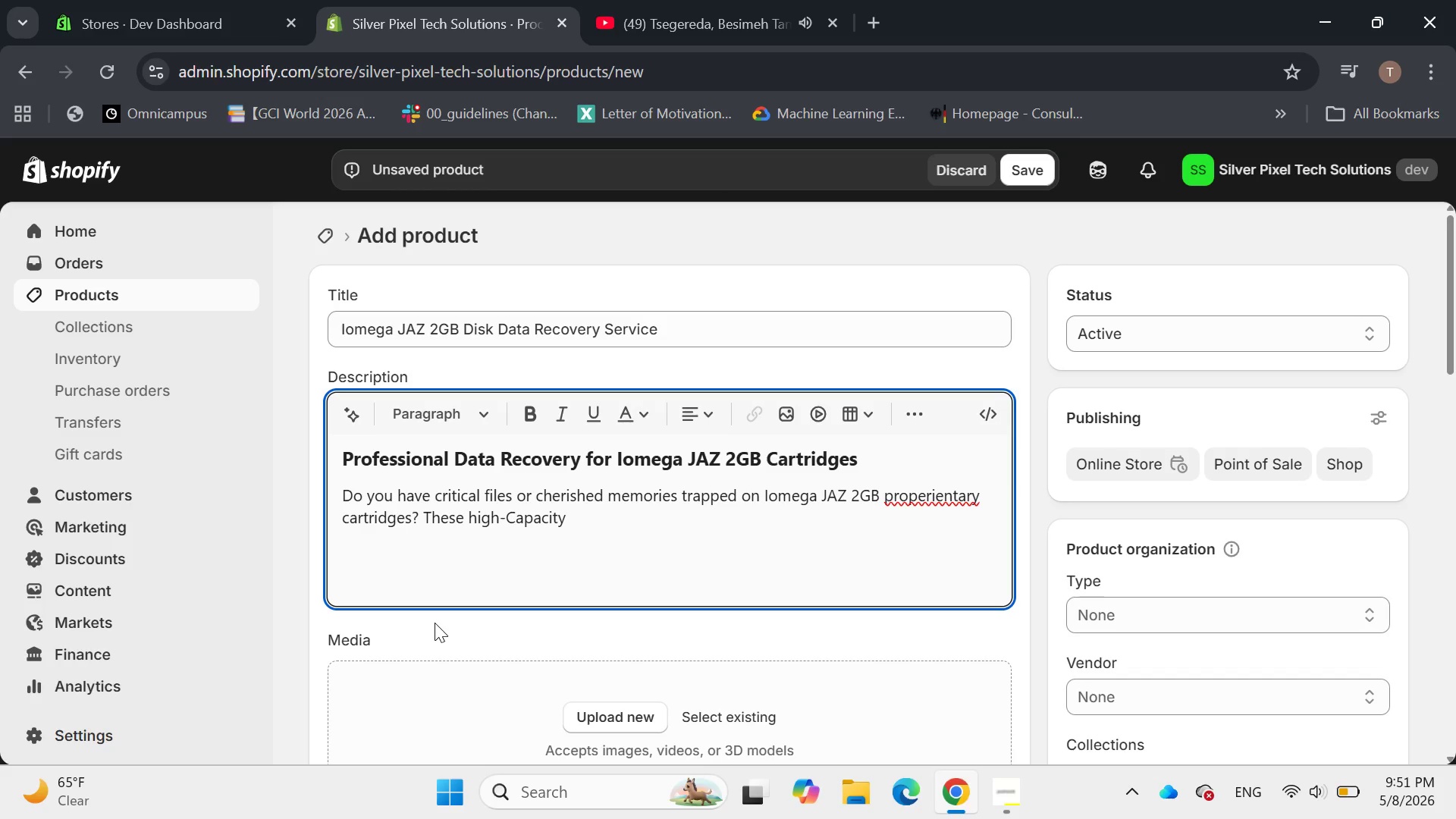 
key(ArrowLeft)
 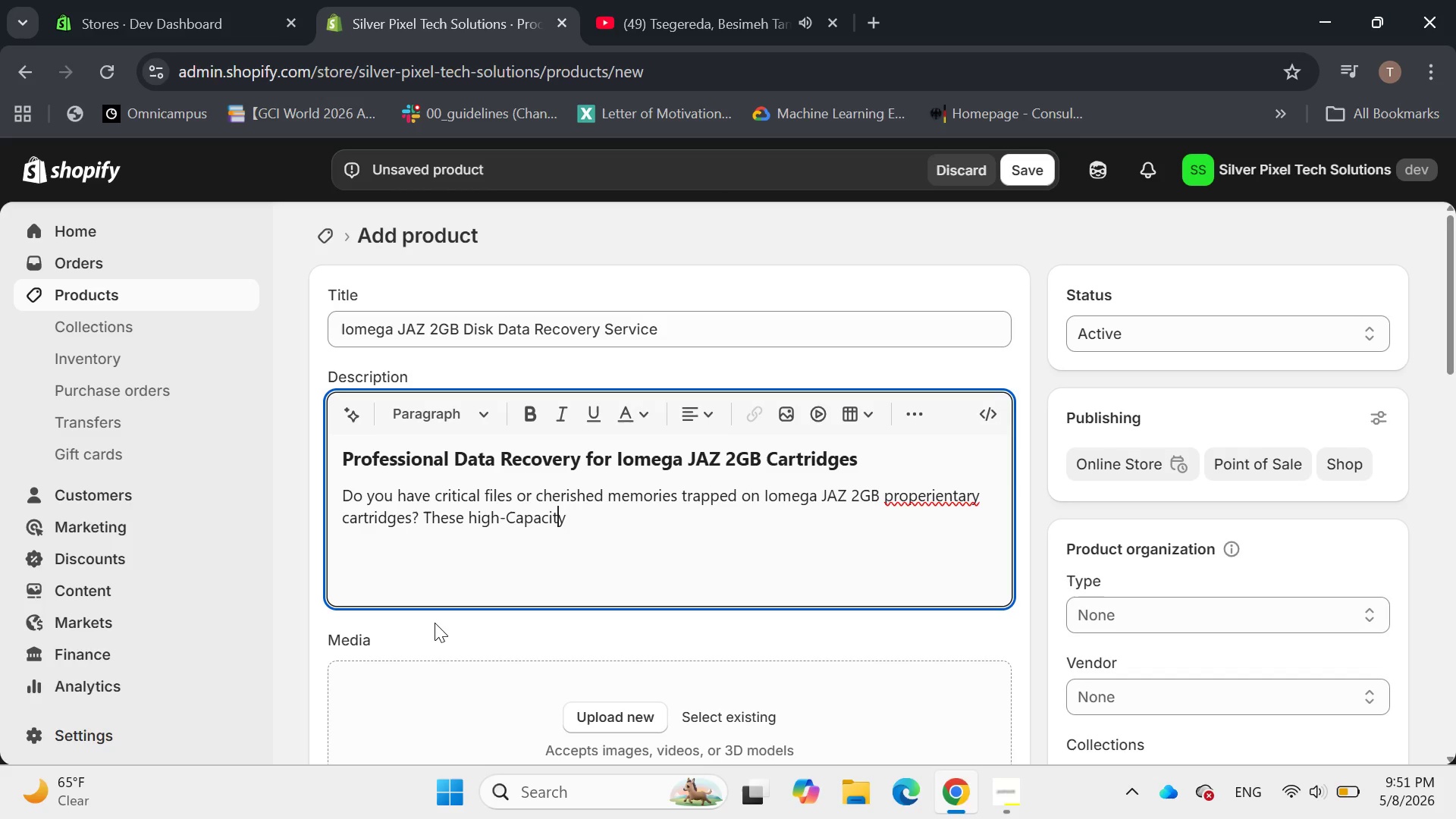 
key(ArrowLeft)
 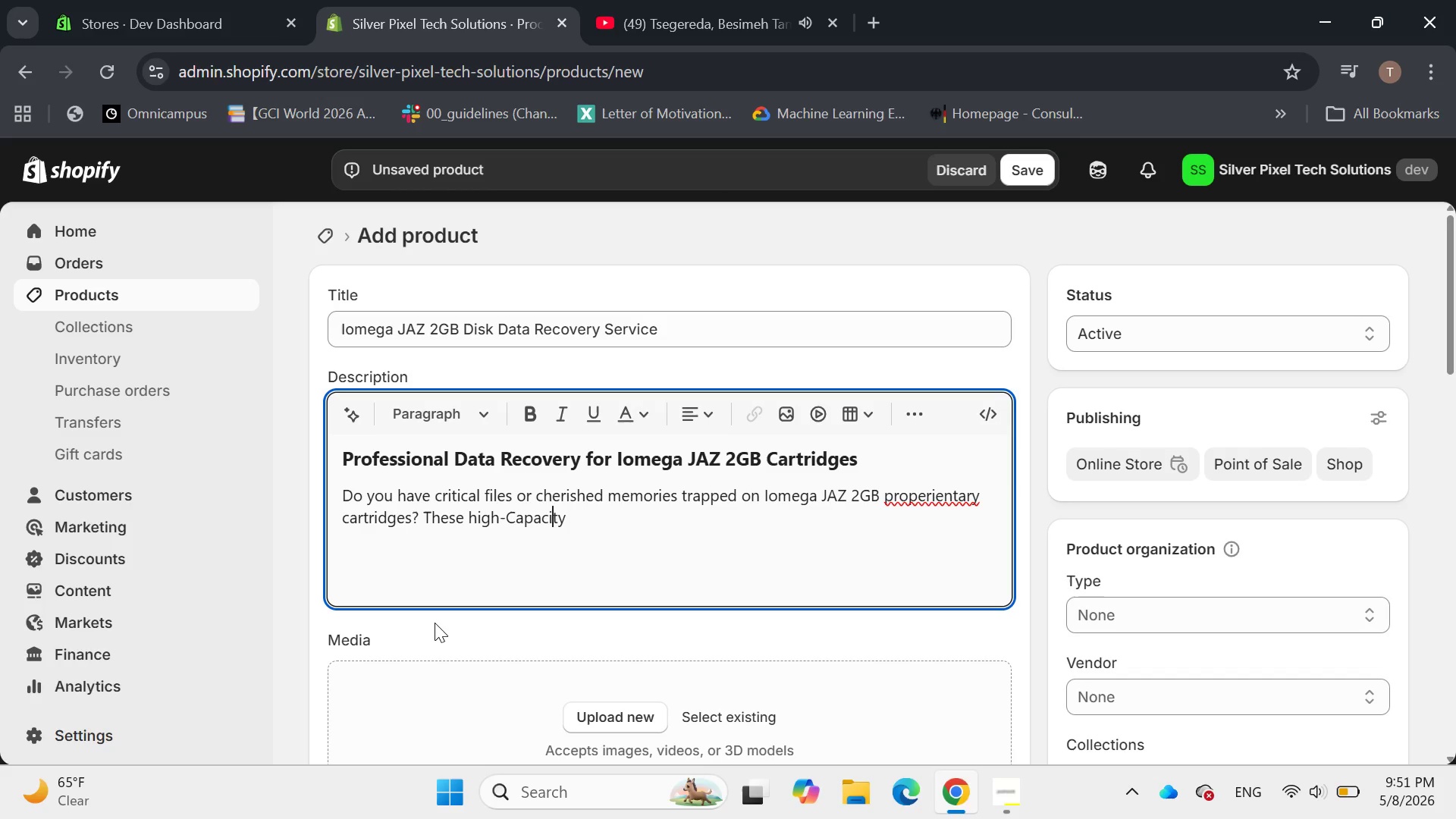 
key(ArrowLeft)
 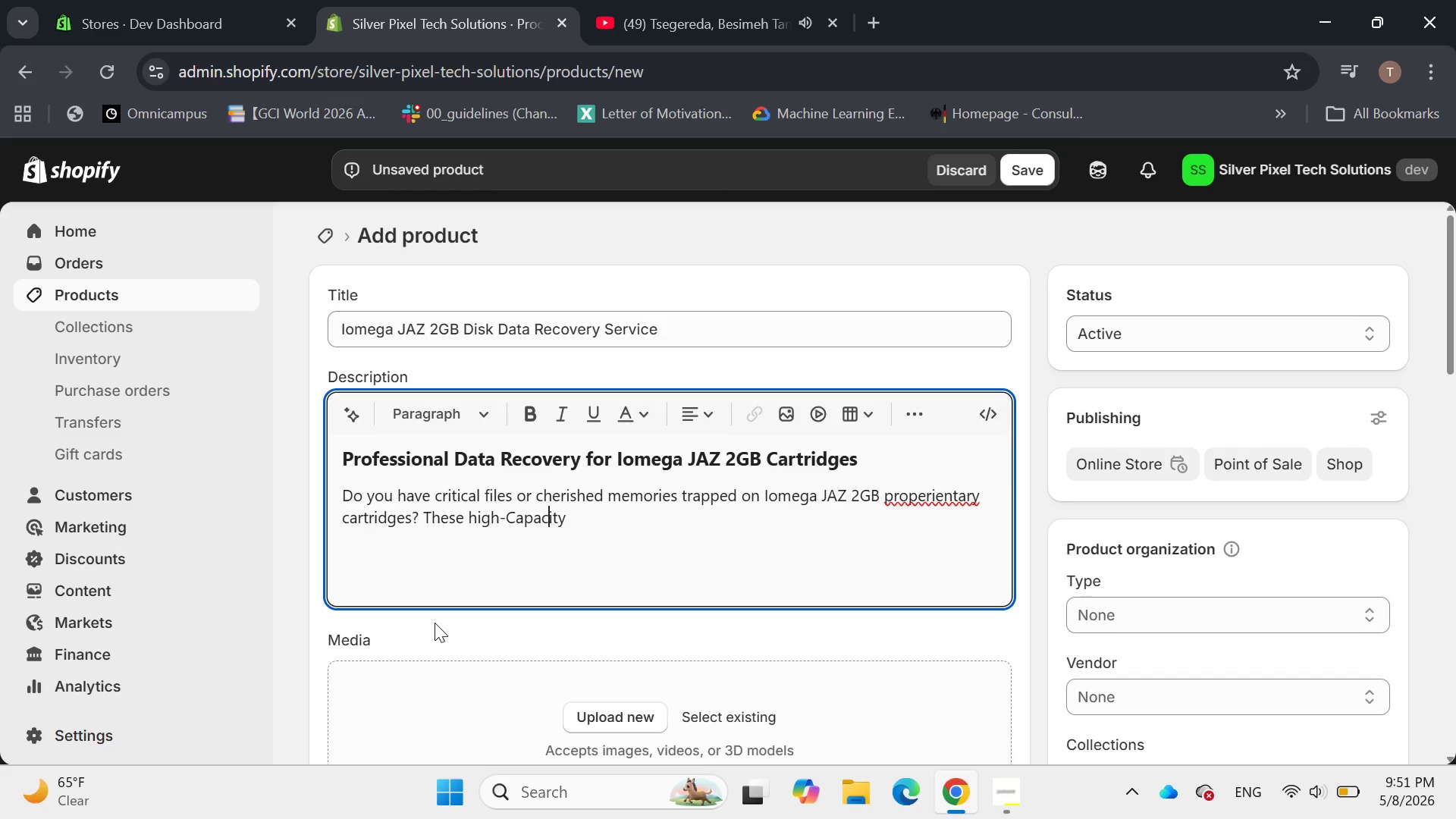 
key(ArrowLeft)
 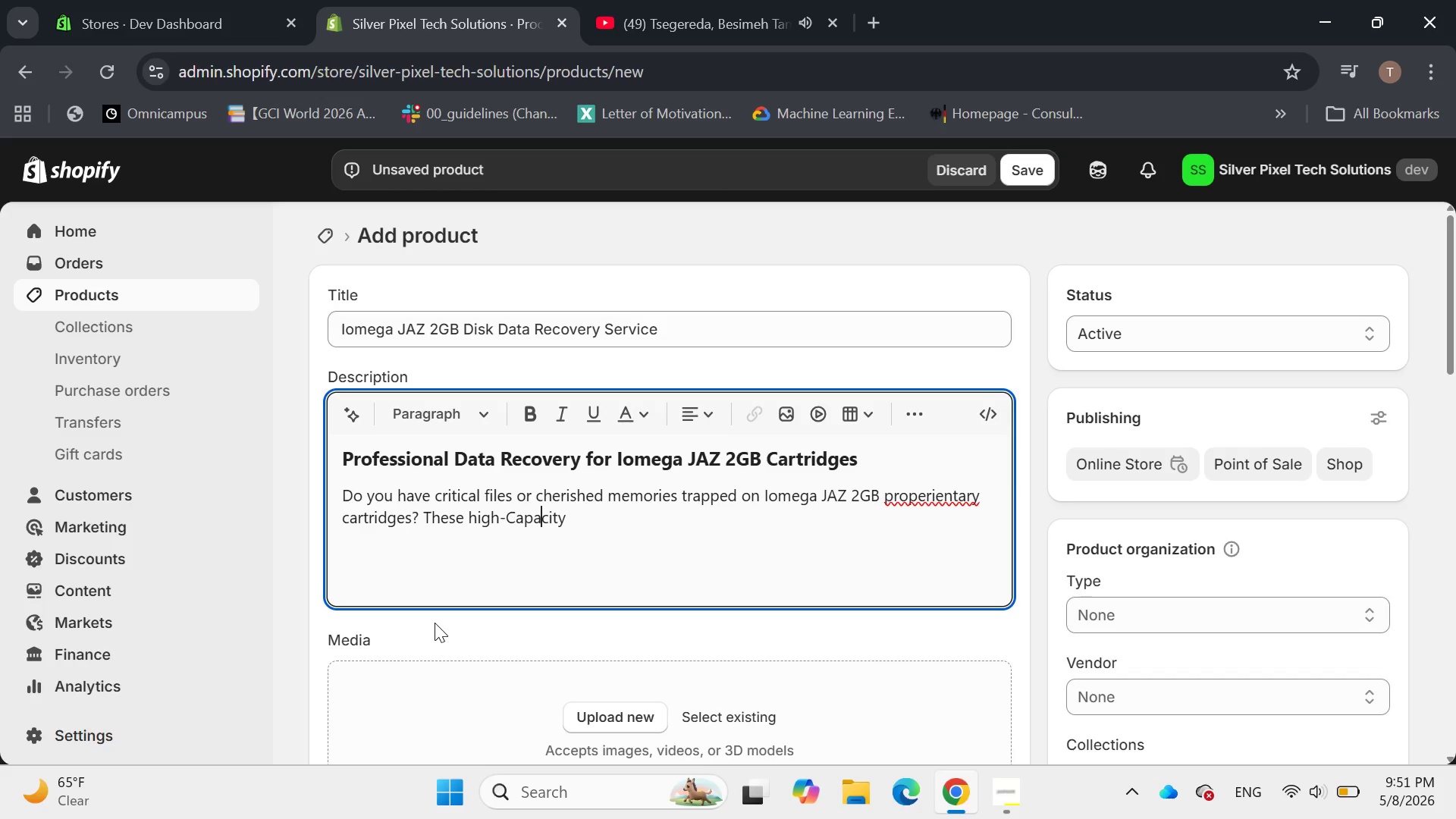 
key(ArrowLeft)
 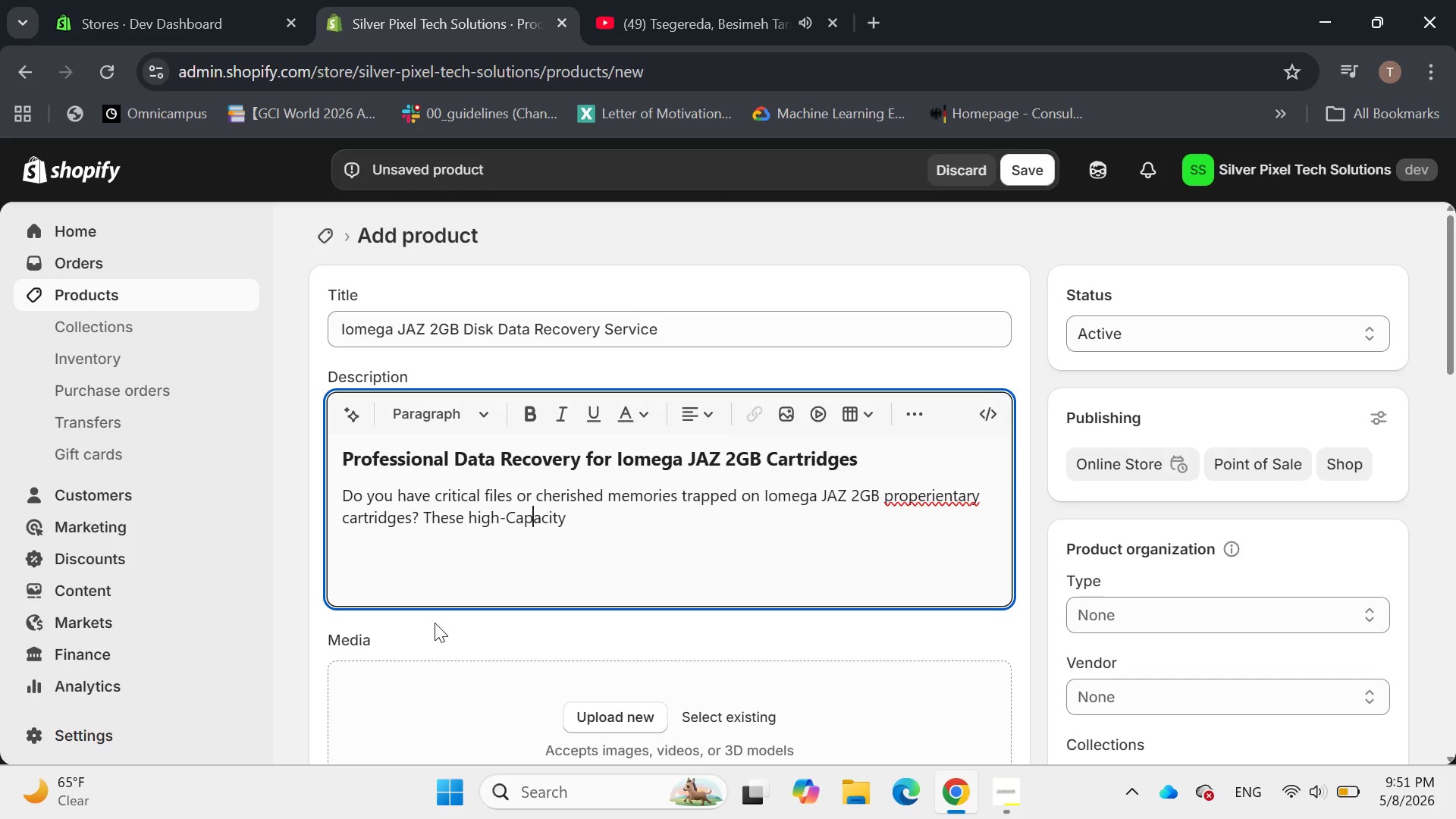 
key(ArrowLeft)
 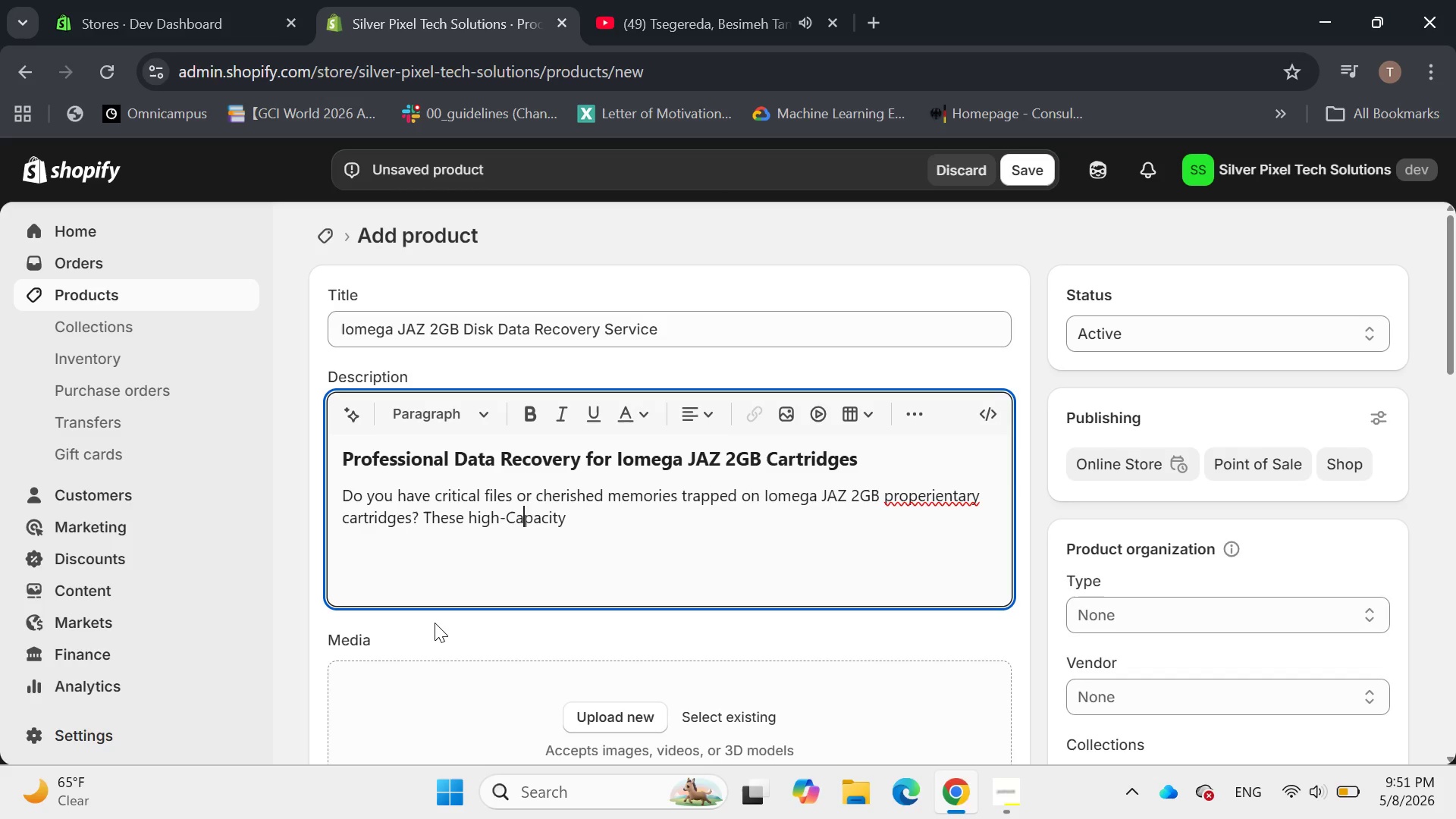 
key(ArrowLeft)
 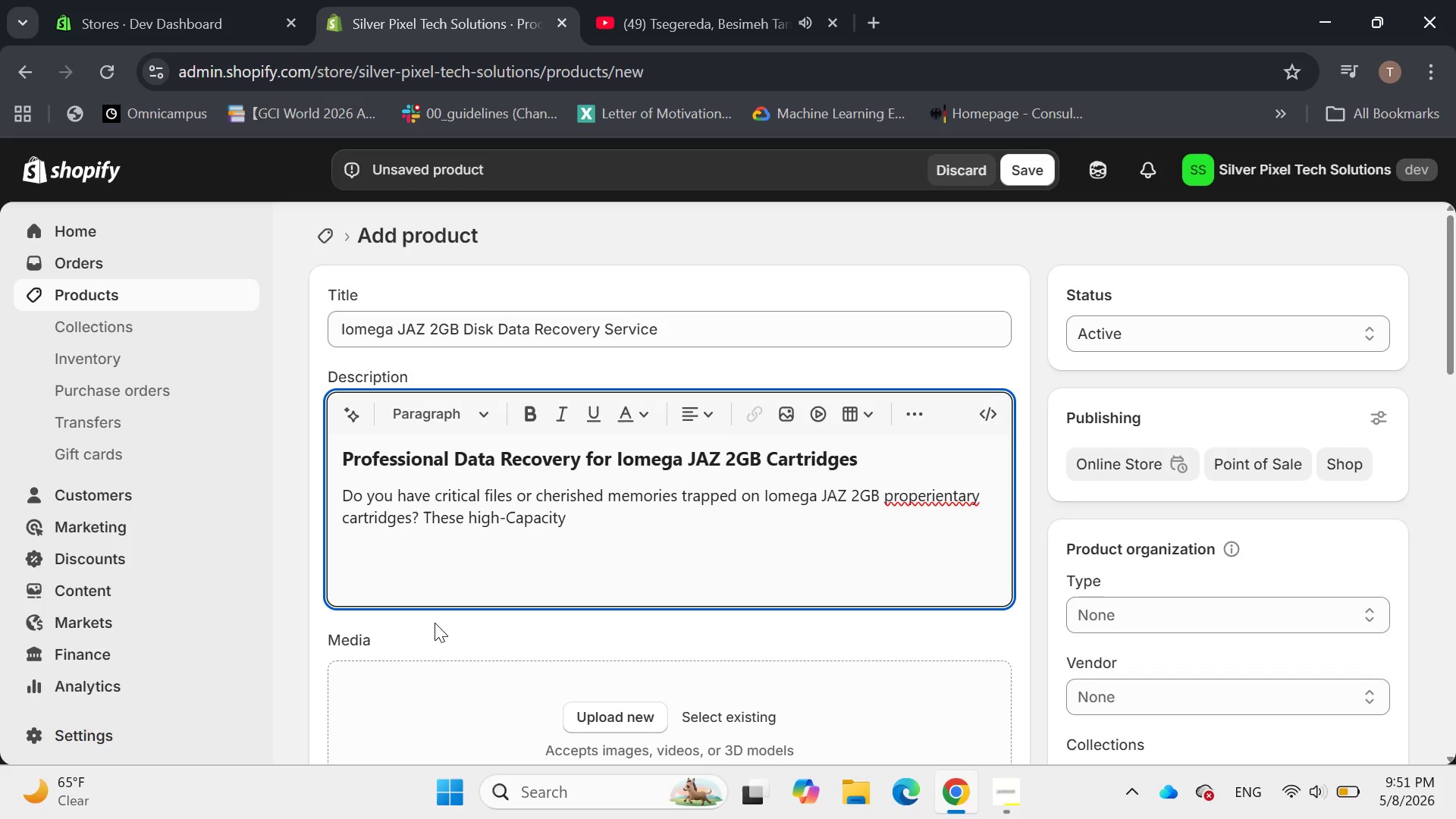 
key(Backspace)
type(c magnetic disks, while revolutionary )
 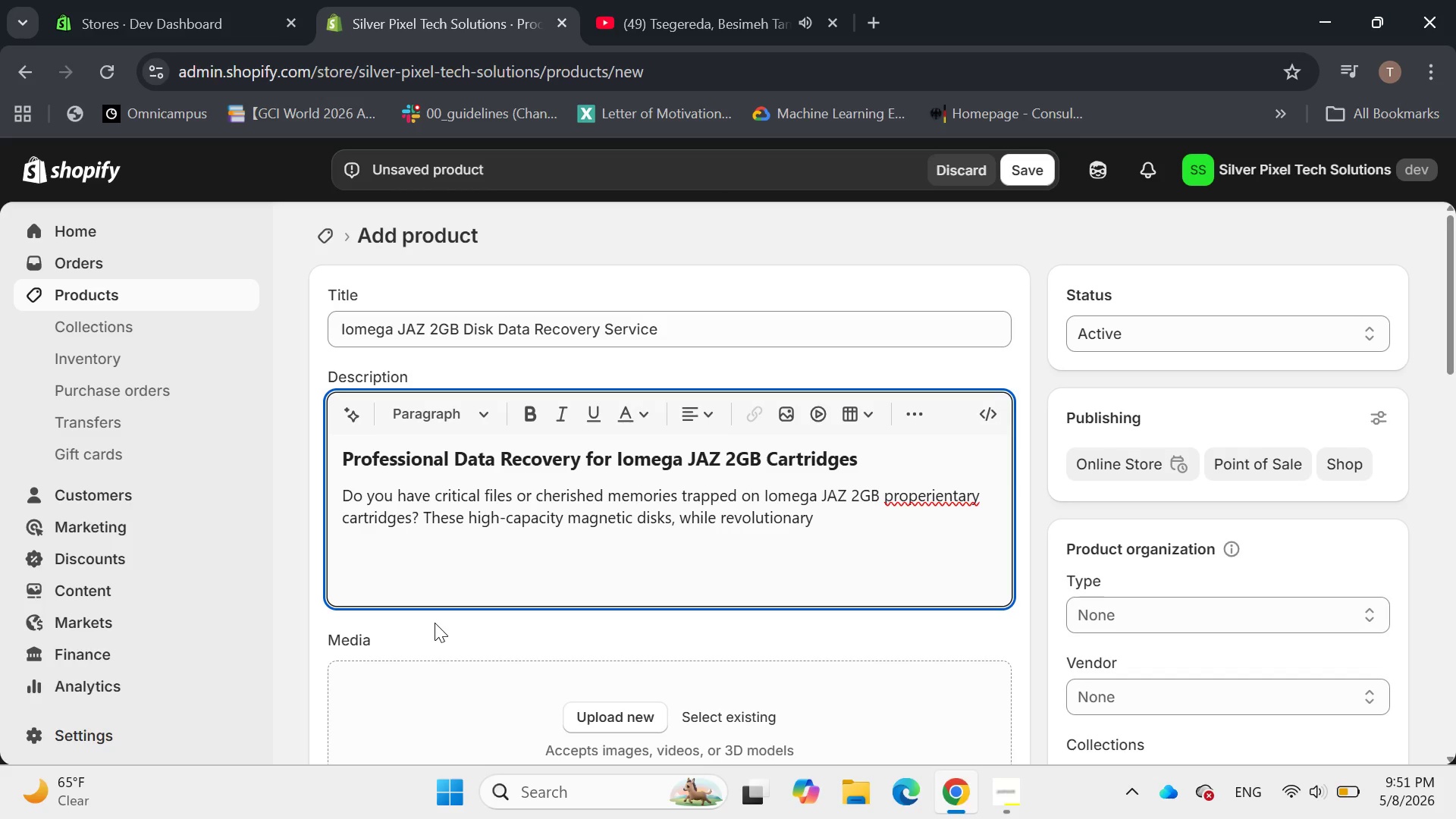 
hold_key(key=ArrowRight, duration=0.8)
 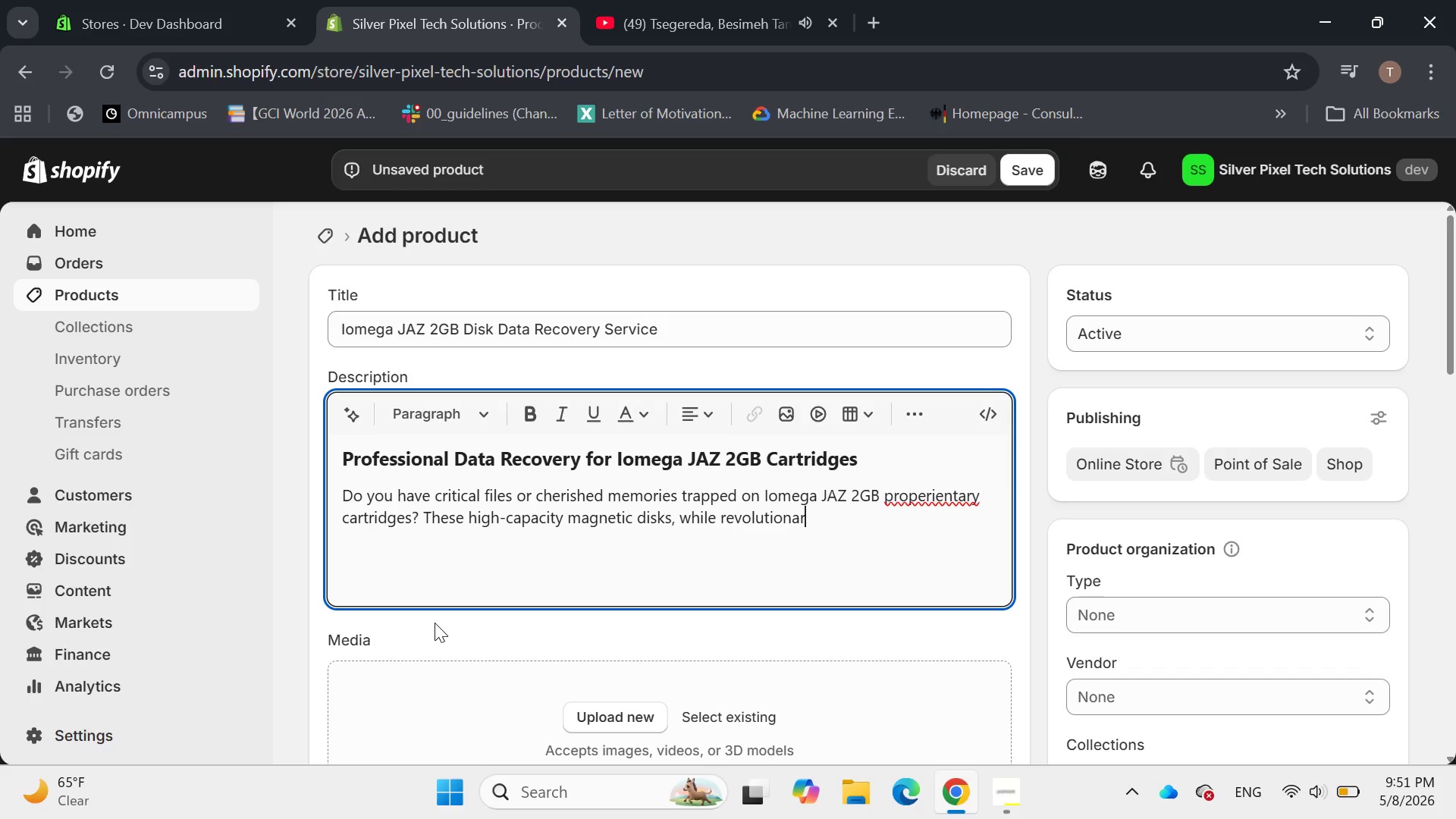 
type(in their time, re now )
 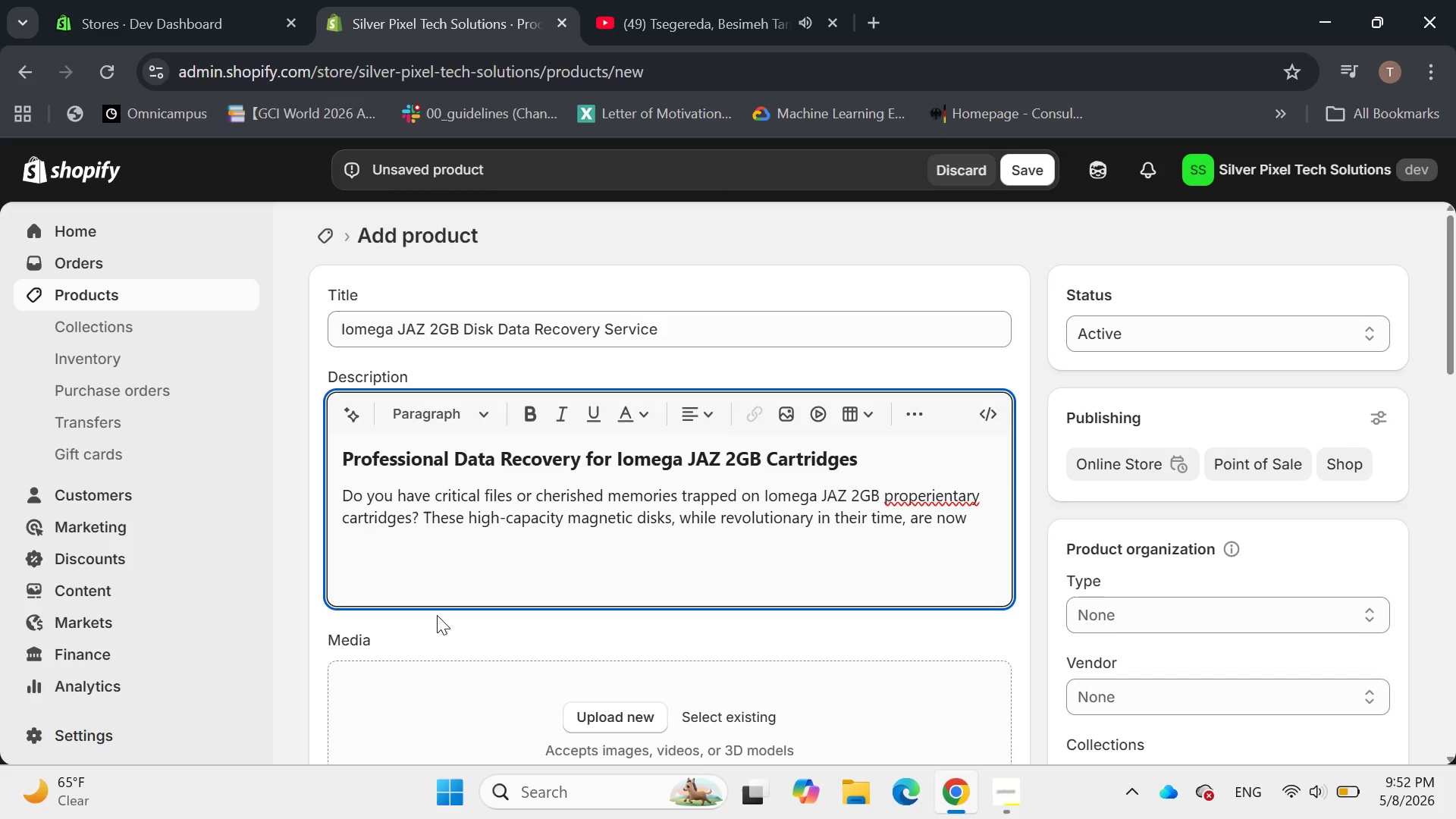 
hold_key(key=A, duration=0.31)
 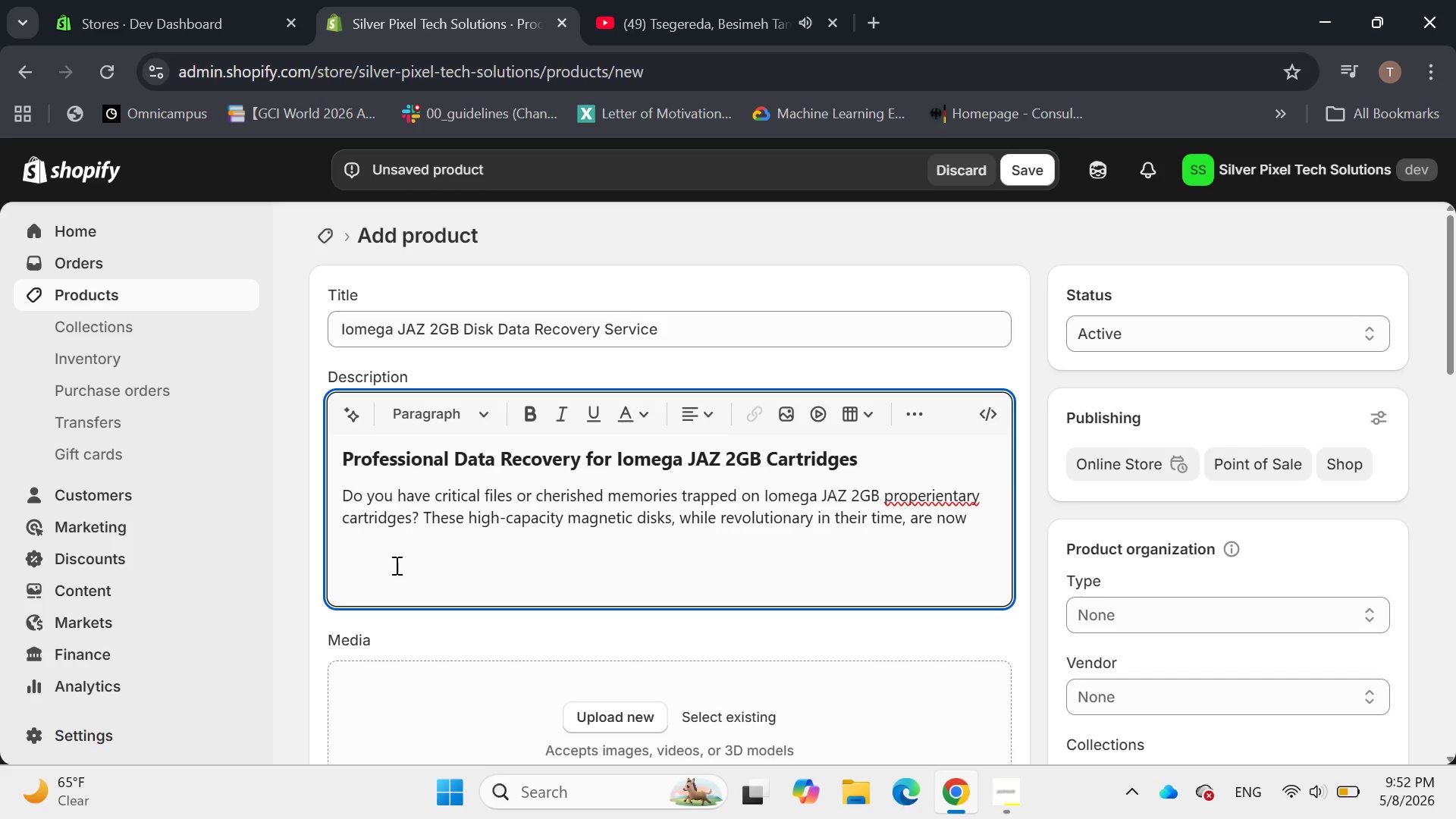 
left_click([929, 491])
 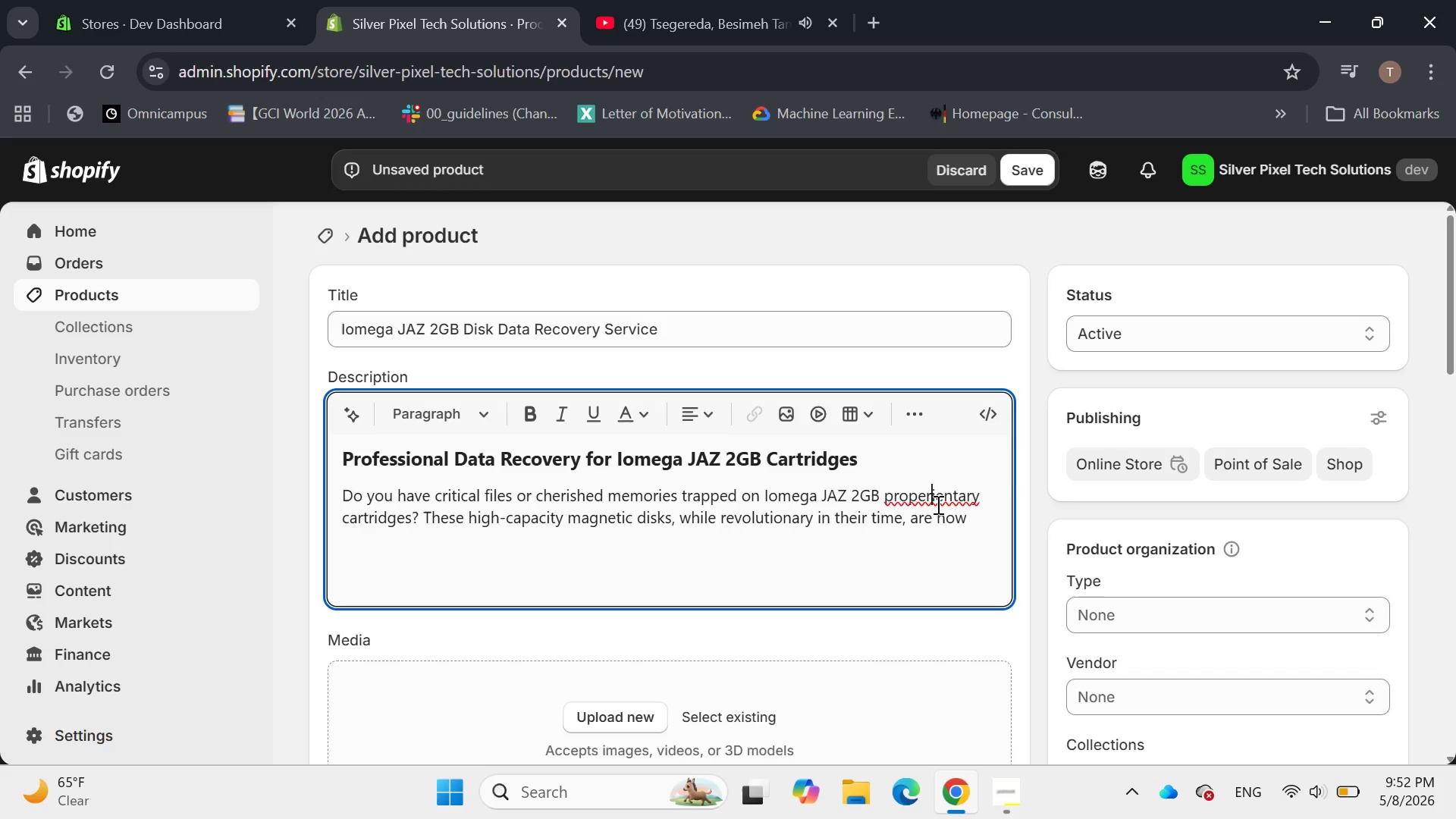 
wait(17.75)
 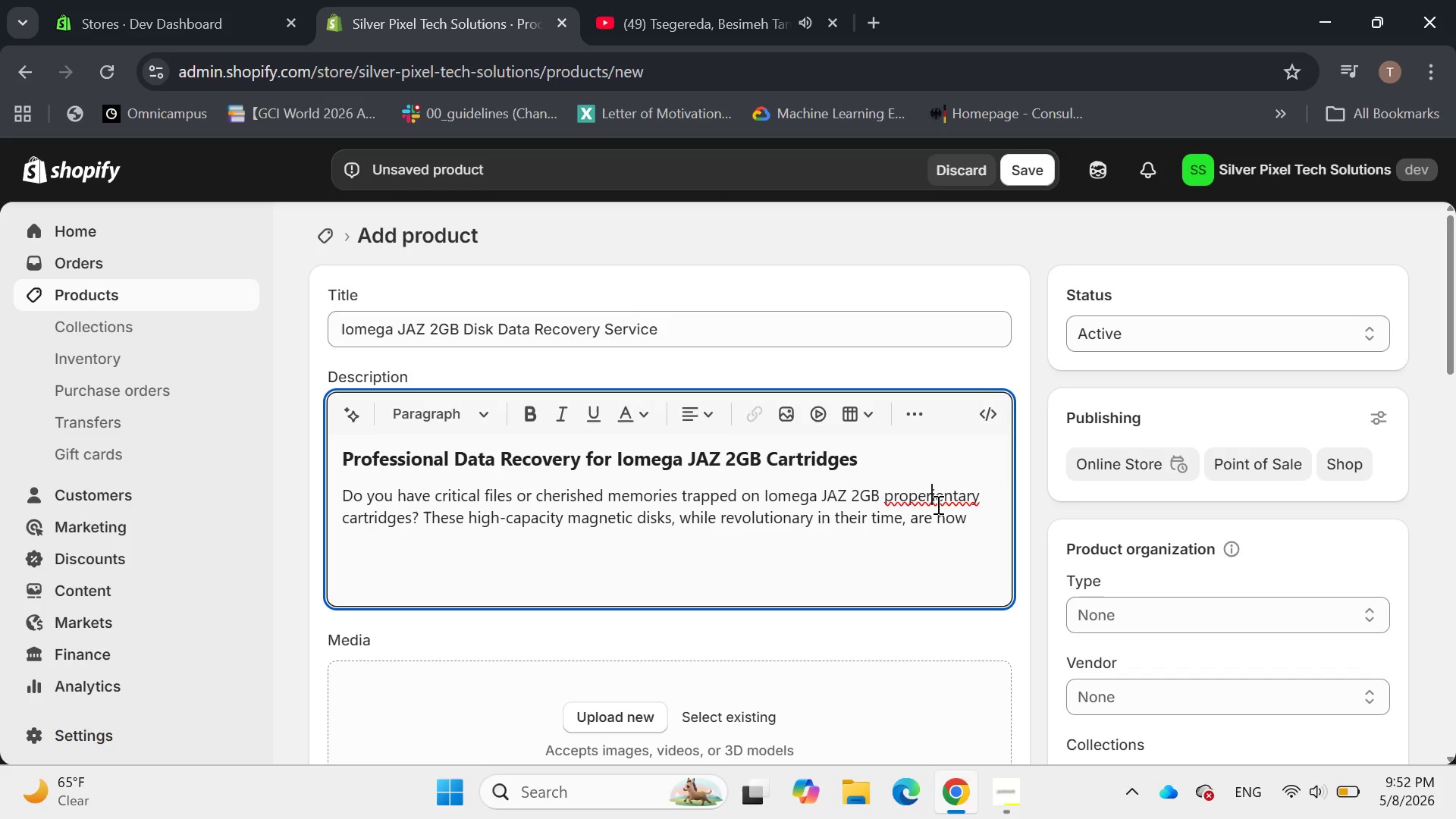 
left_click([927, 494])
 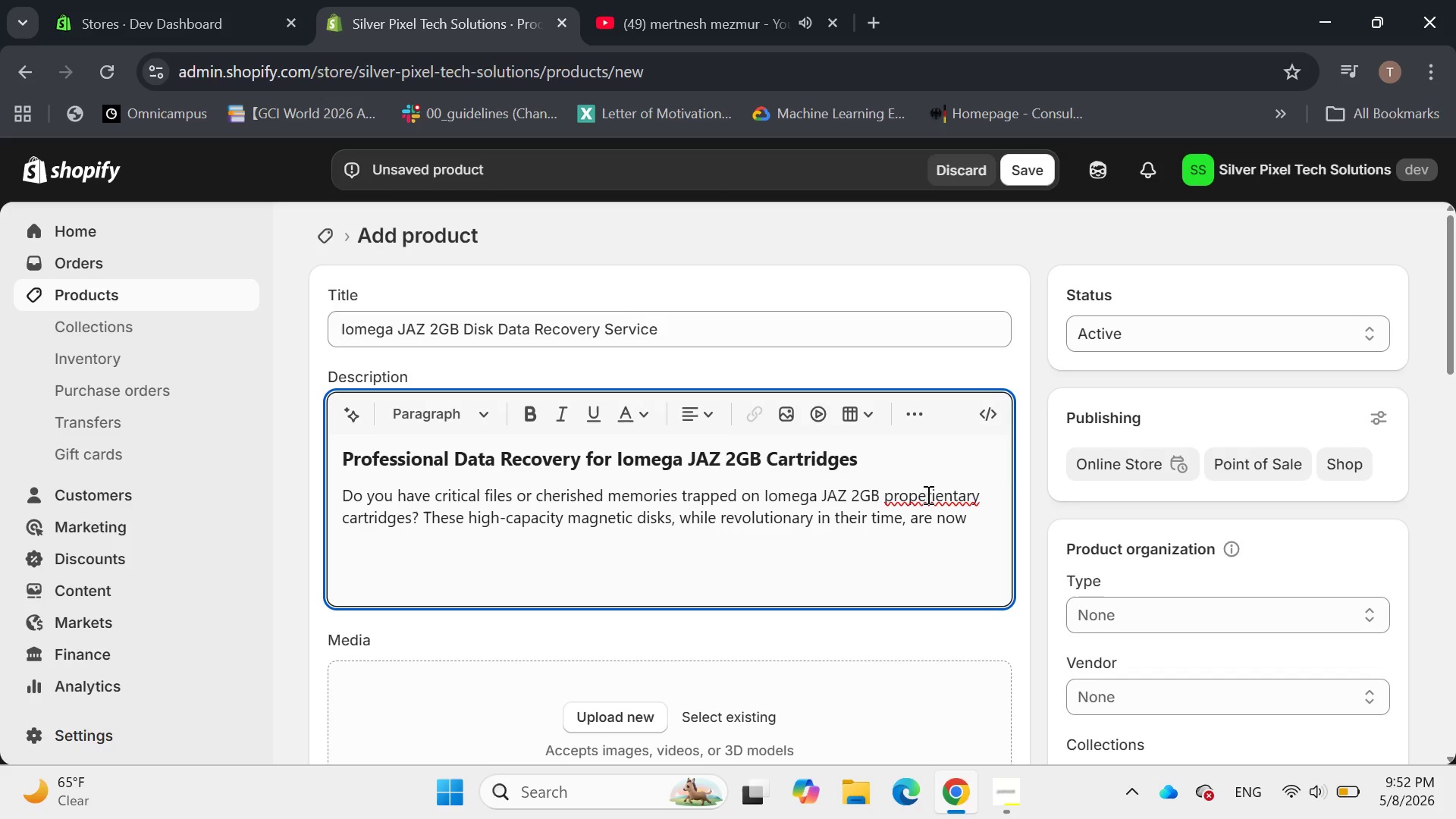 
key(Backspace)
 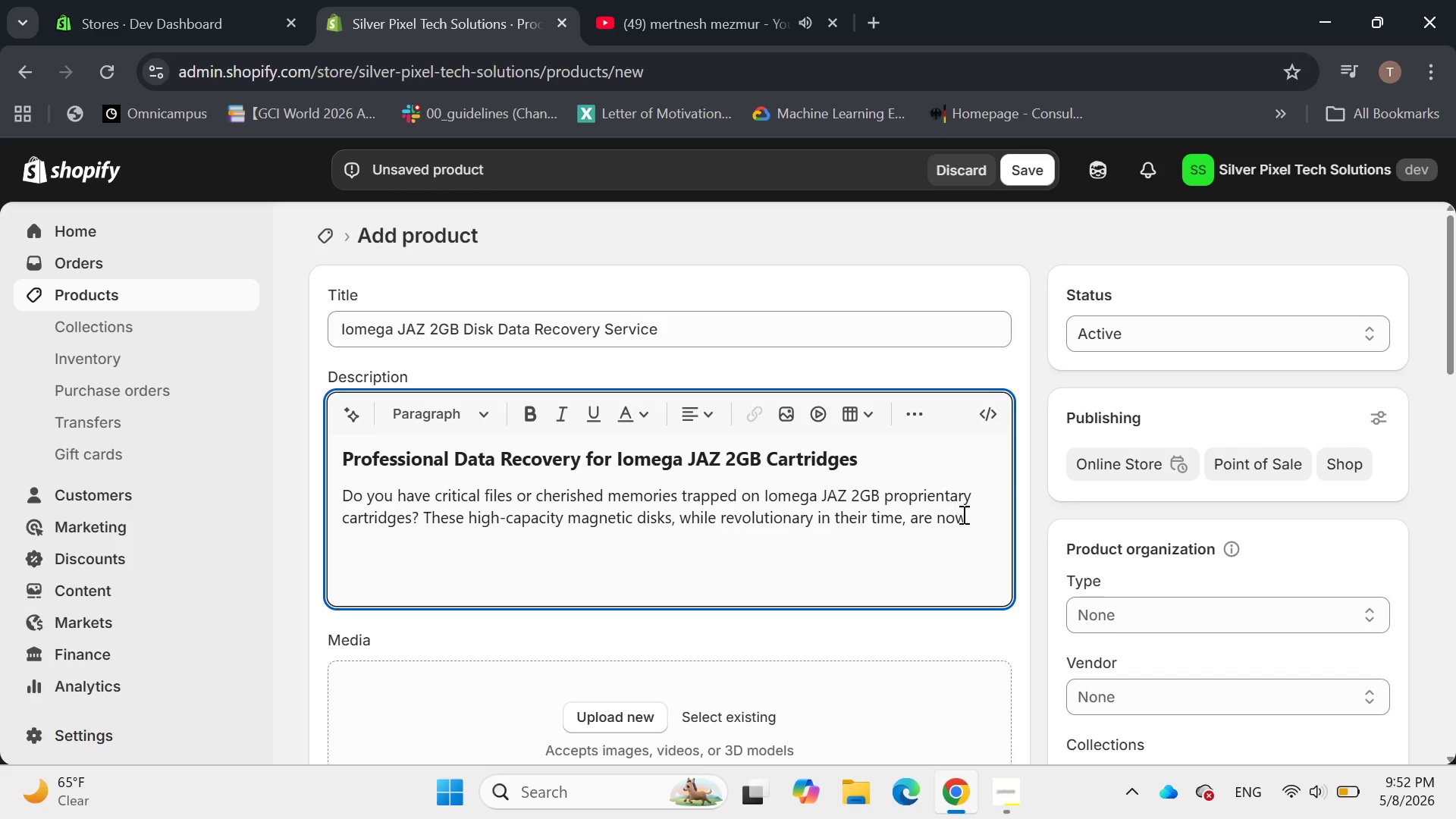 
left_click([964, 515])
 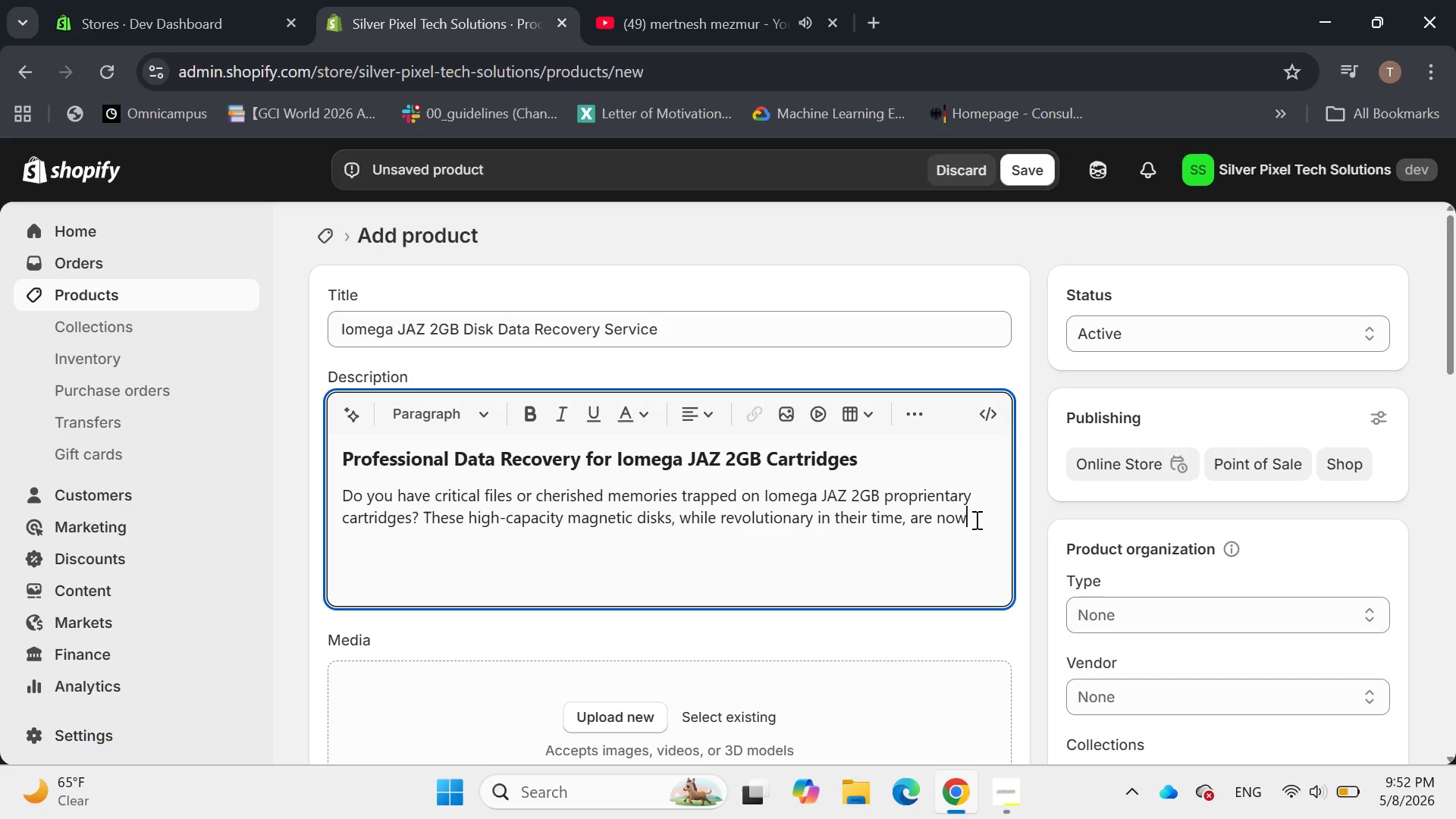 
left_click([974, 516])
 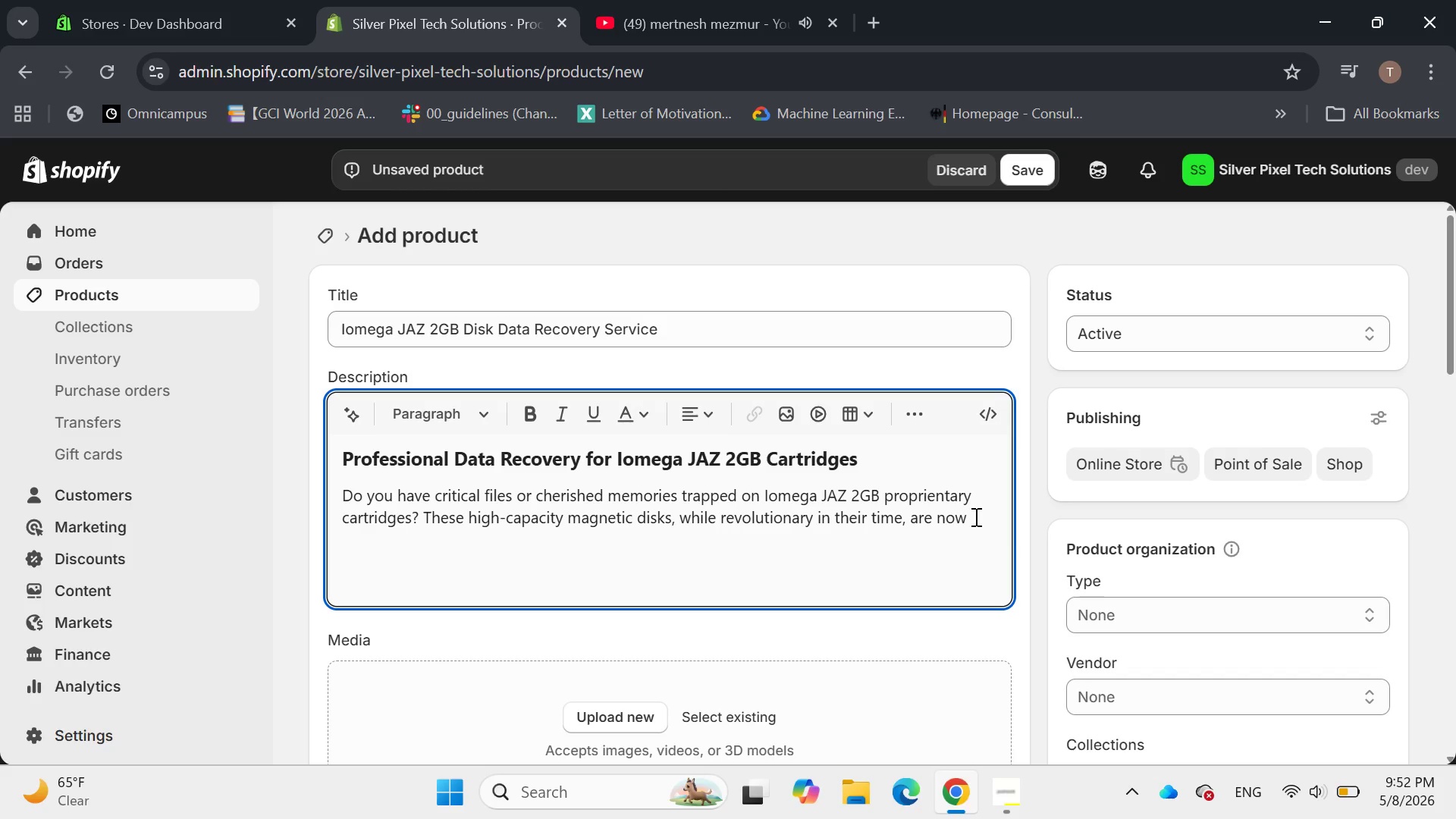 
left_click([974, 516])
 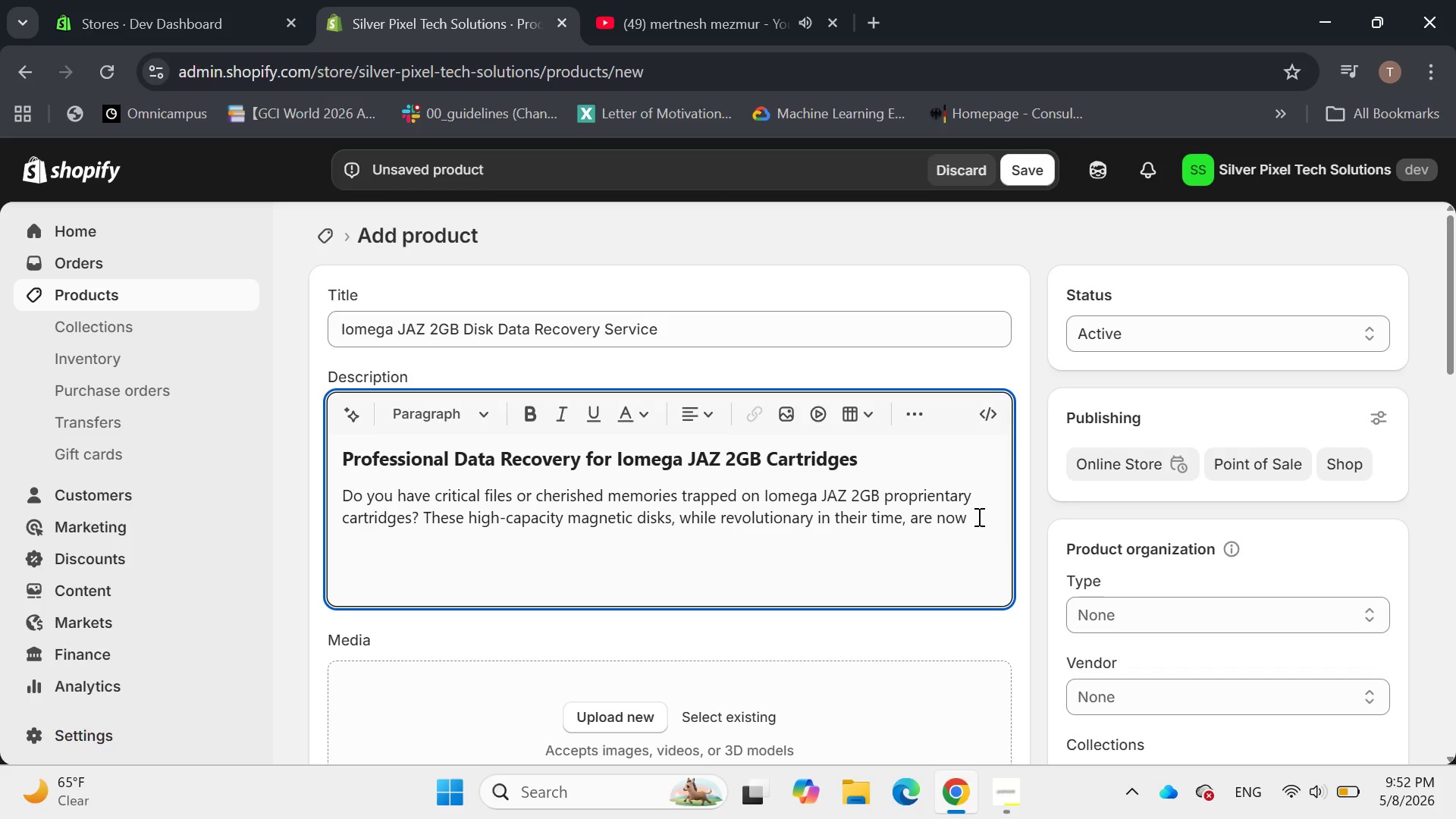 
left_click([977, 516])
 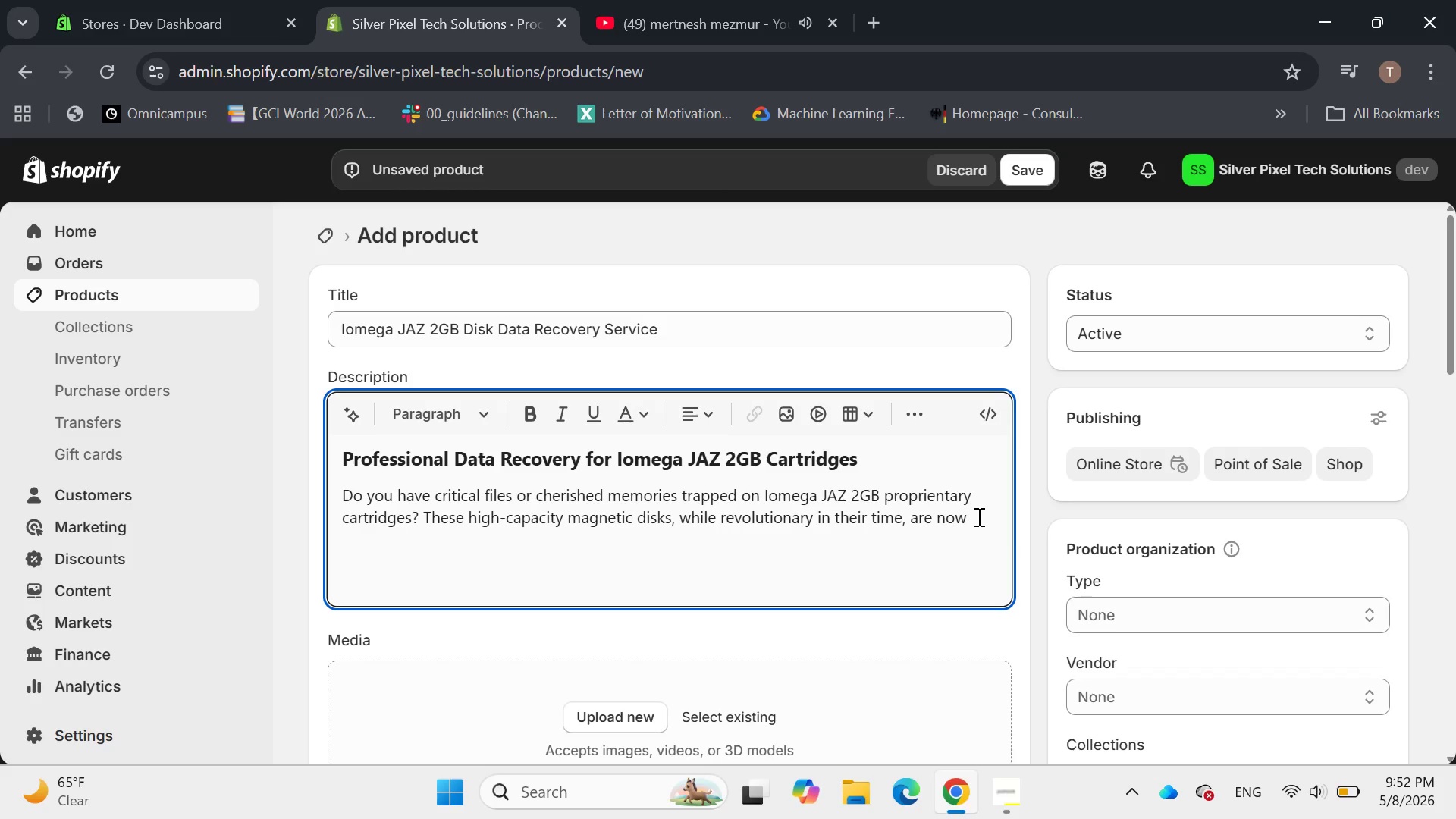 
wait(7.95)
 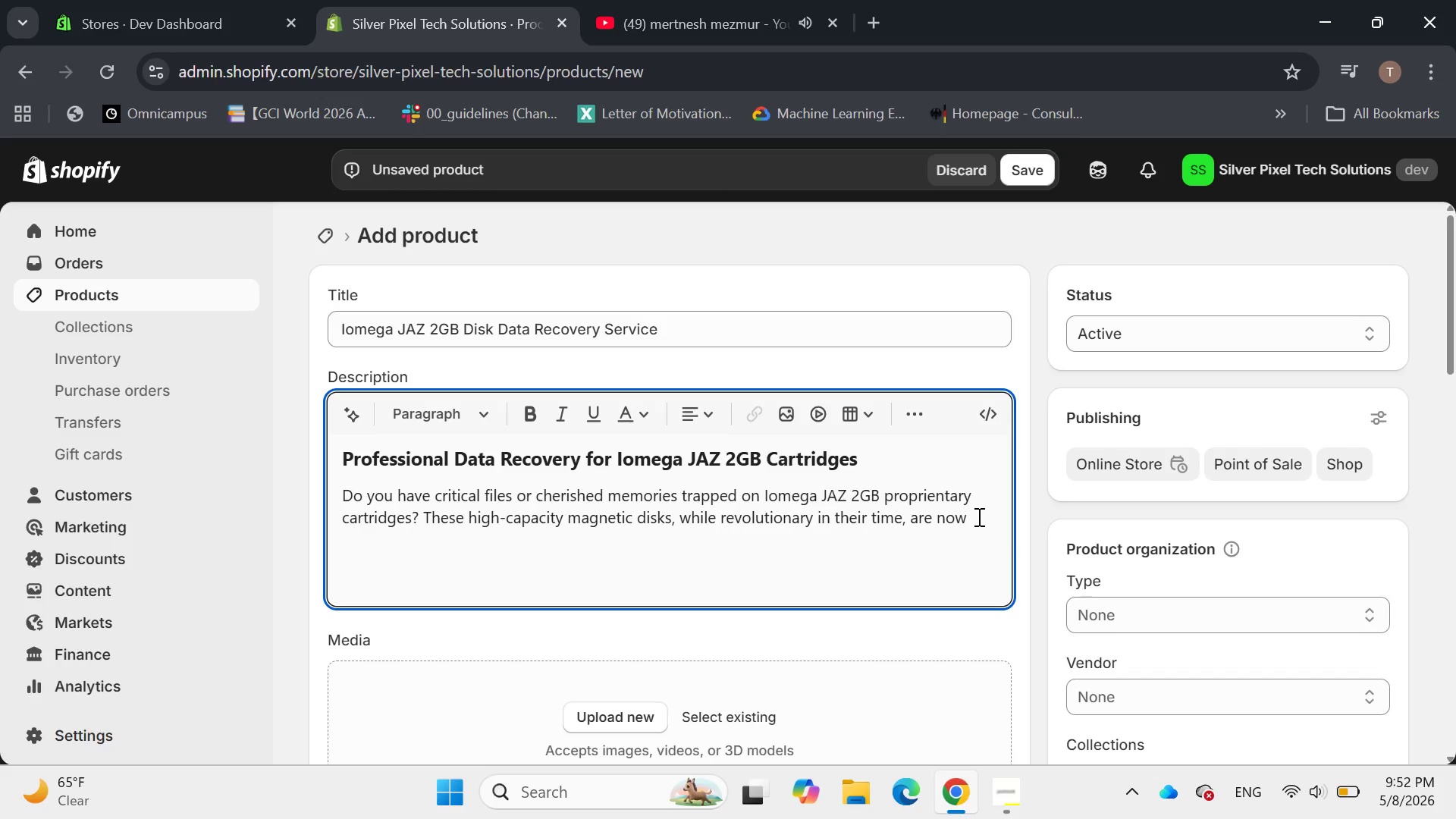 
type(prone to failure and )
 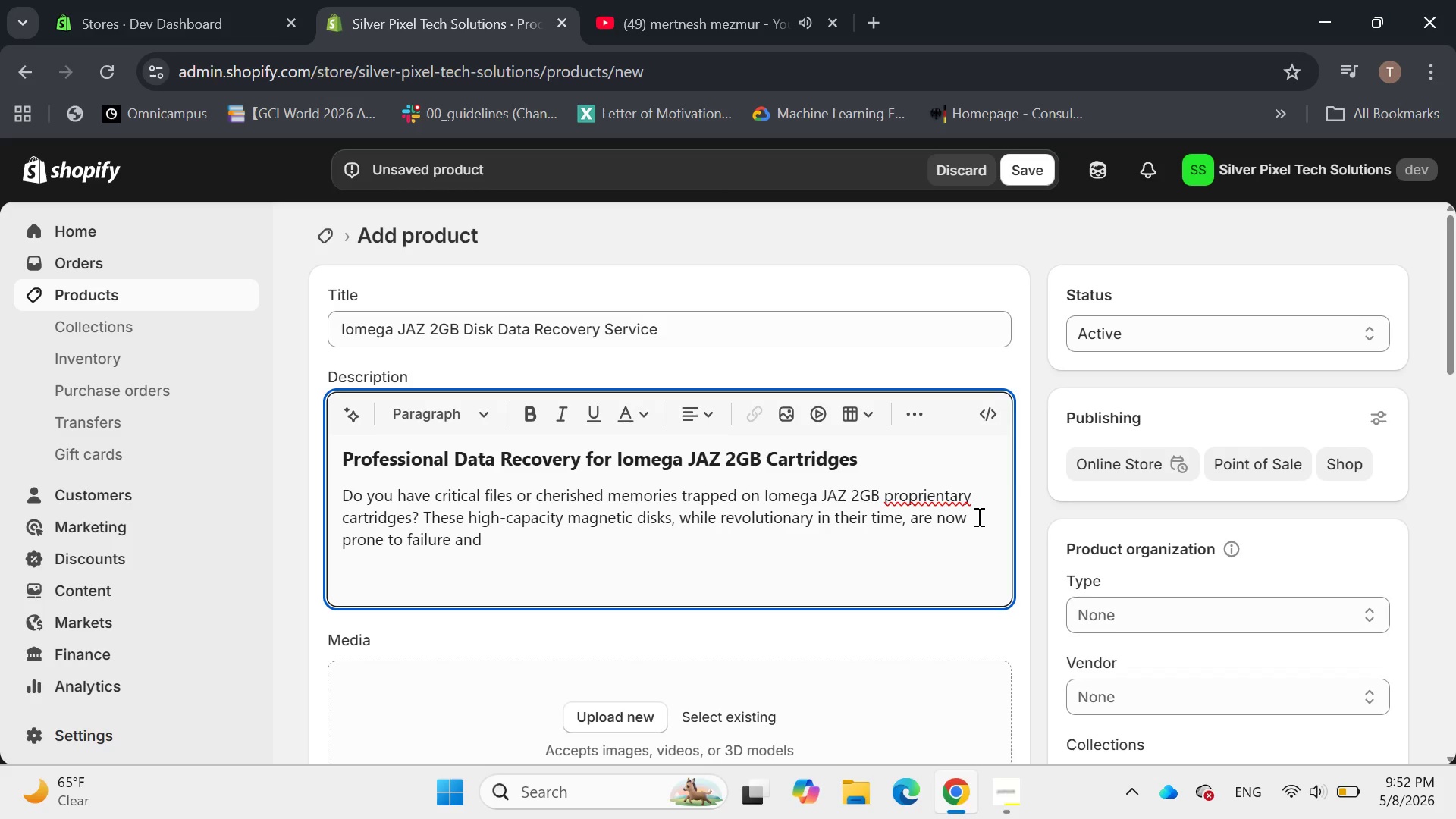 
wait(6.23)
 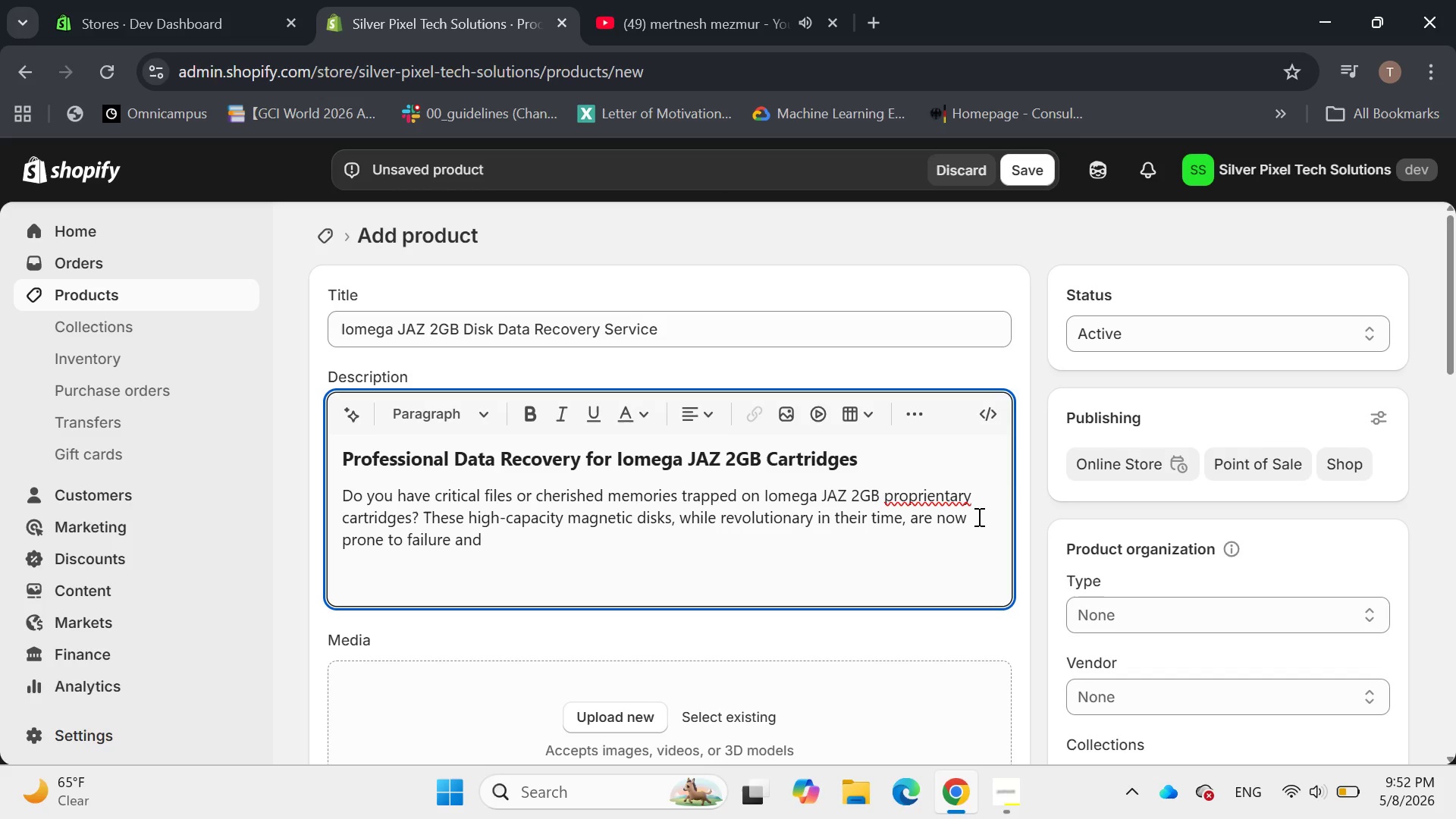 
type(diff)
 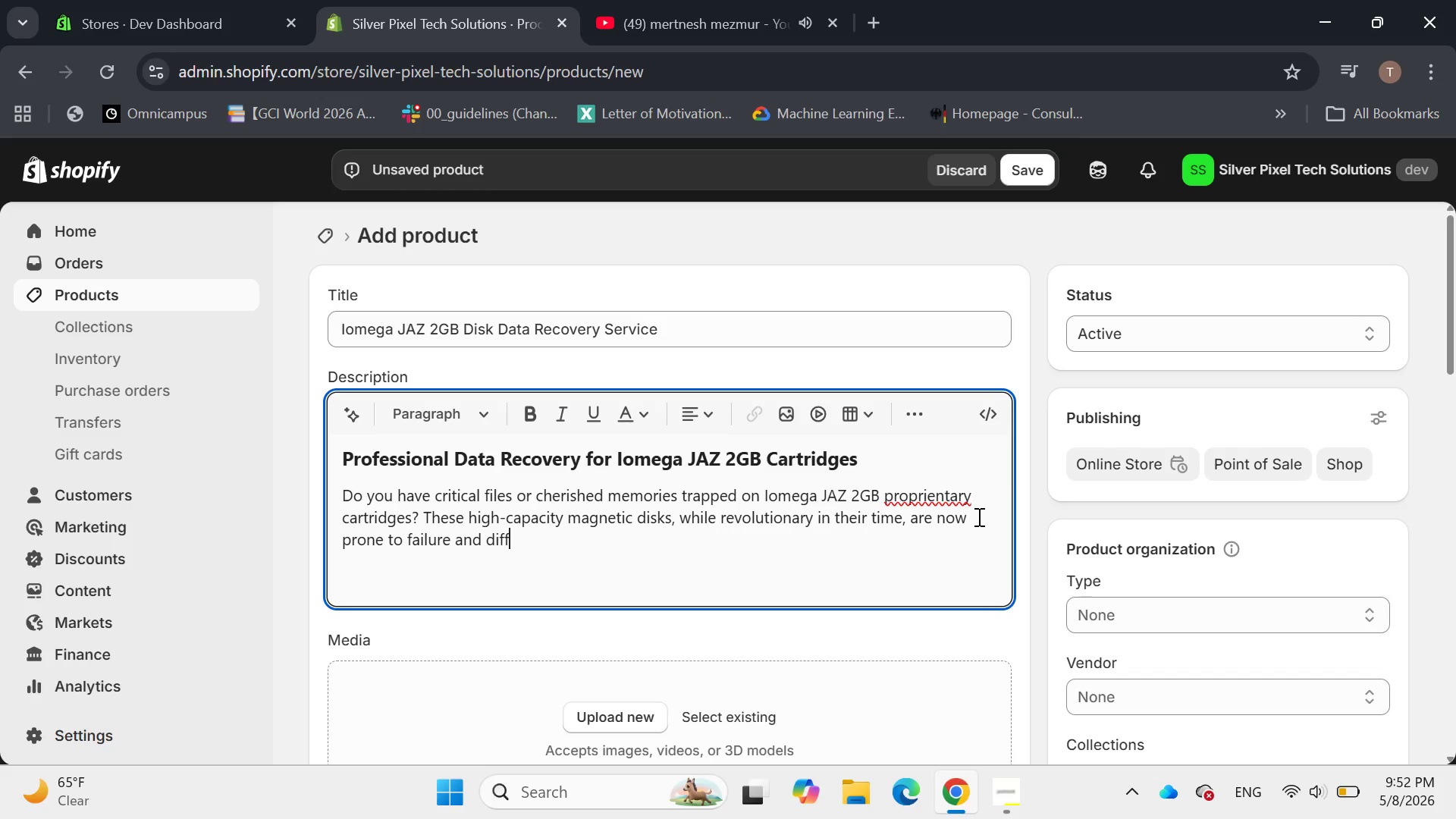 
type(icult to access. Our )
 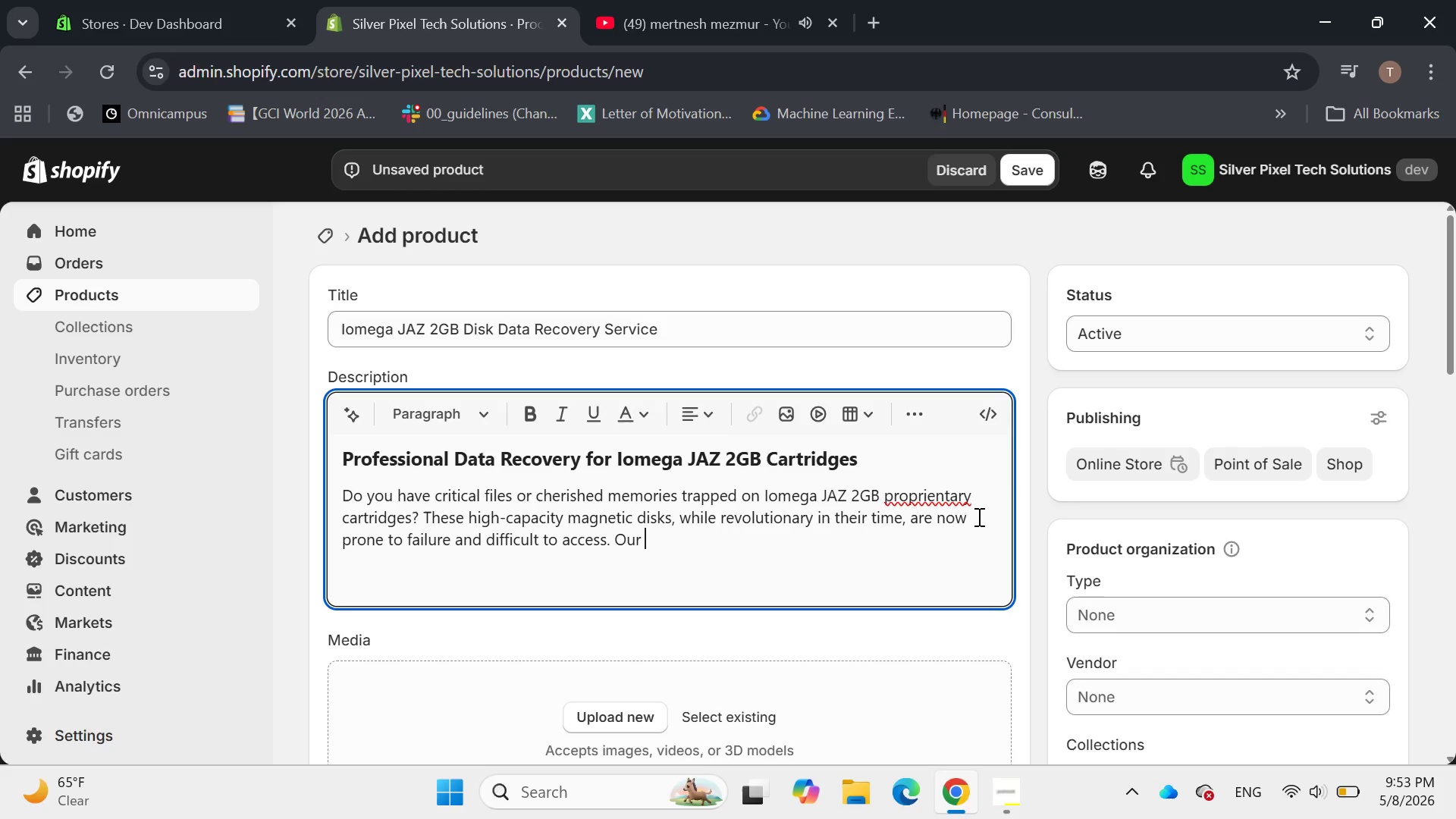 
hold_key(key=ShiftRight, duration=0.55)
 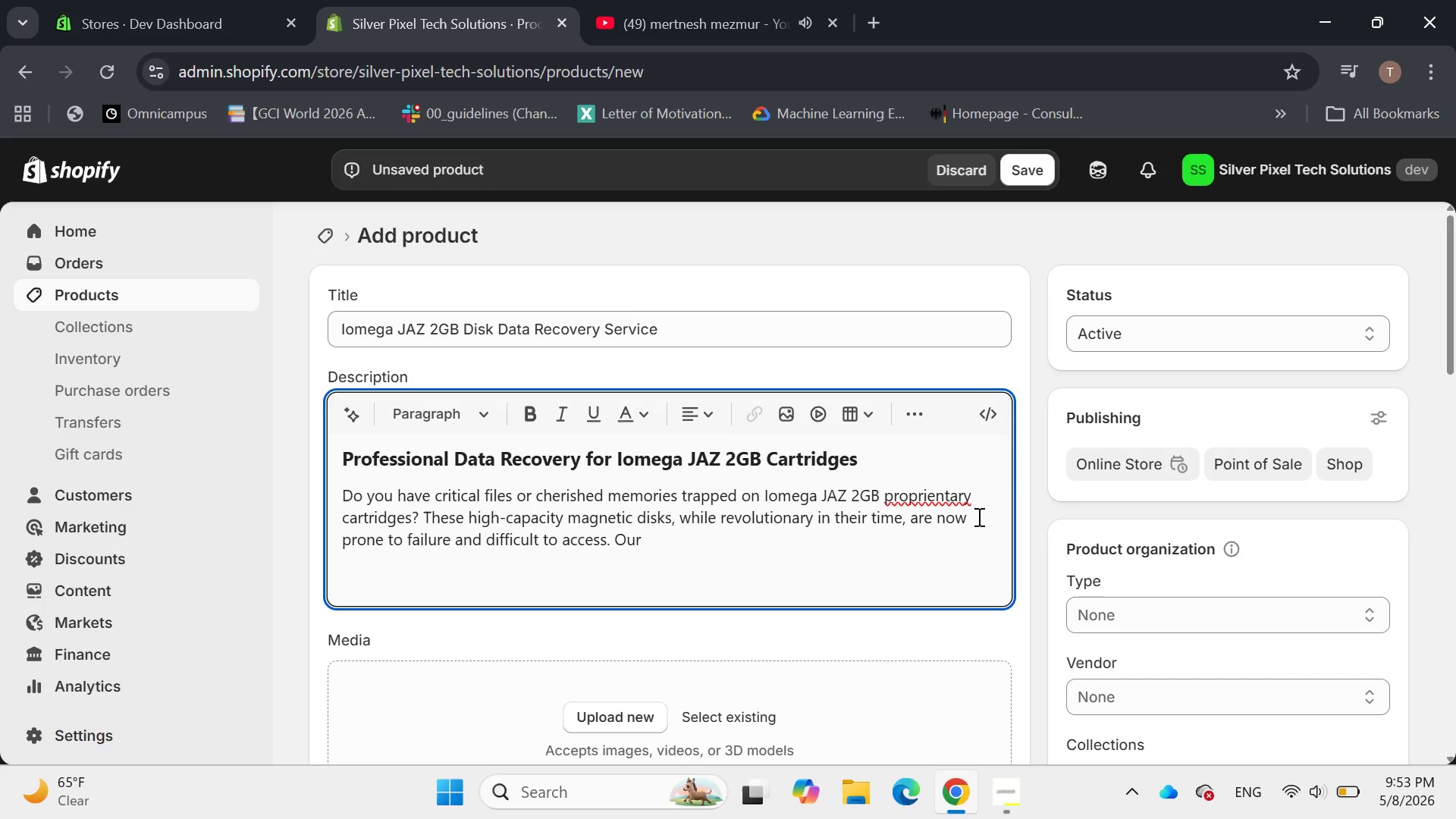 
type(**)
 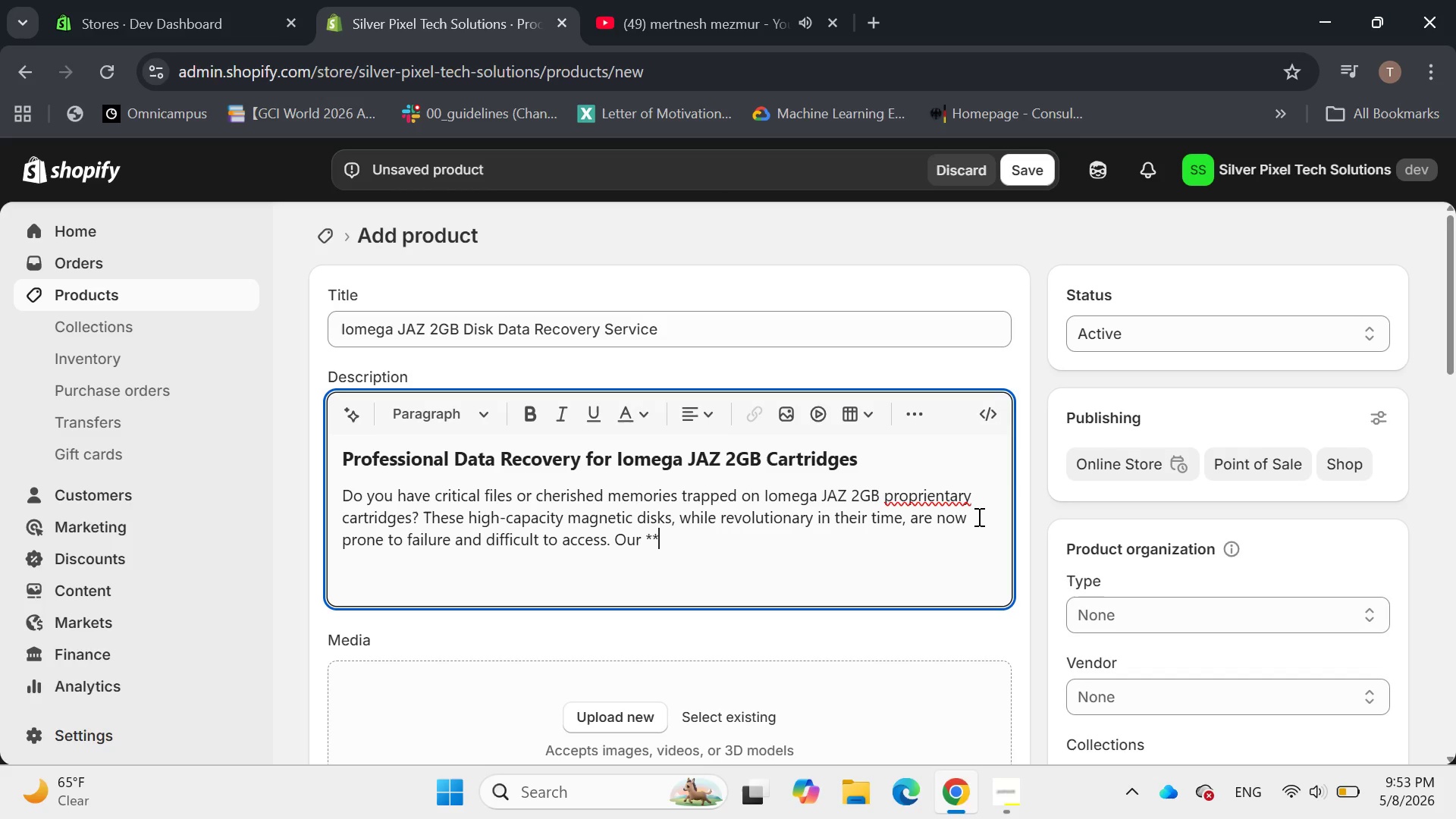 
type(Iomega)
 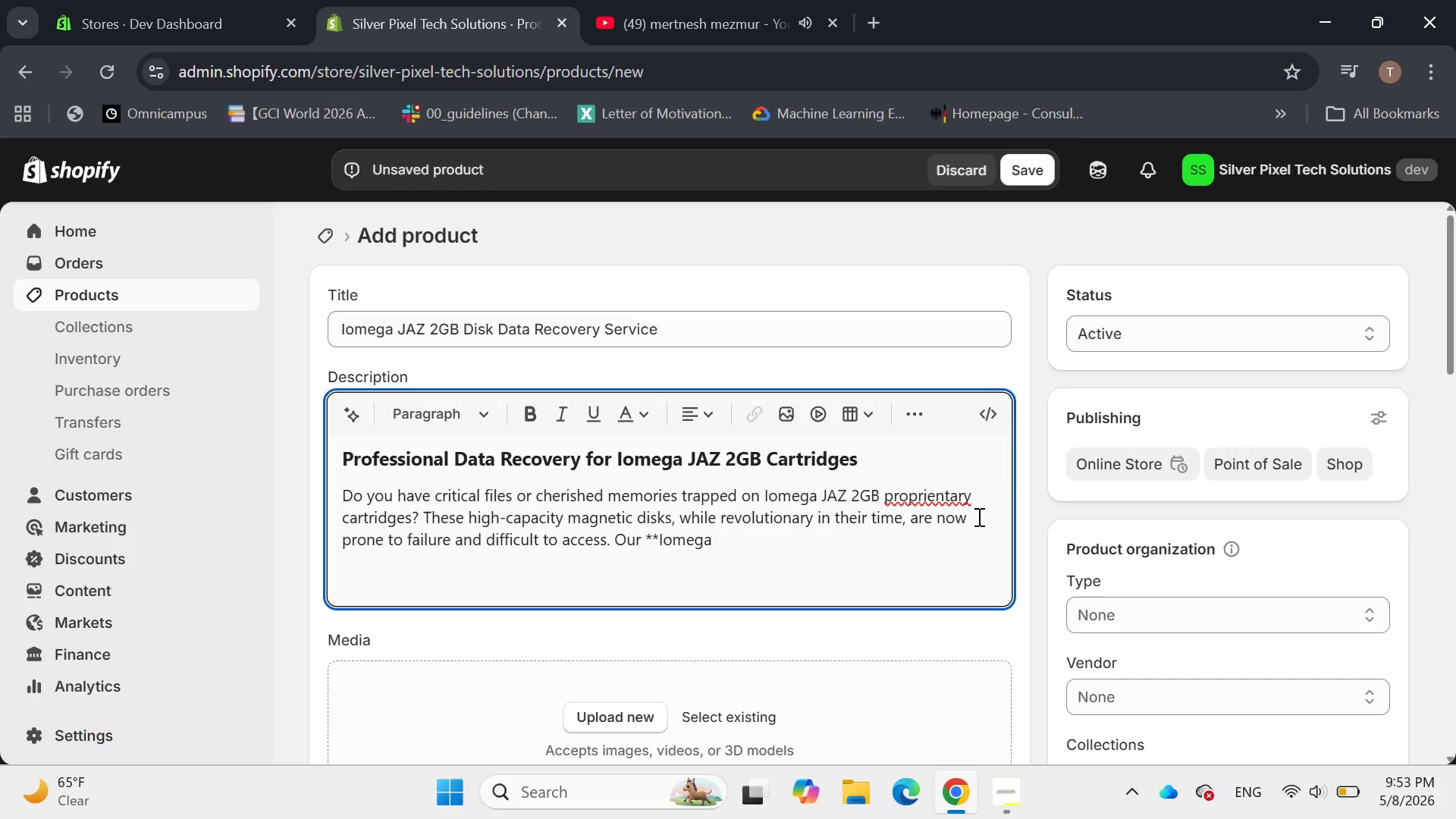 
type( JAZ 2)
 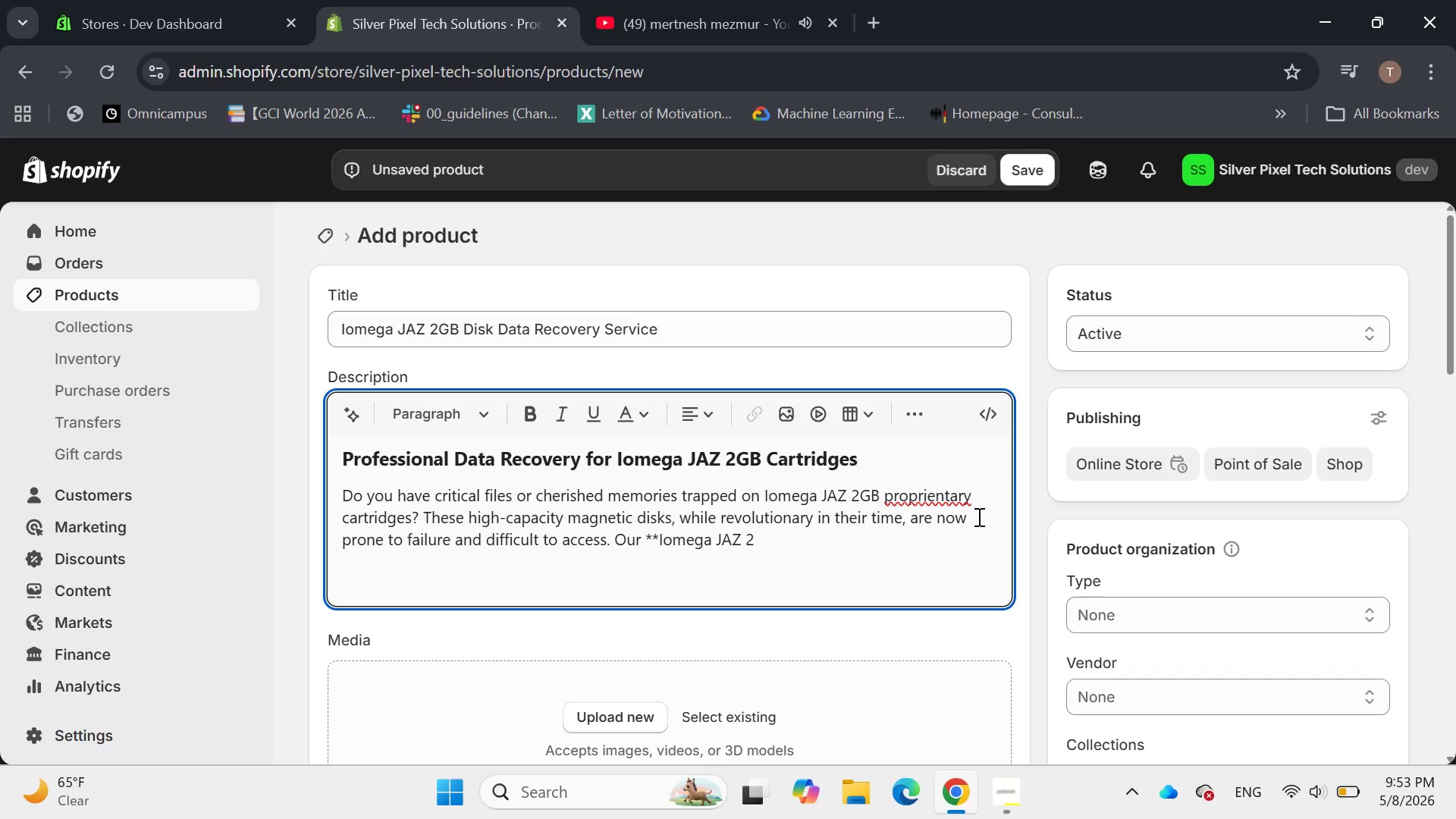 
type(GB Disk Recovery Service**)
 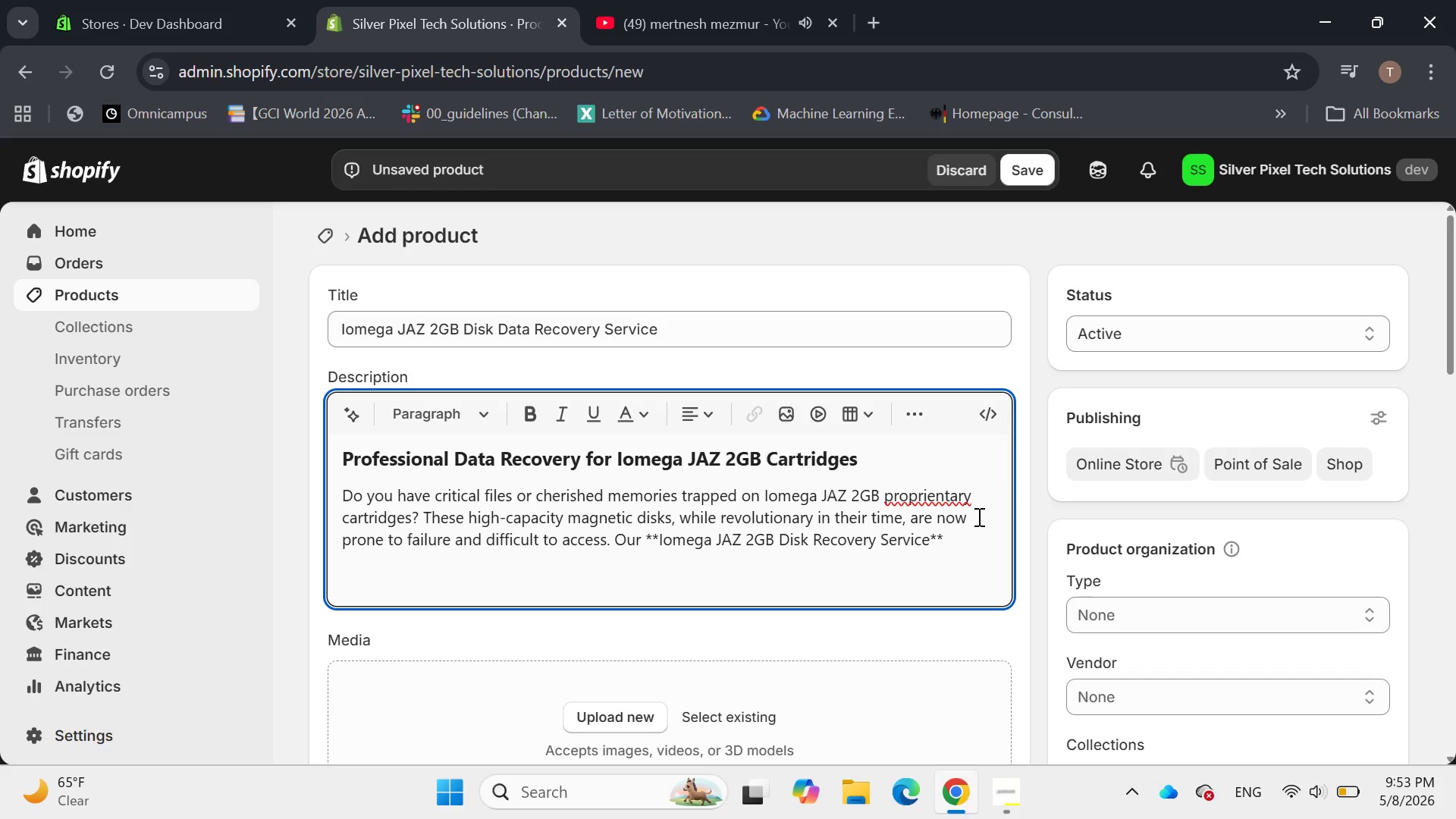 
wait(17.31)
 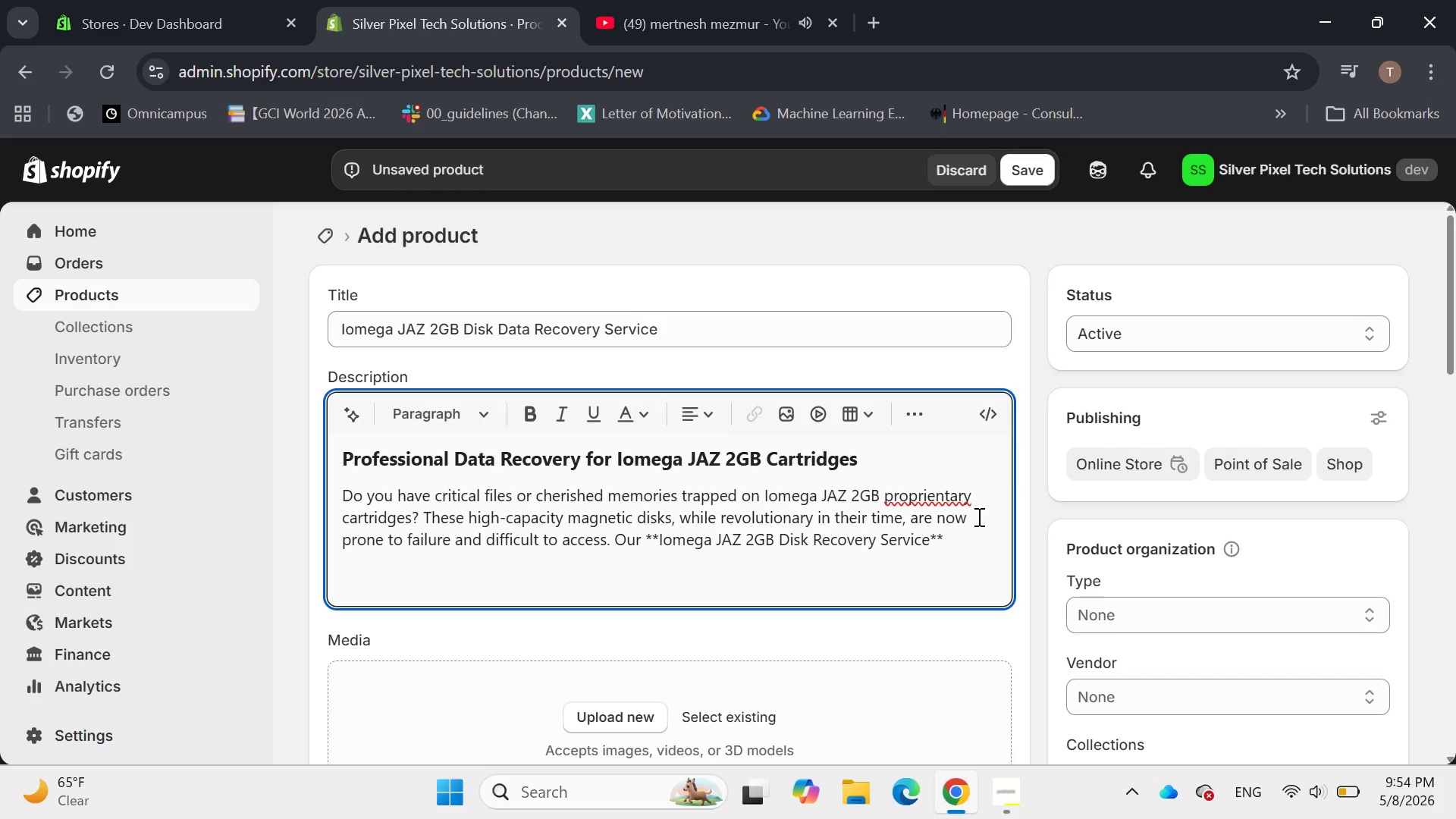 
key(Space)
 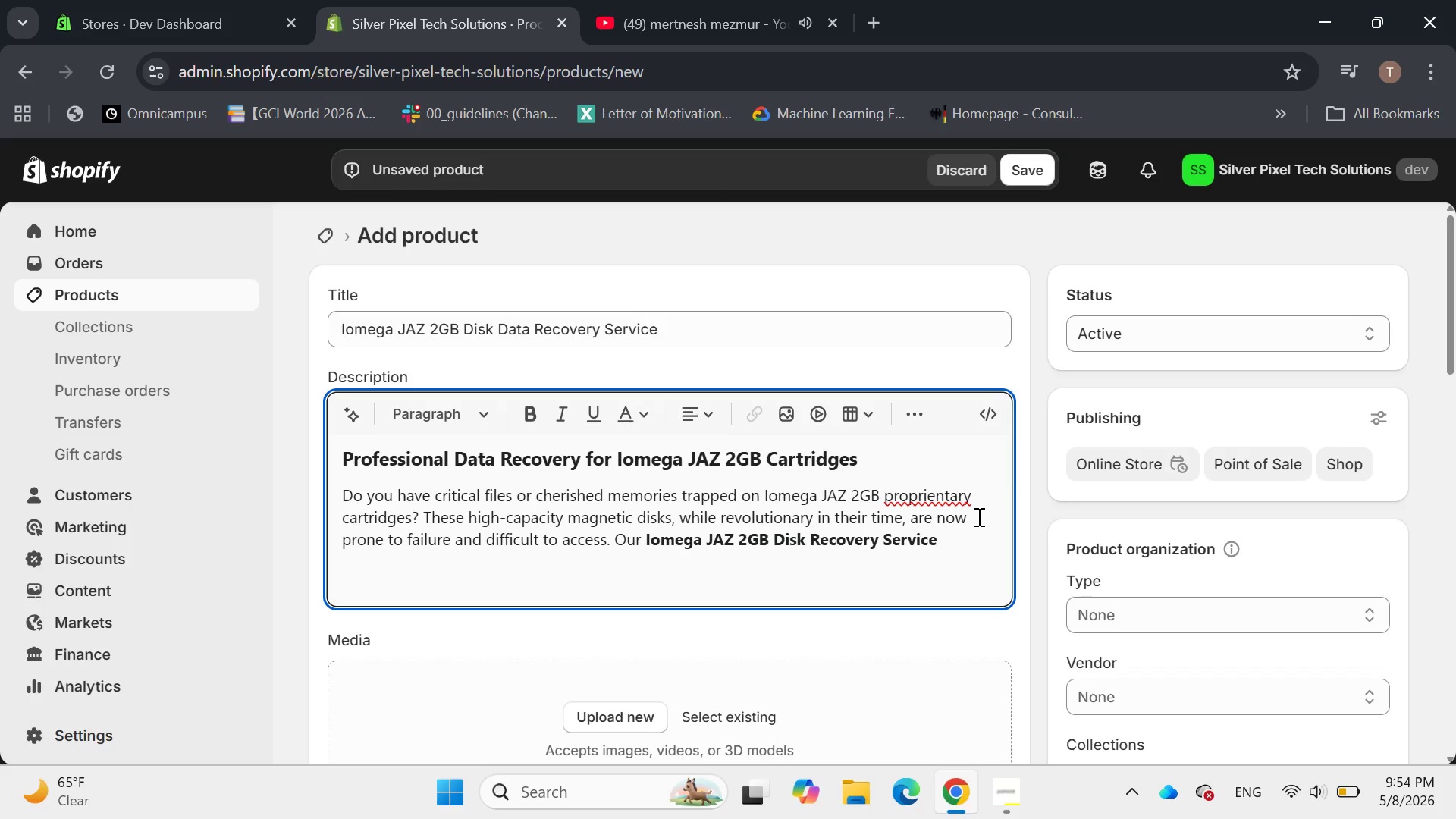 
wait(5.38)
 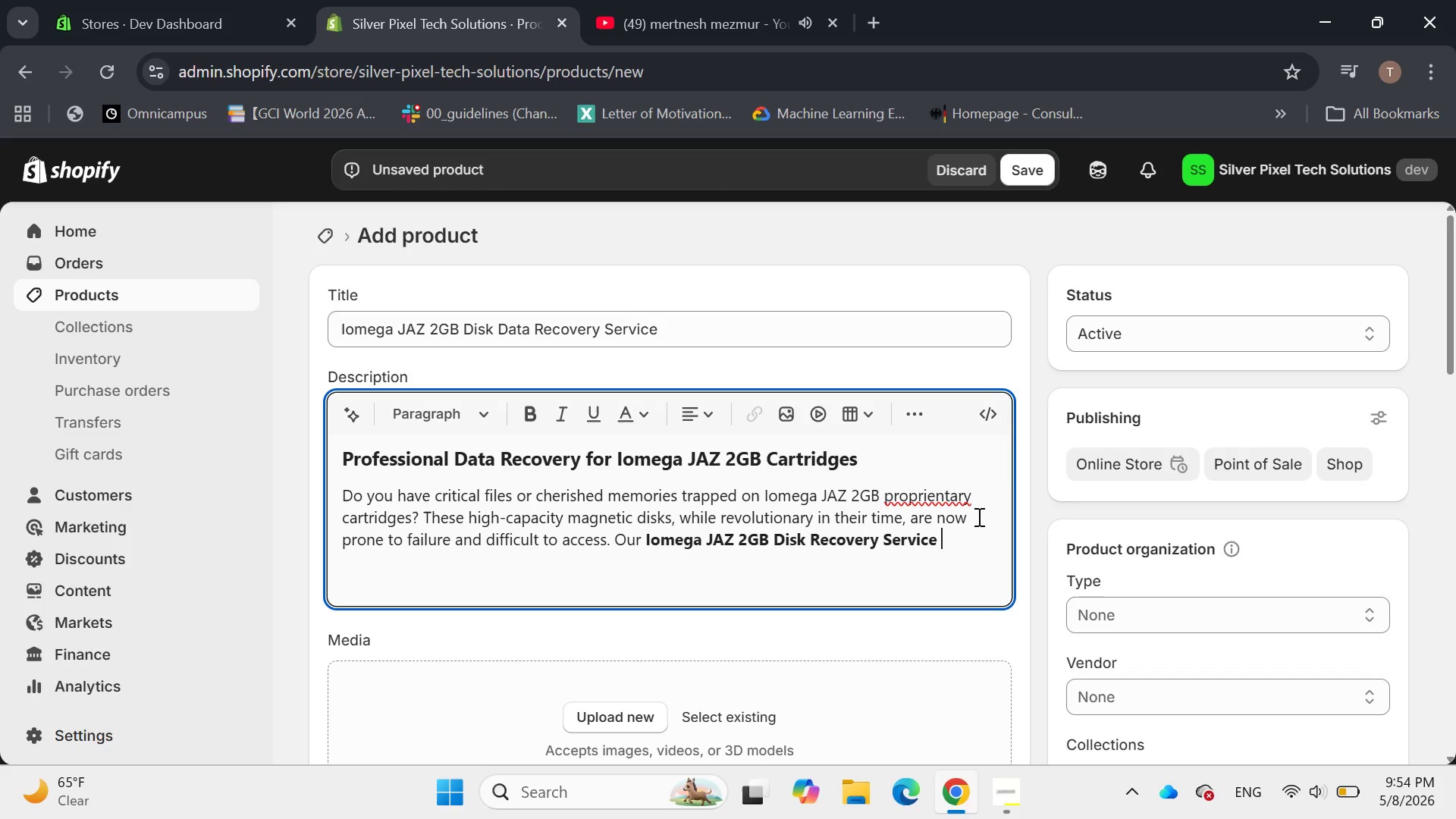 
type(spec)
 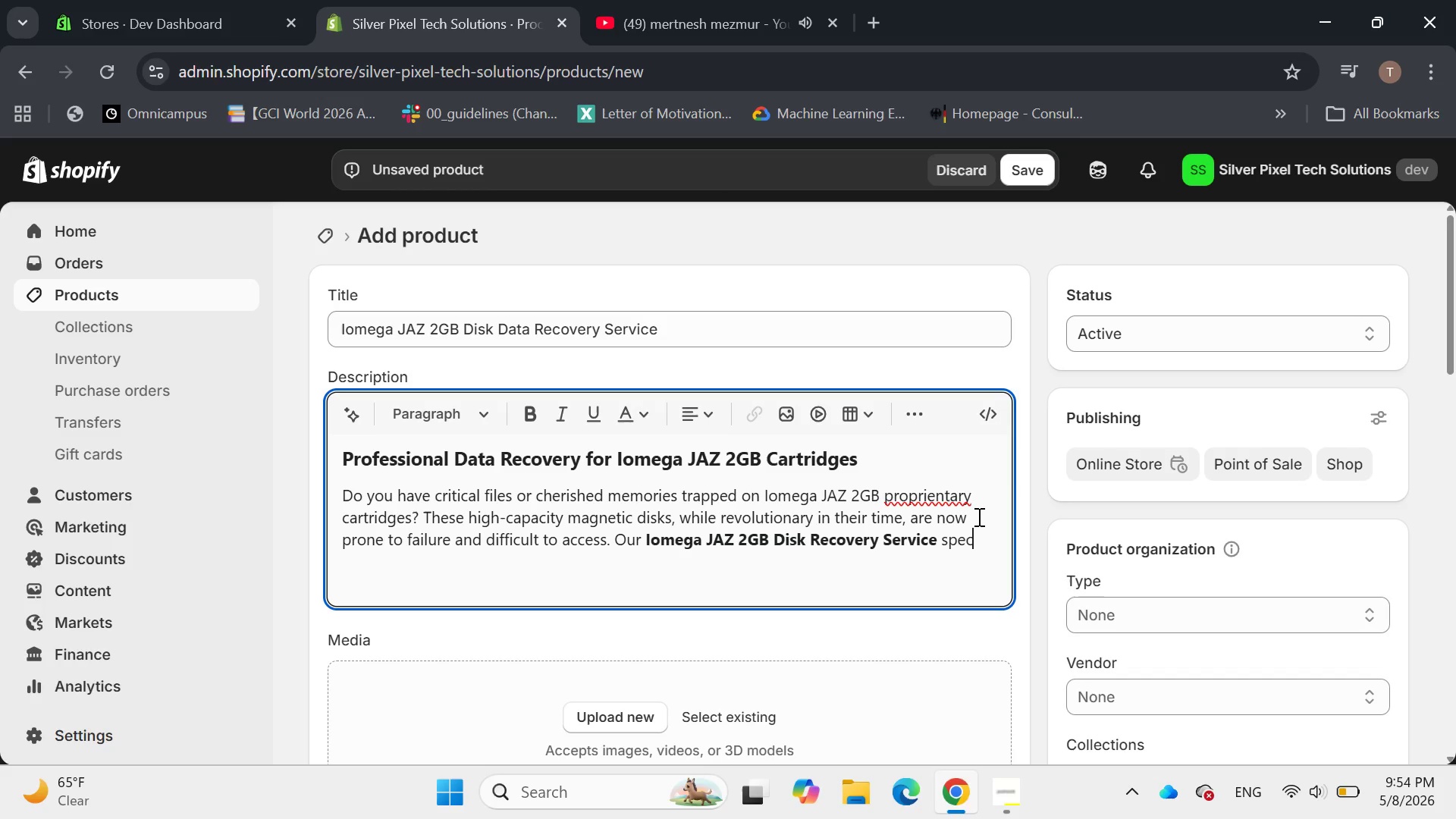 
type(ializes in the meticulous )
key(Backspace)
type( and secure)
 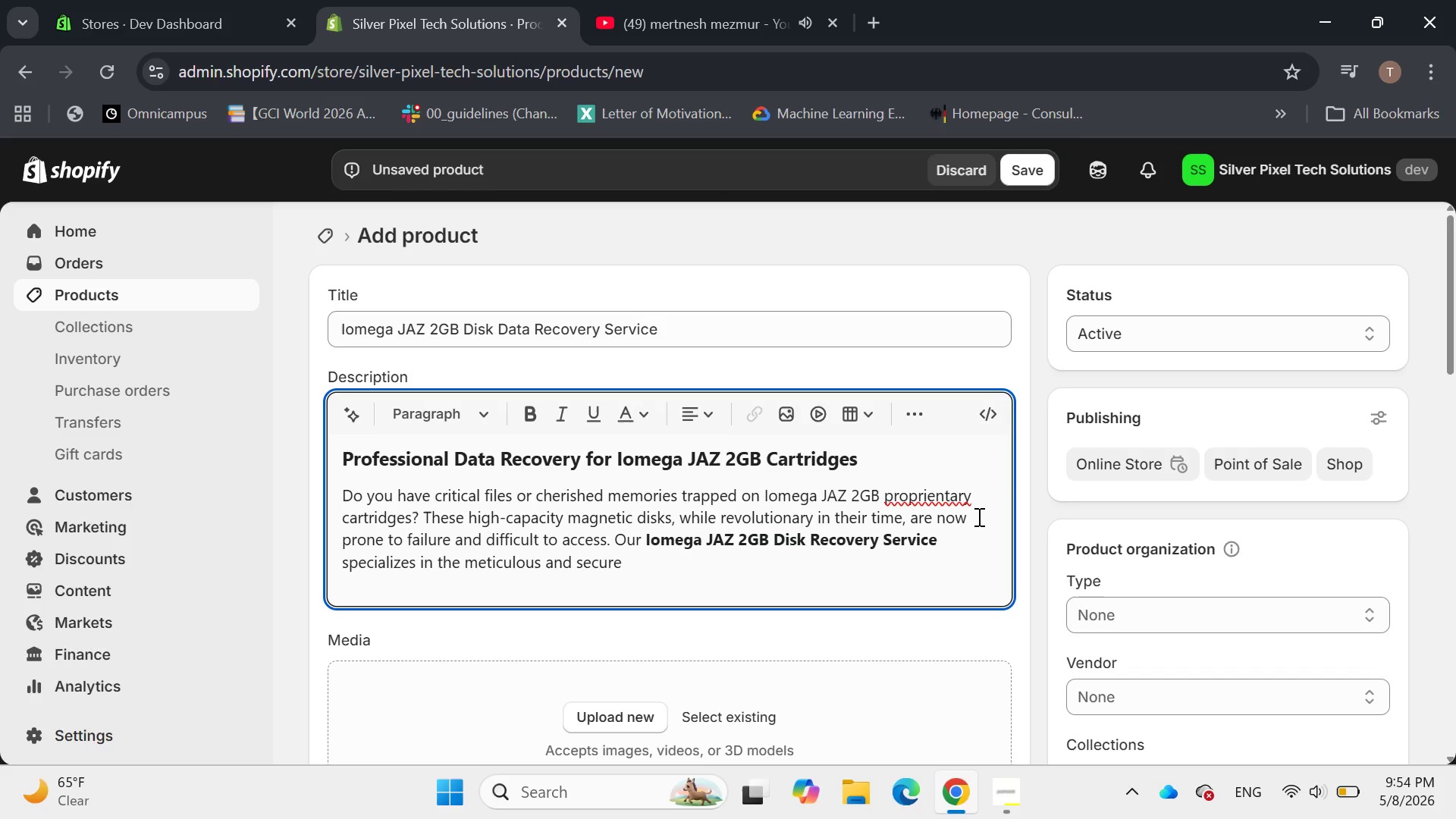 
wait(14.19)
 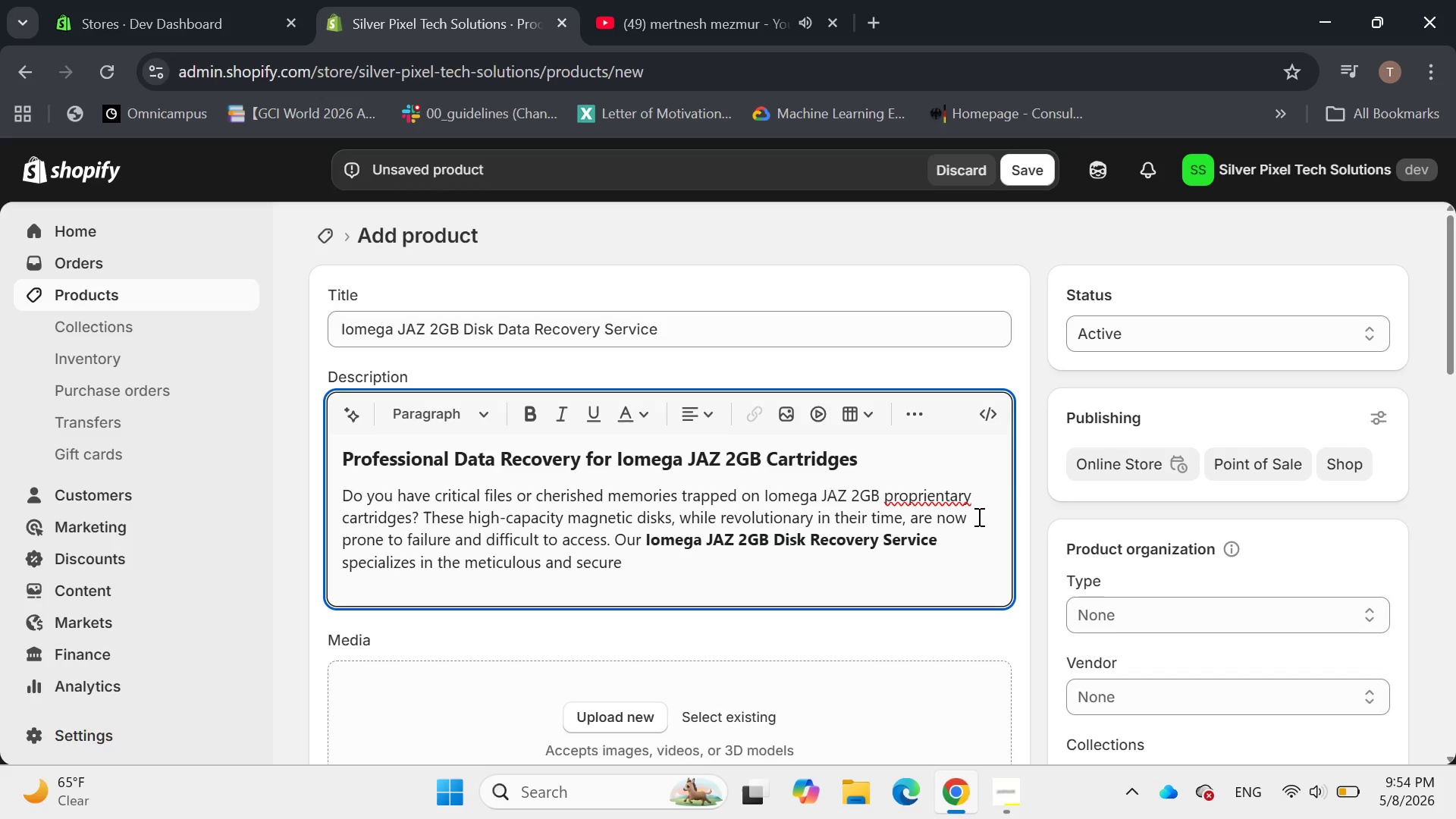 
left_click([949, 464])
 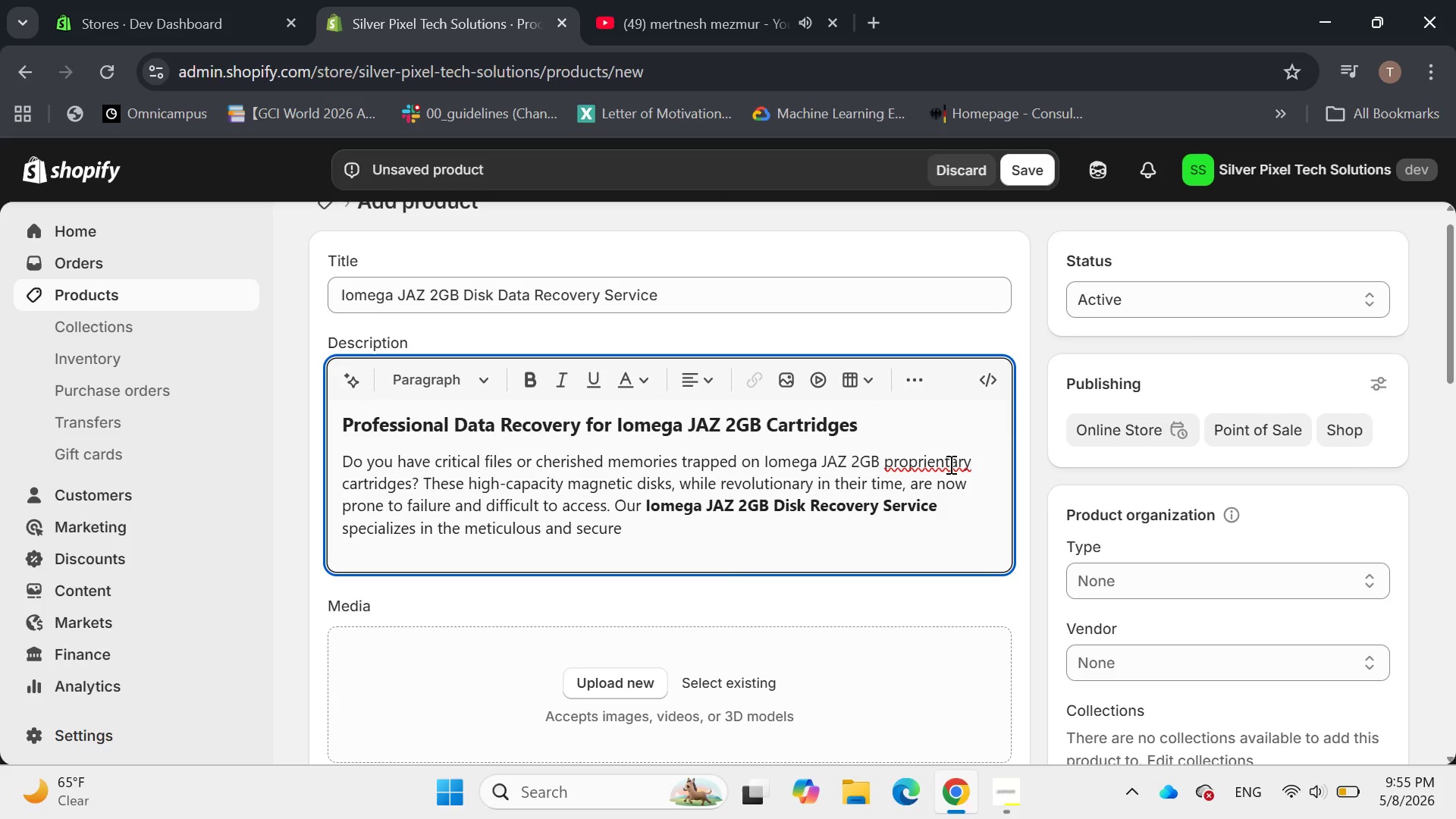 
right_click([949, 464])
 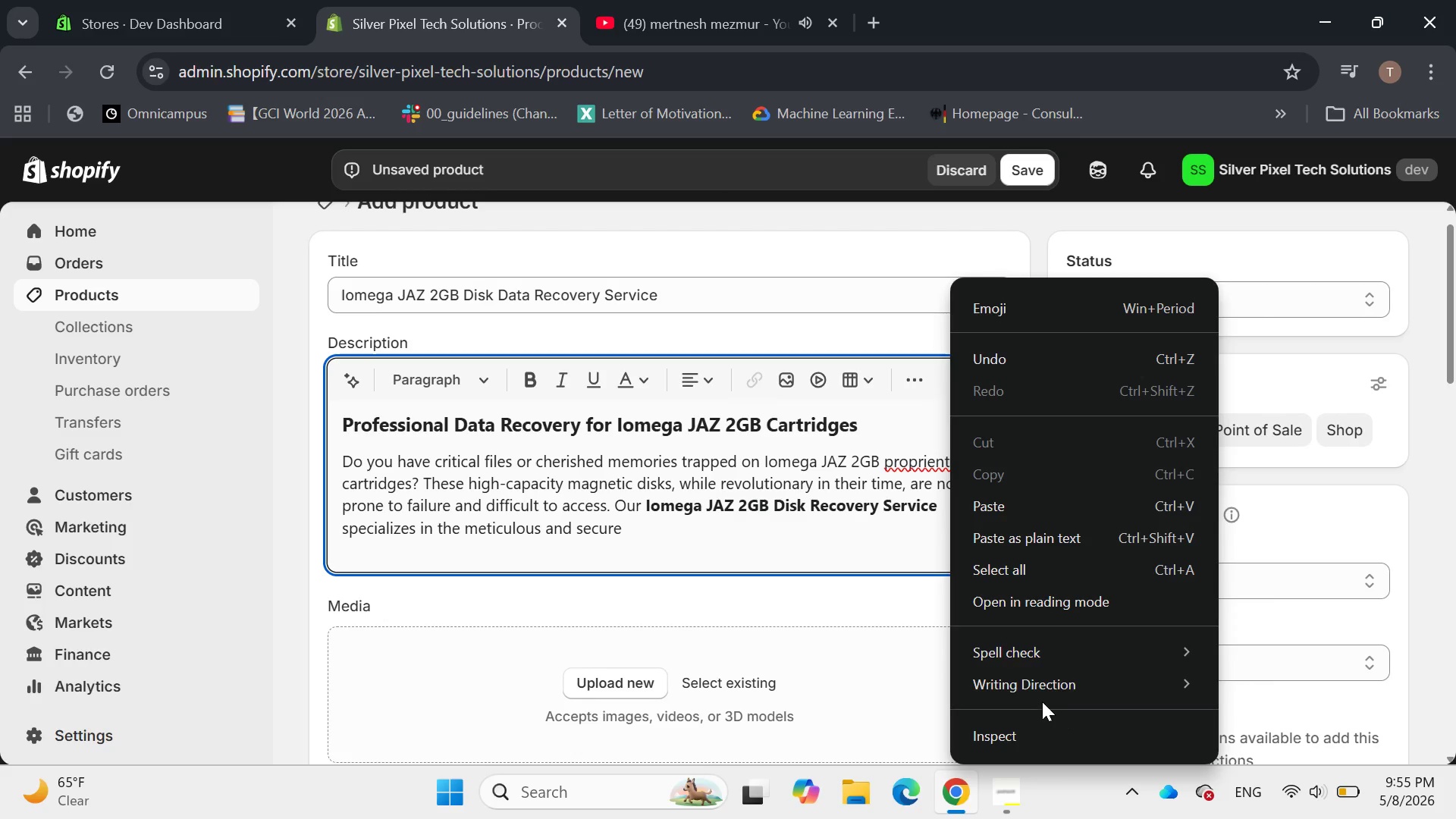 
left_click([1047, 640])
 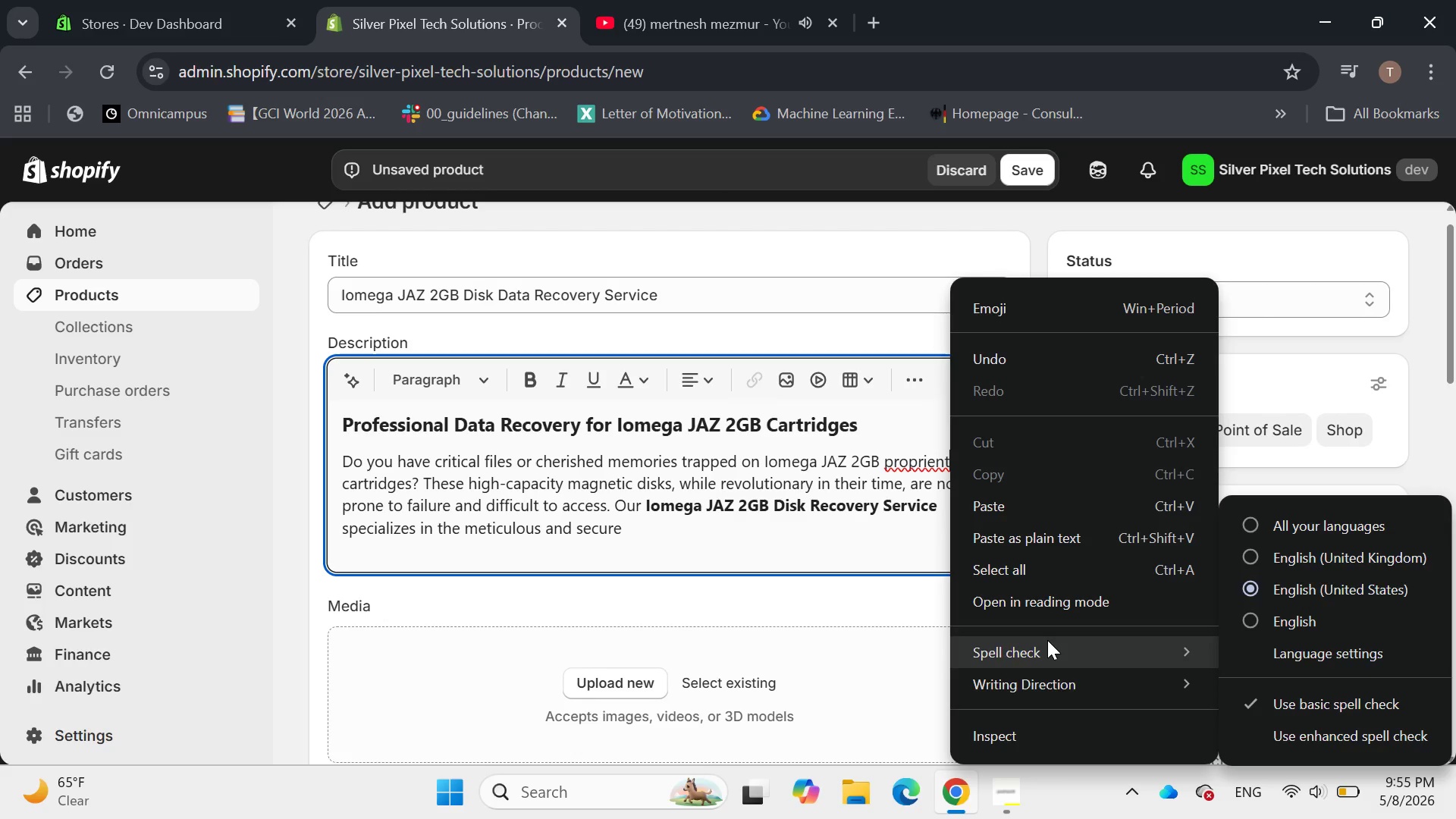 
wait(21.55)
 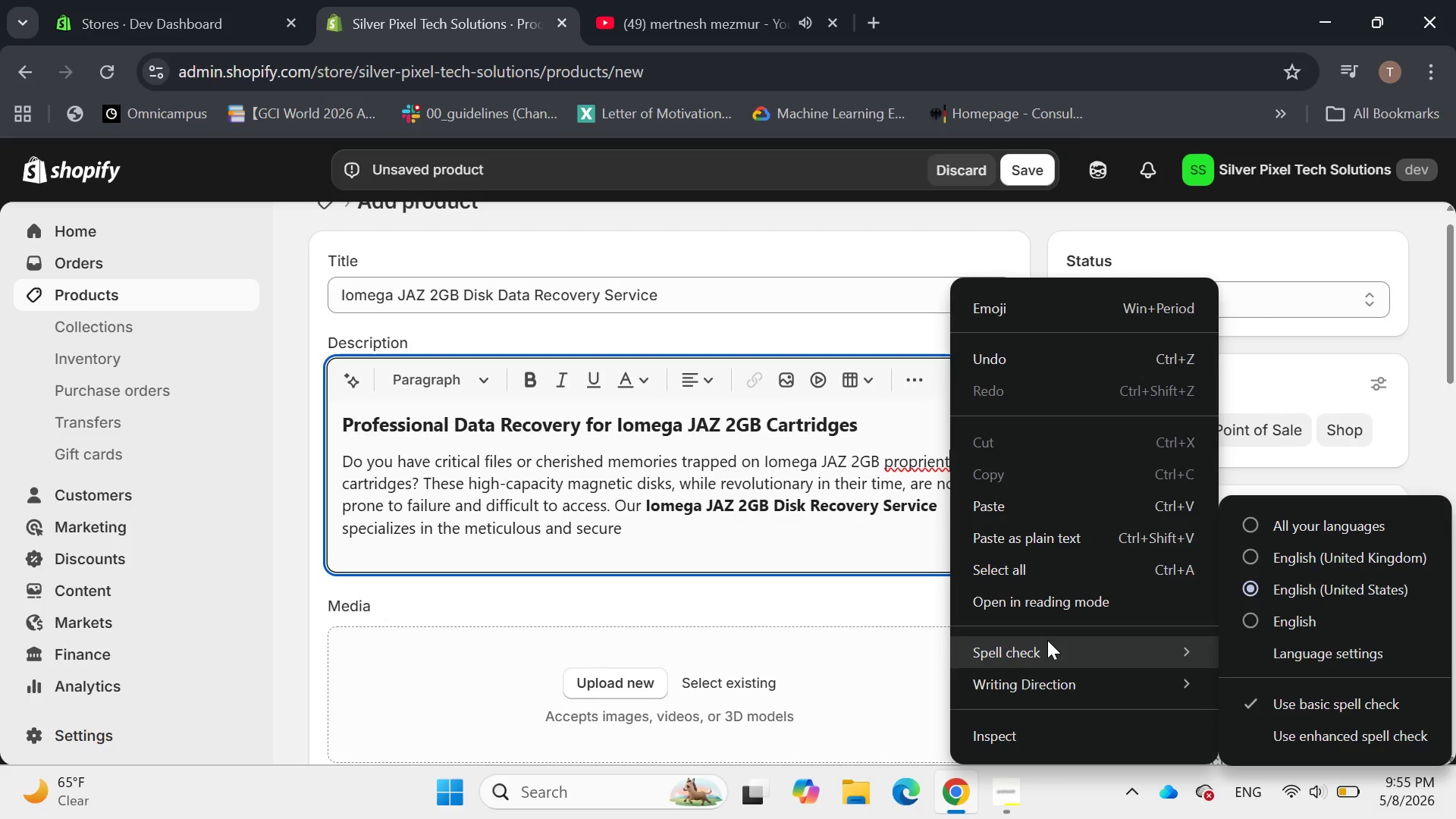 
left_click([817, 522])
 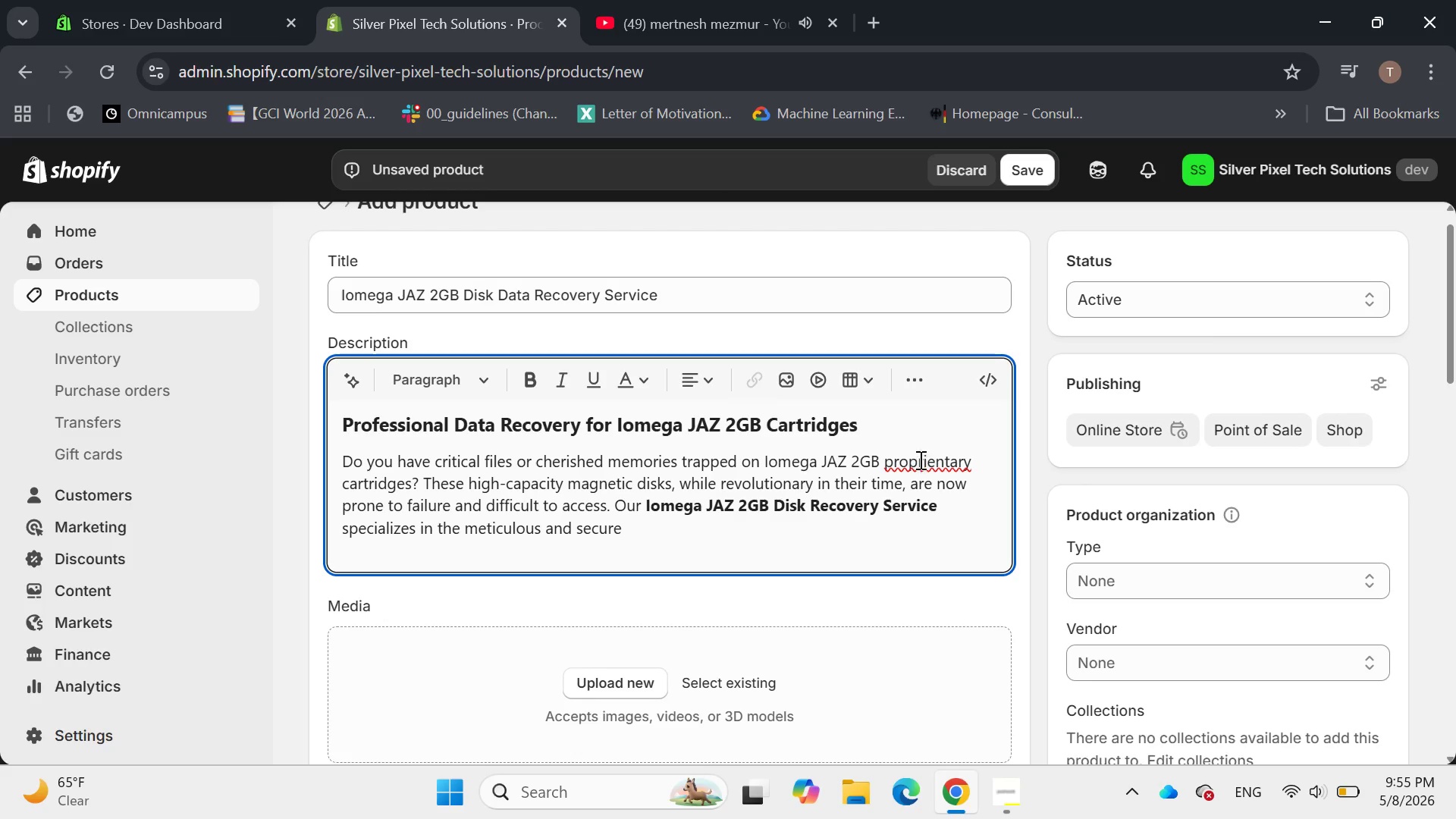 
left_click([919, 458])
 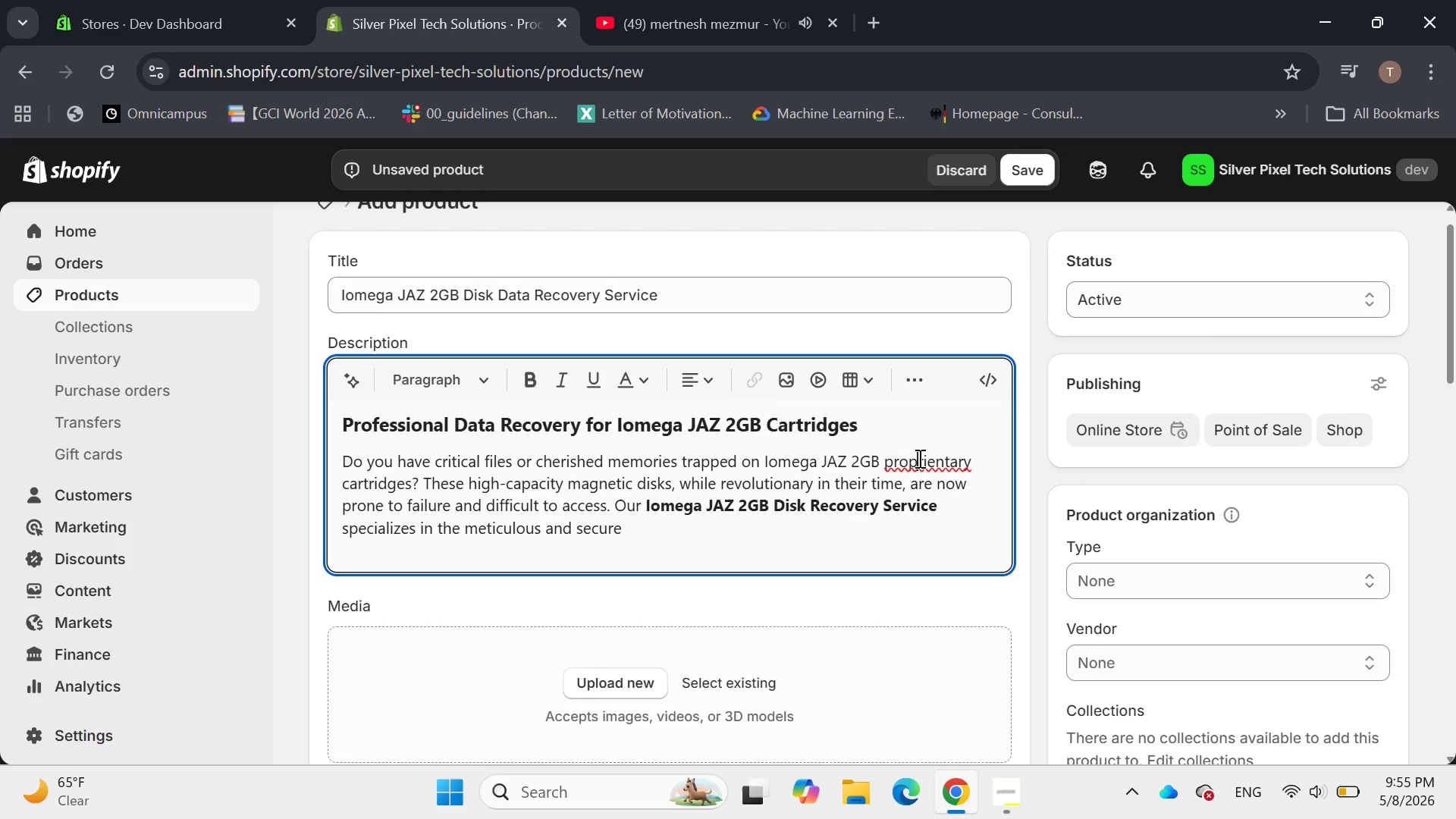 
right_click([918, 458])
 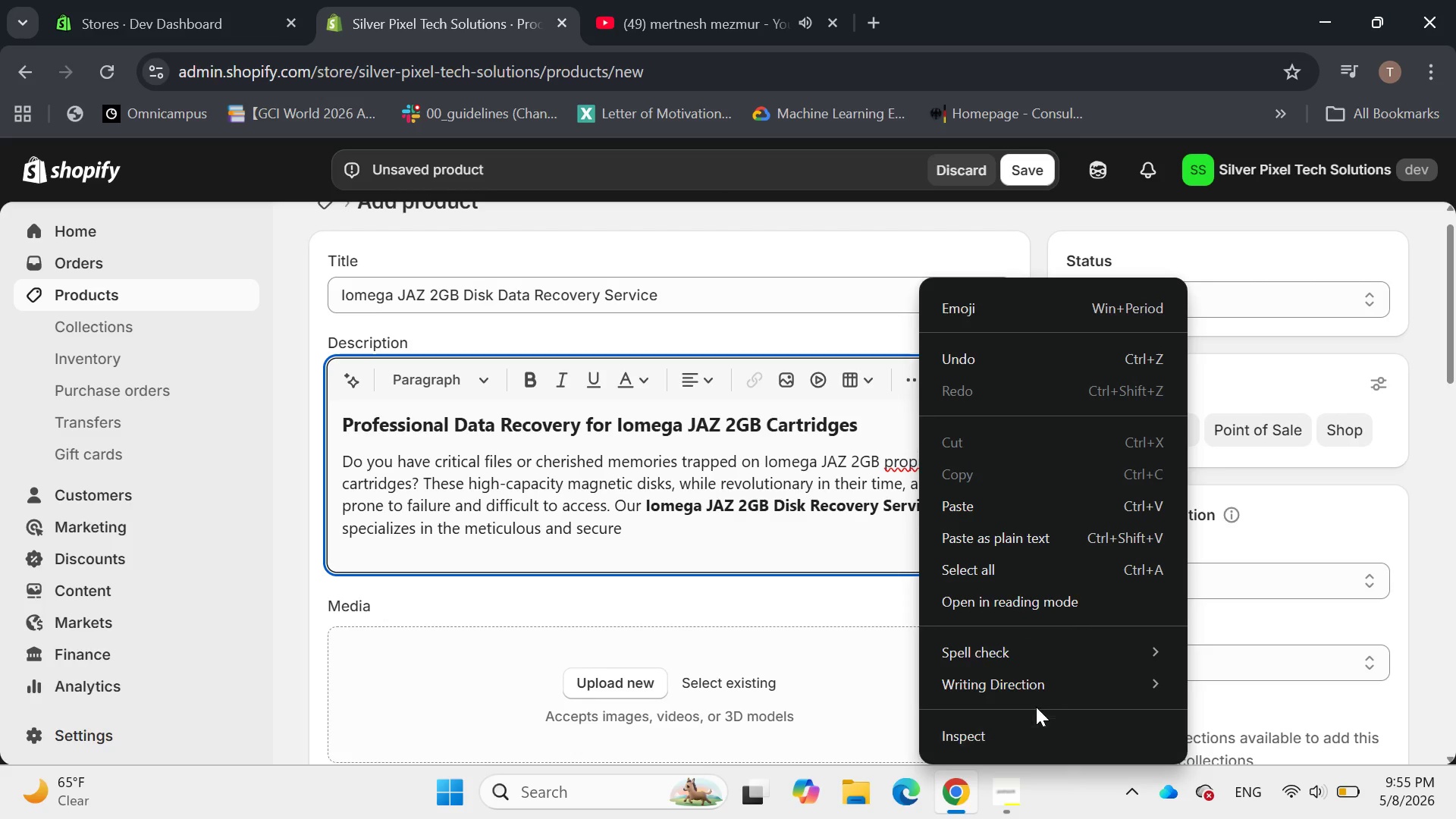 
left_click([1062, 647])
 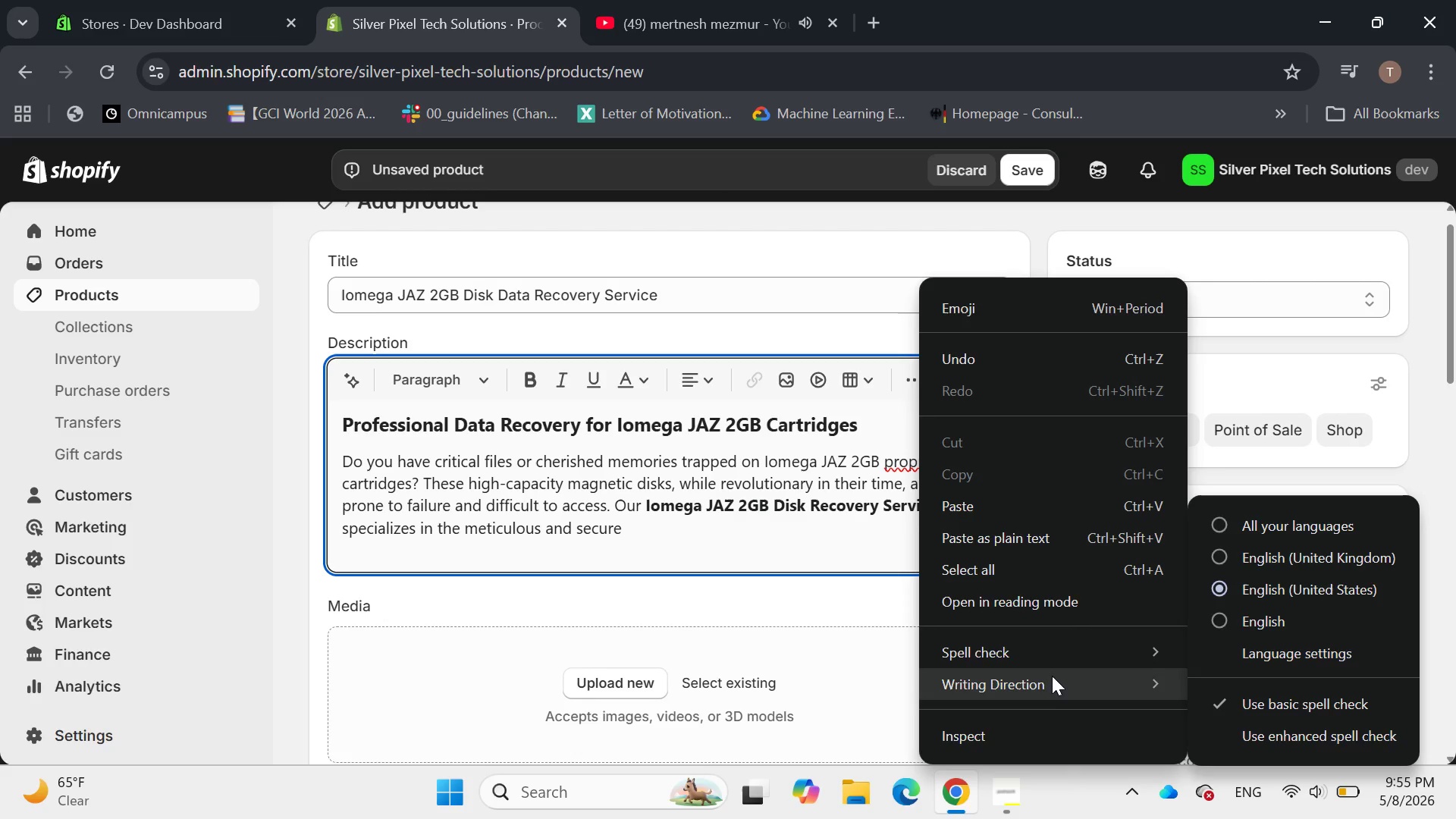 
mouse_move([1070, 671])
 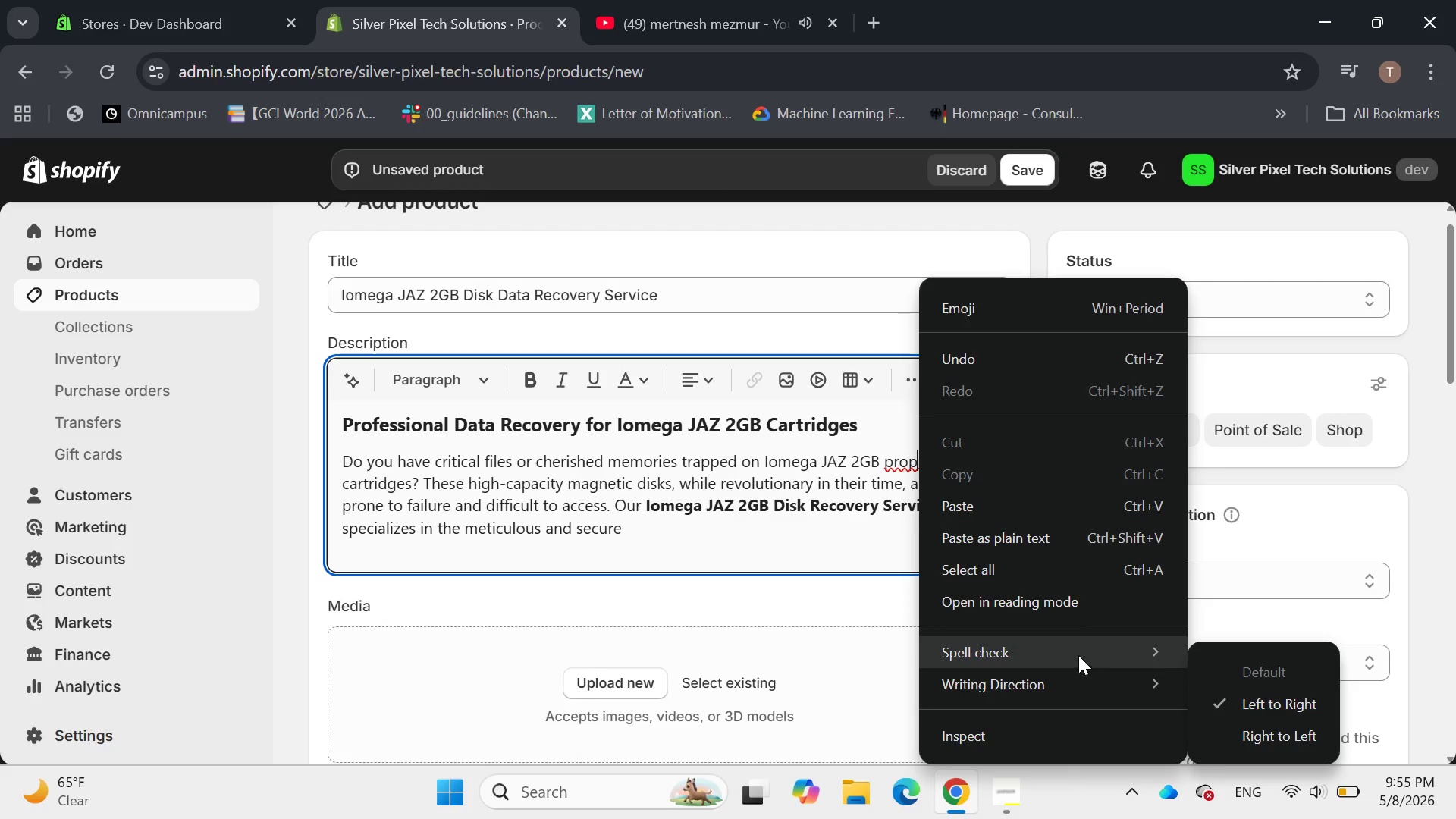 
mouse_move([1094, 648])
 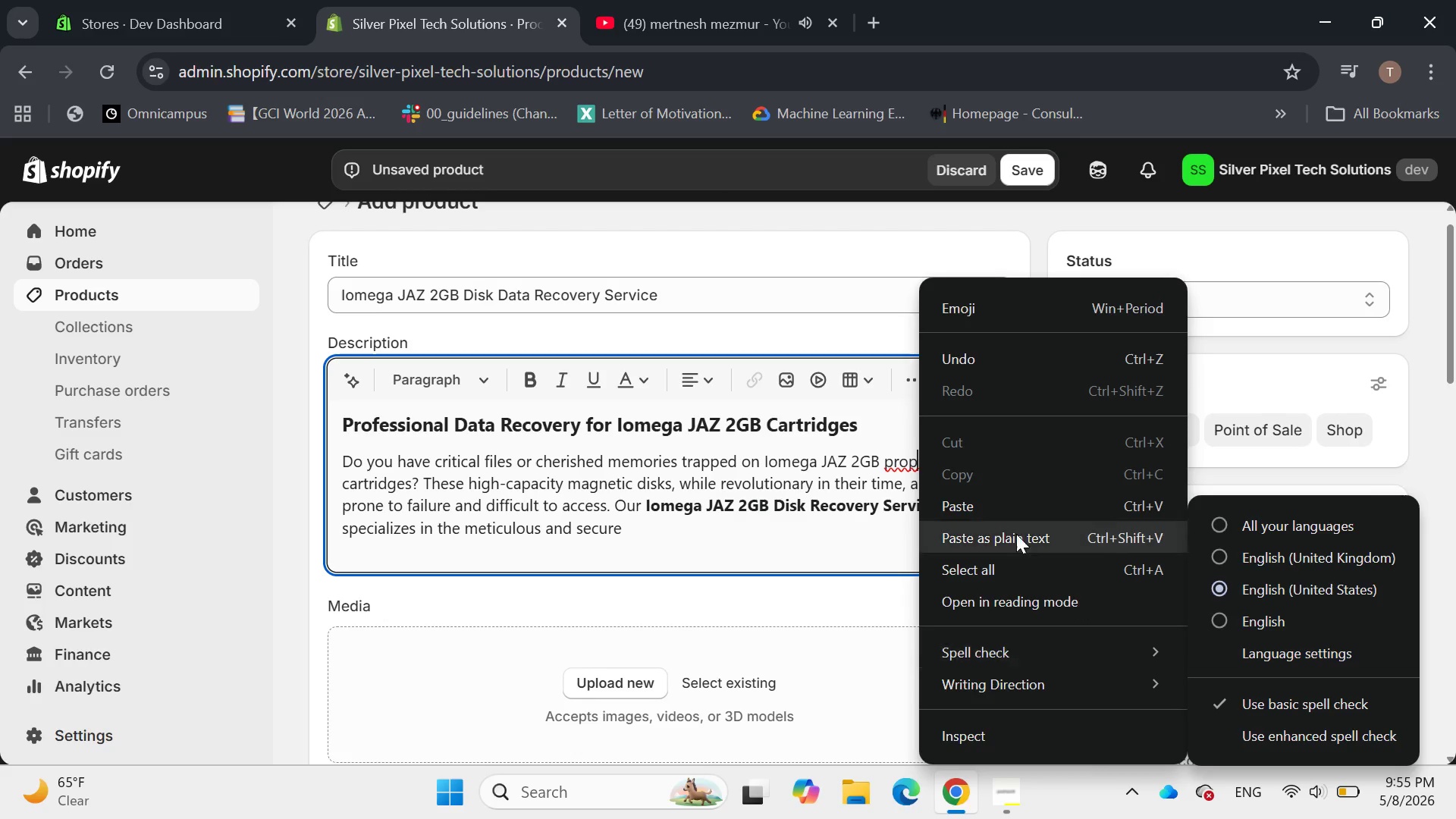 
left_click([880, 463])
 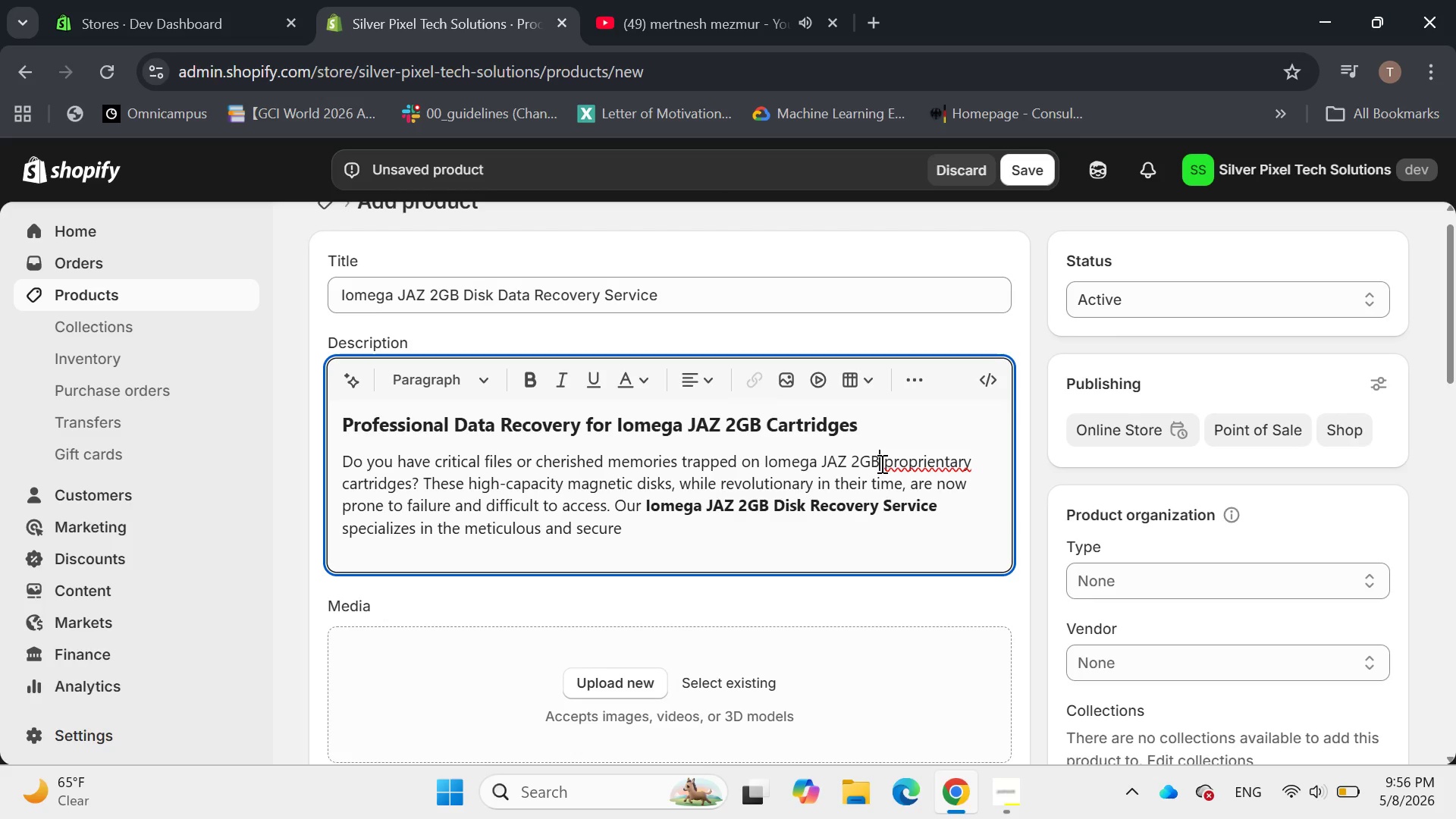 
wait(30.86)
 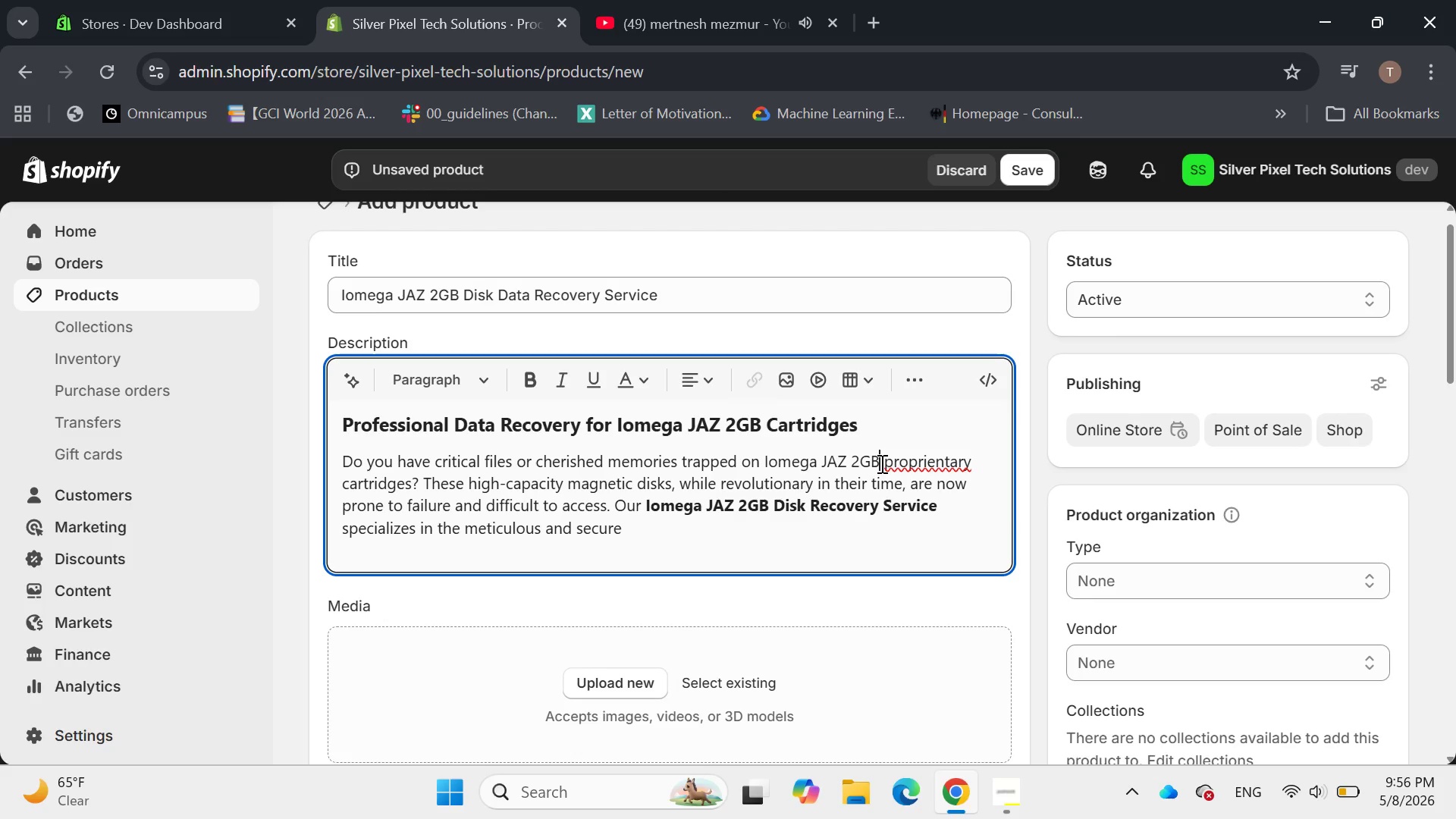 
left_click([1413, 609])
 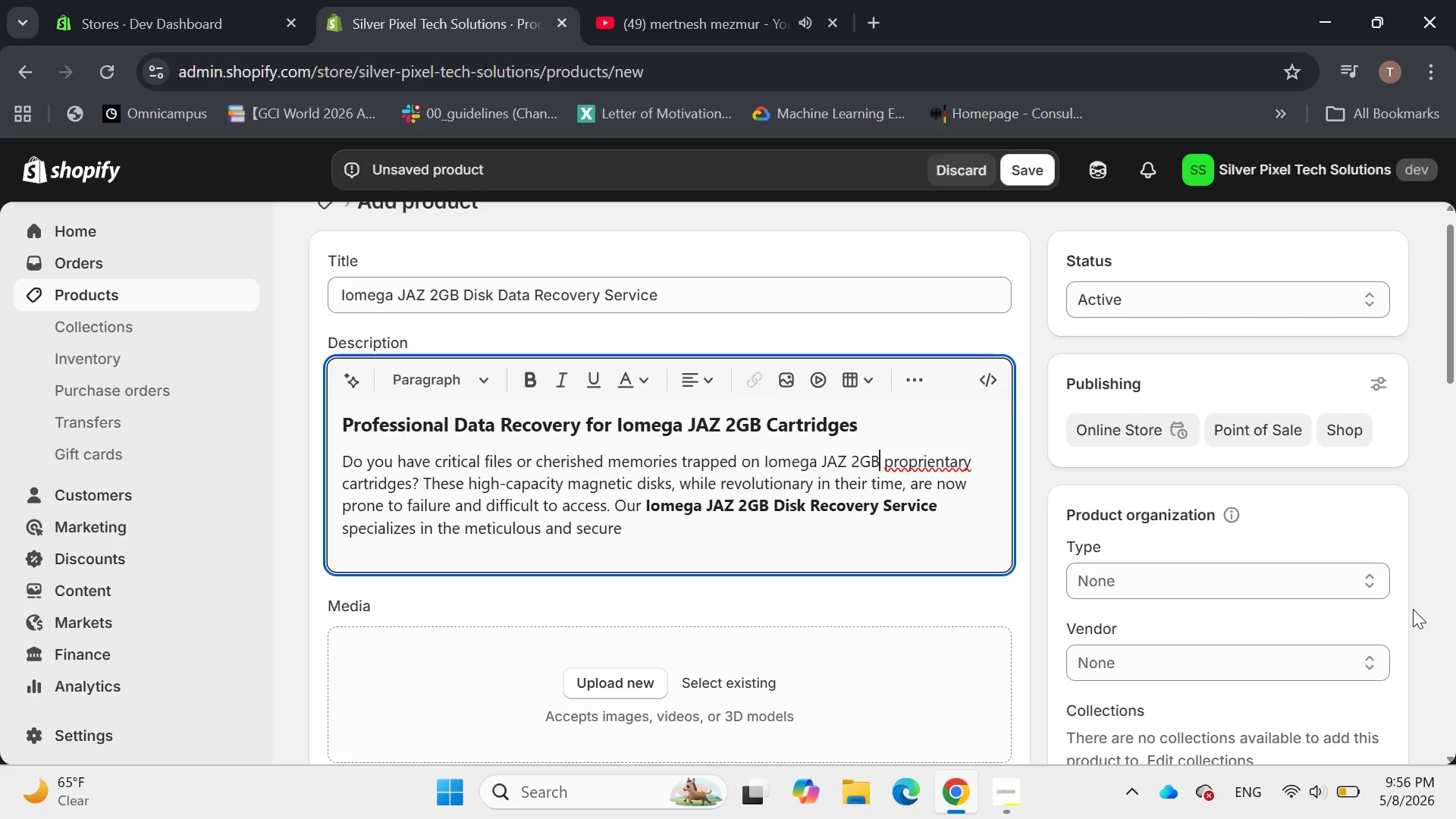 
wait(22.09)
 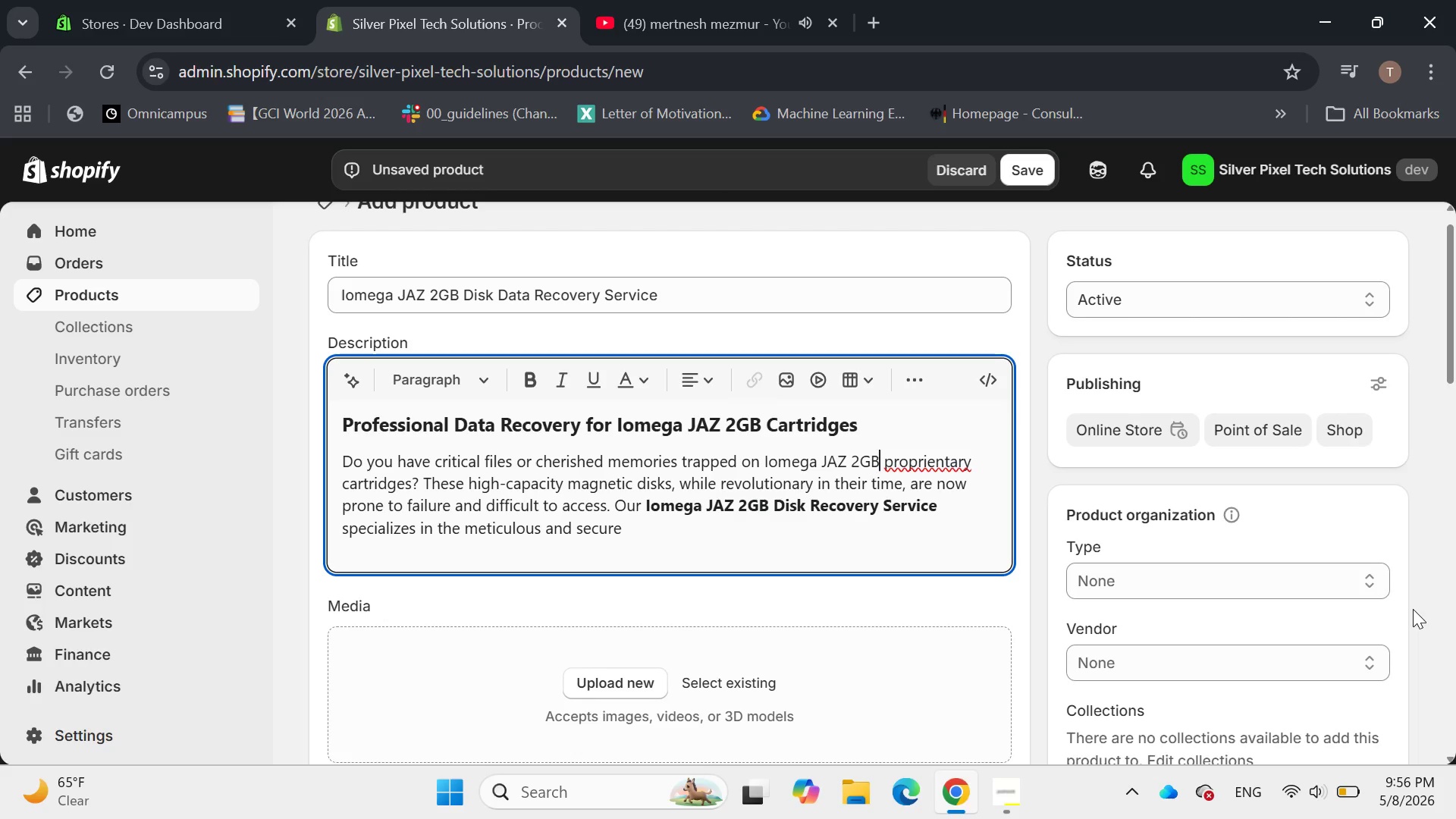 
left_click([1023, 173])
 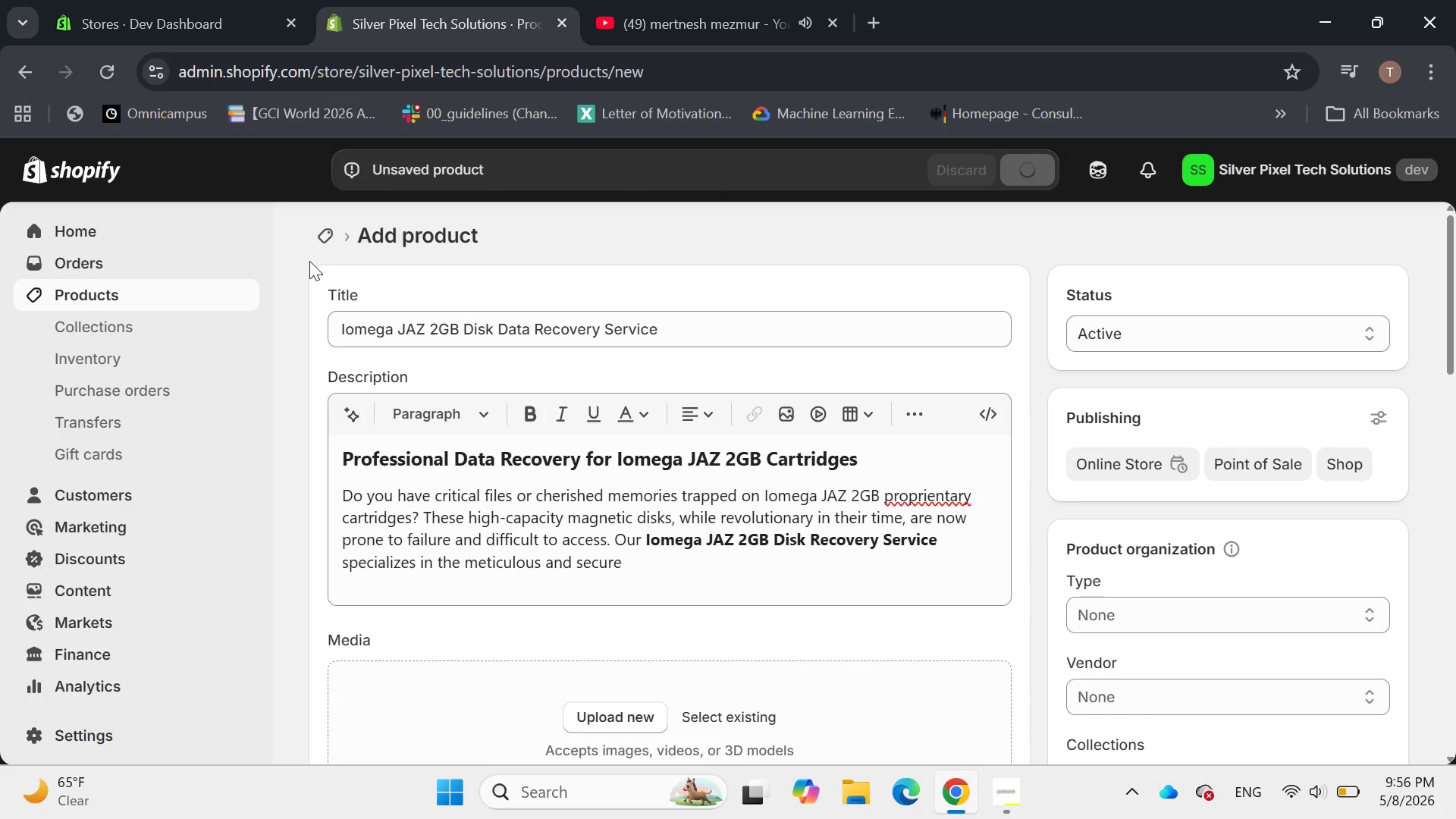 
mouse_move([309, 242])
 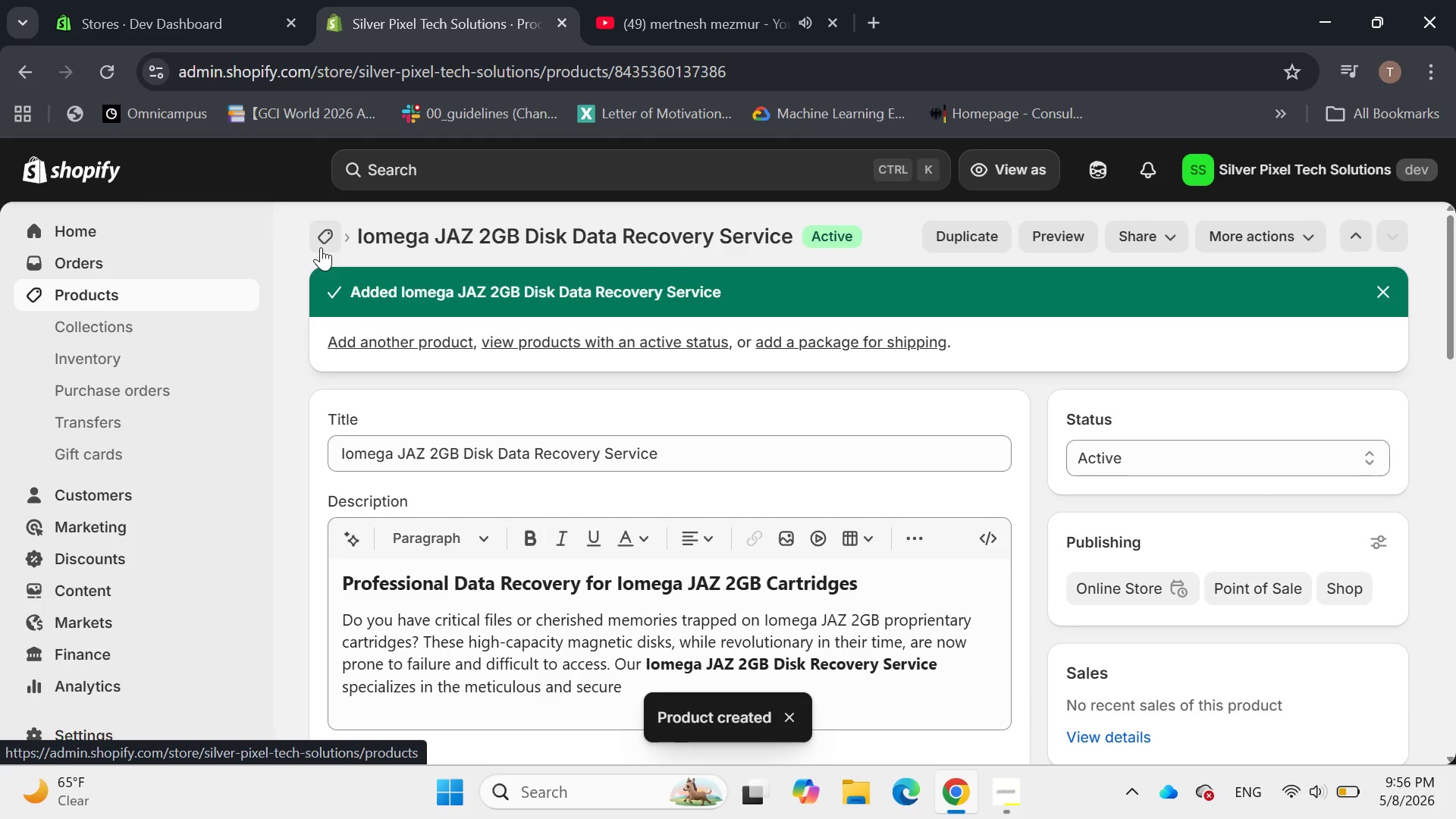 
left_click([321, 246])
 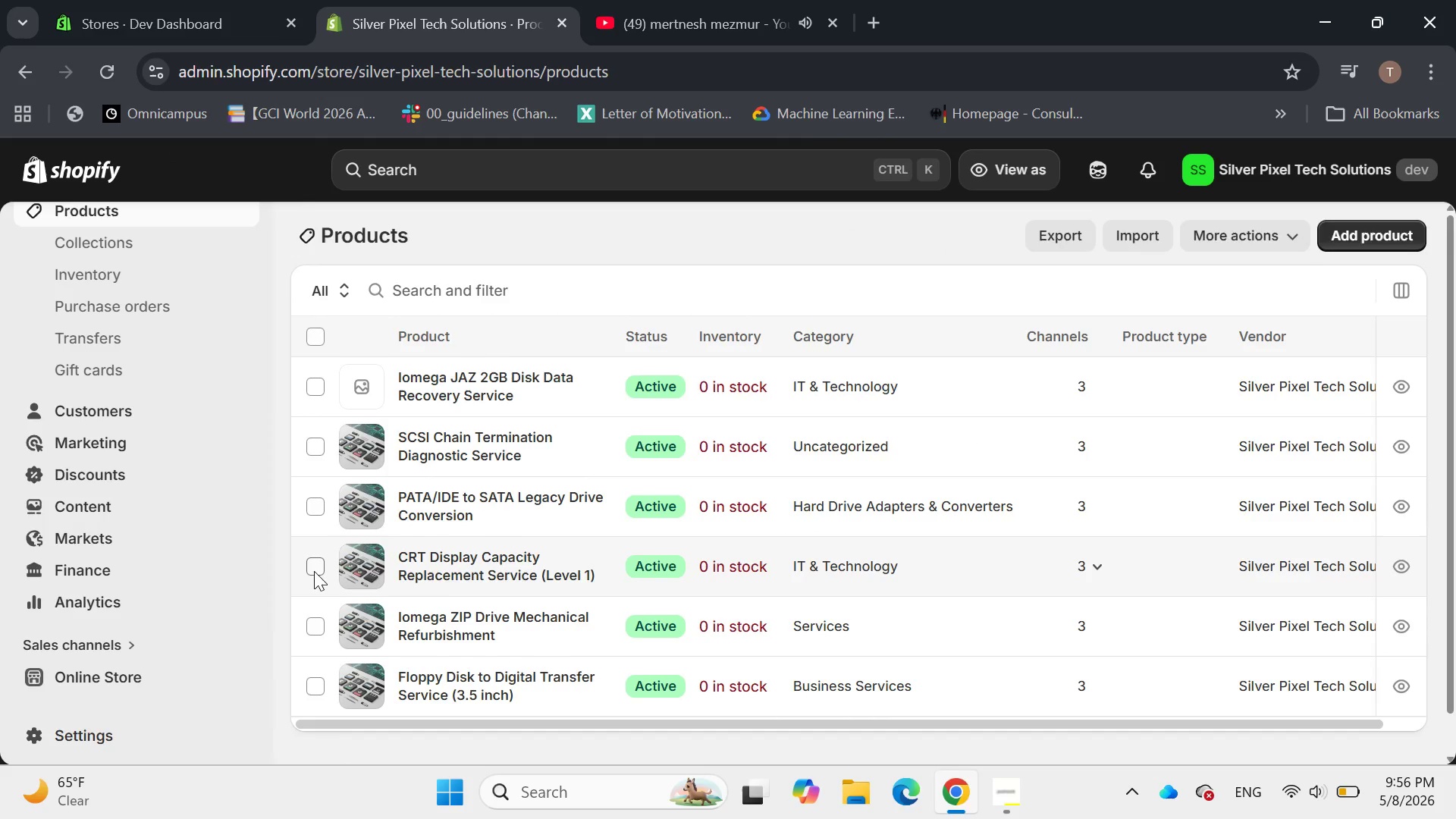 
left_click([315, 297])
 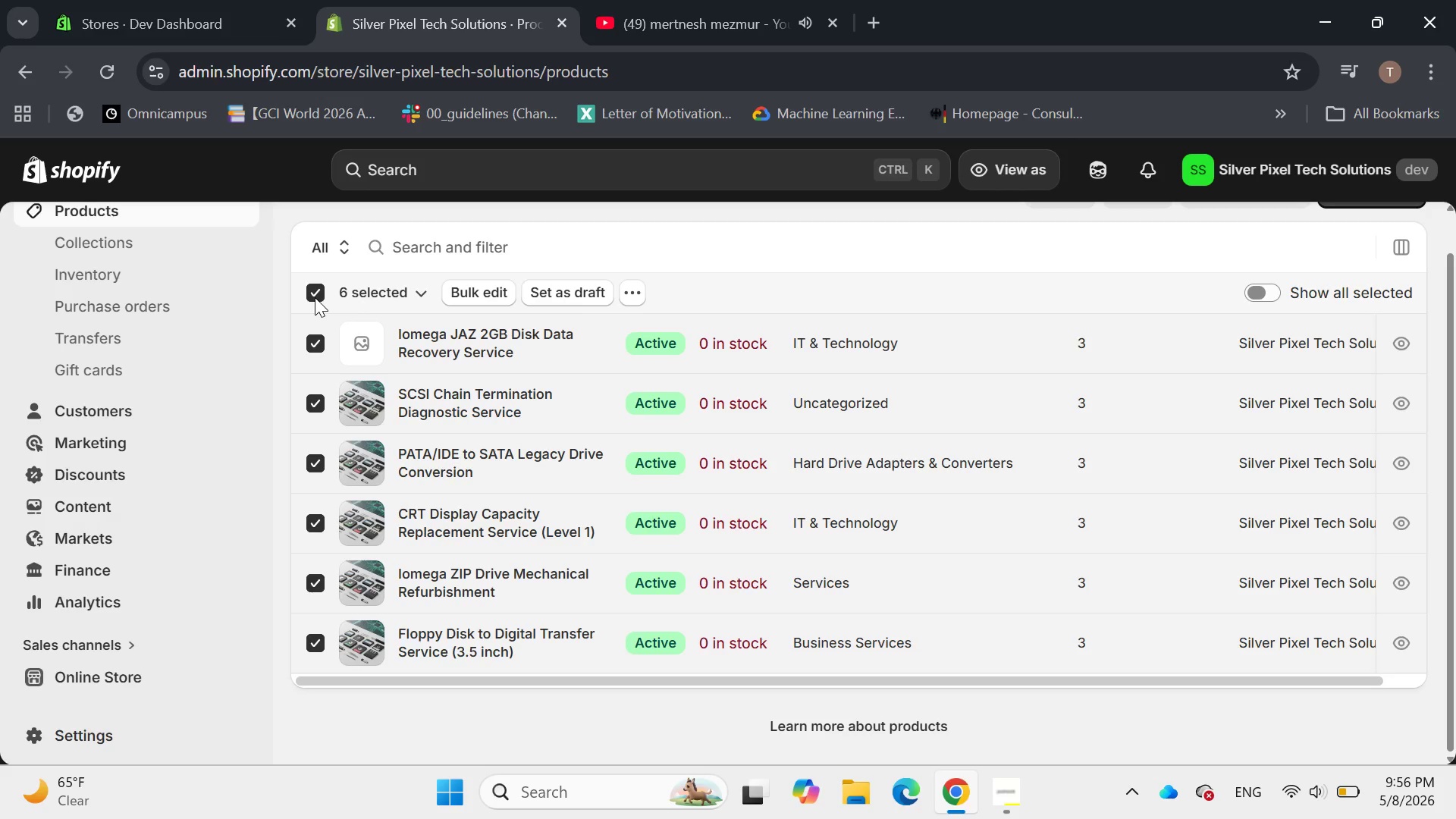 
left_click([315, 297])
 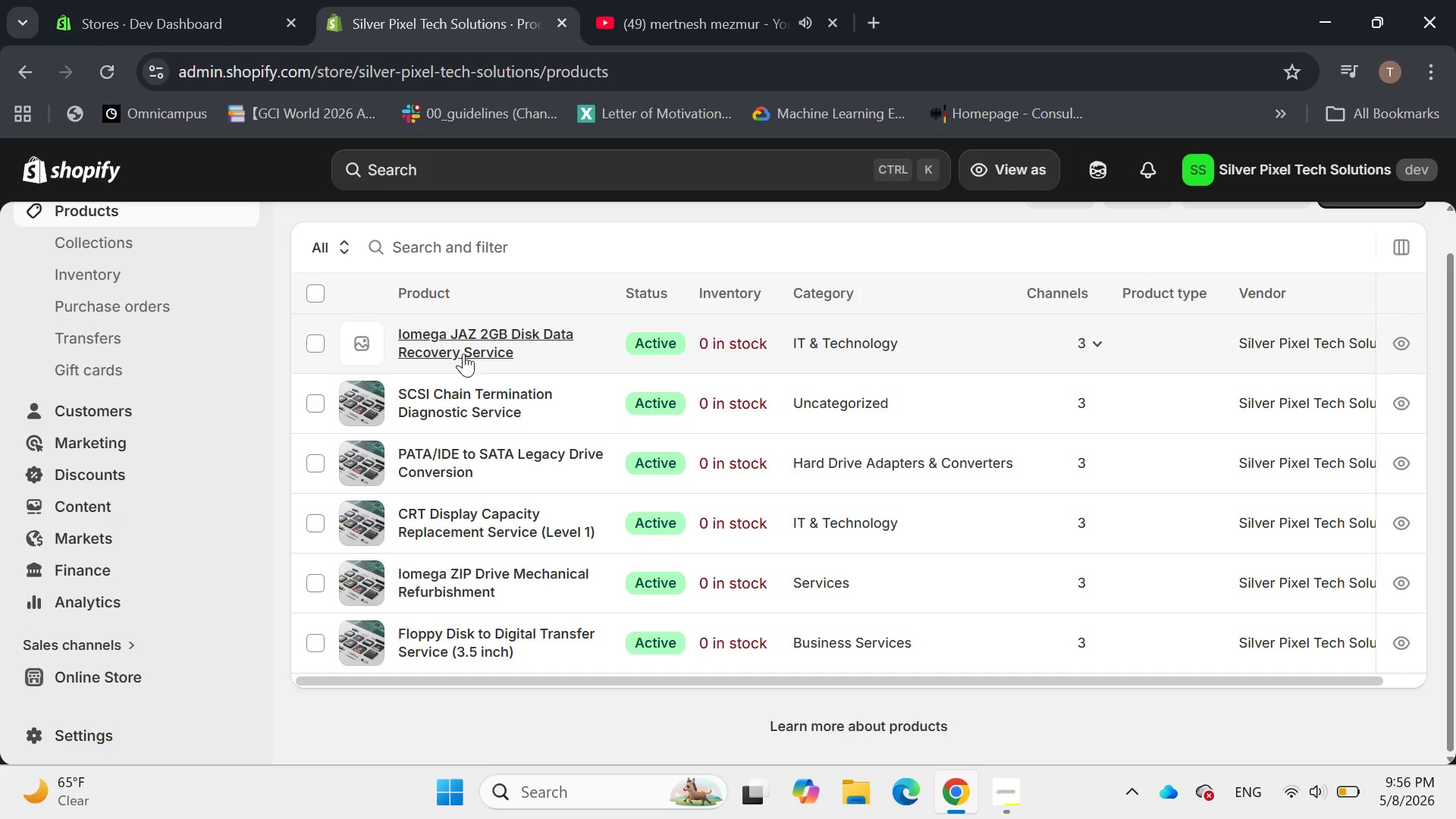 
left_click([463, 353])
 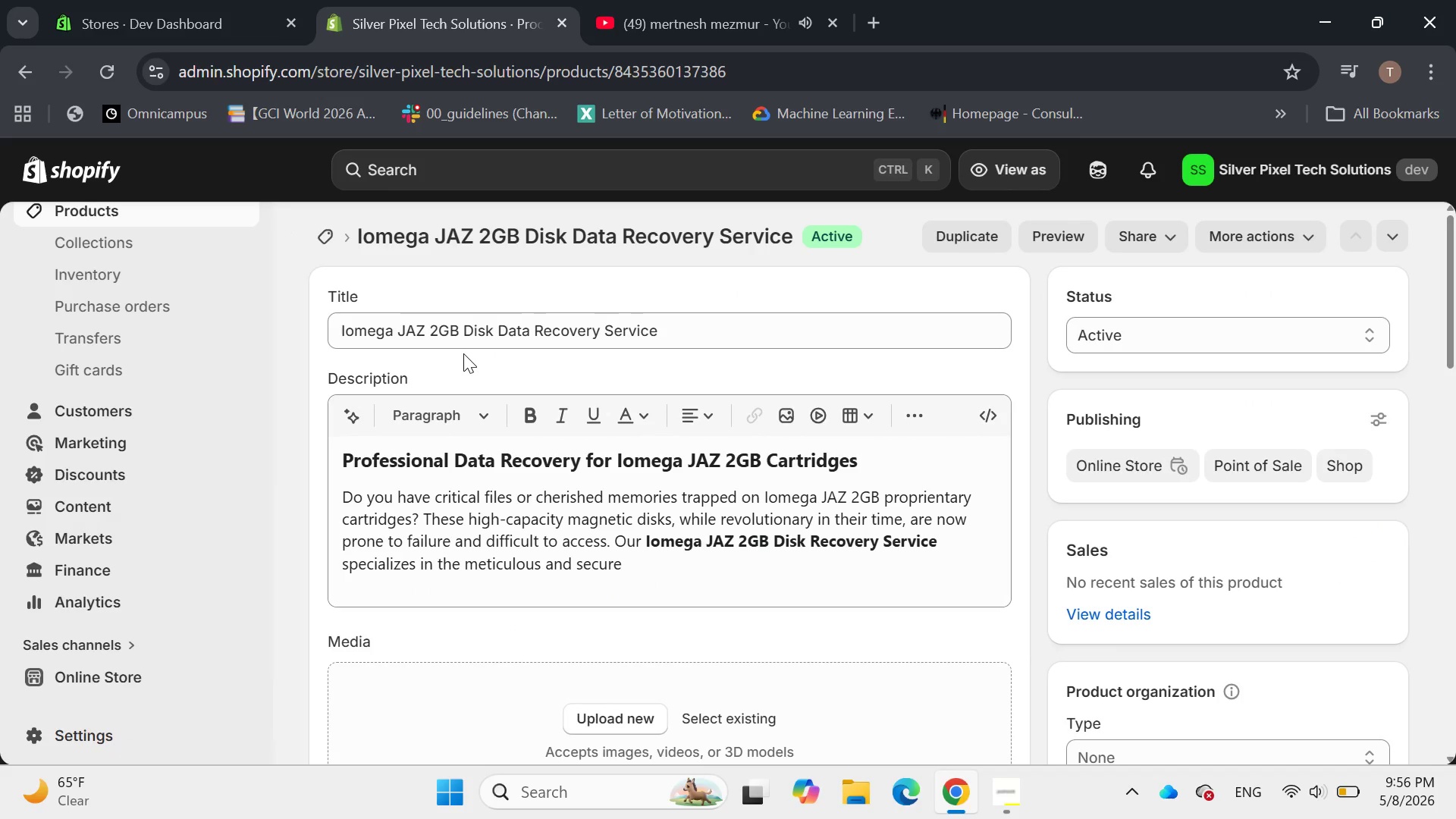 
wait(13.72)
 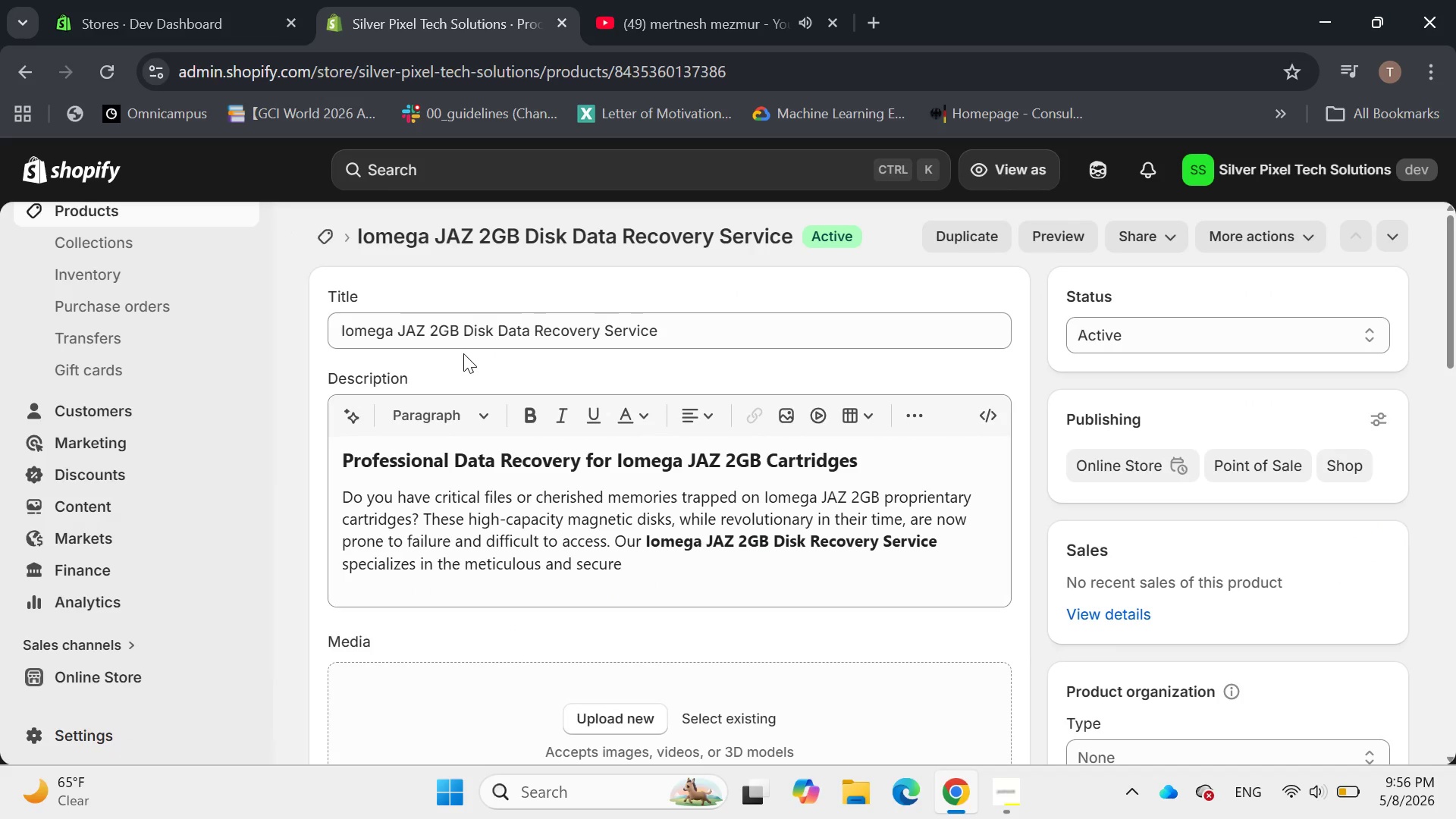 
left_click([651, 548])
 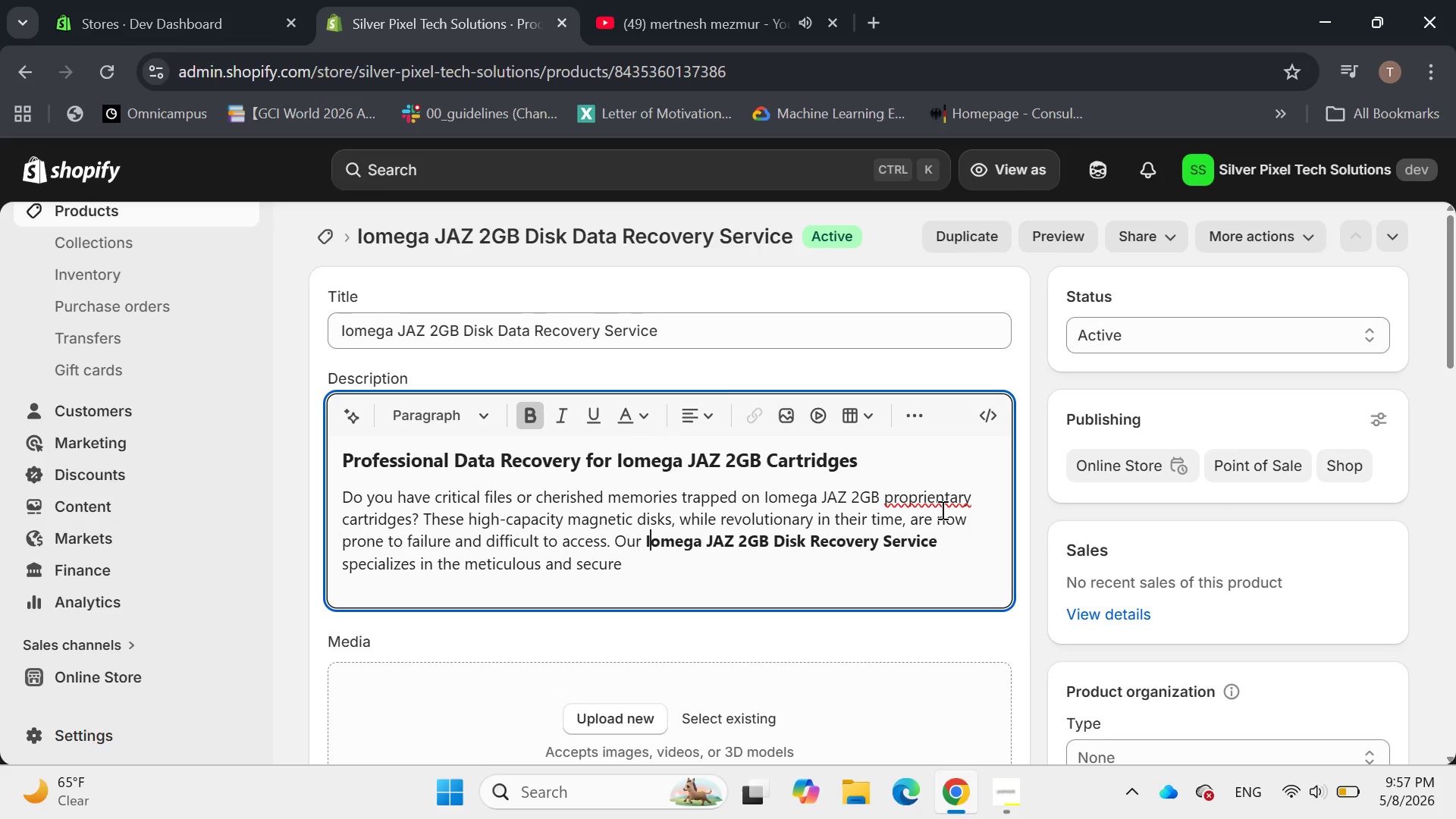 
left_click([941, 510])
 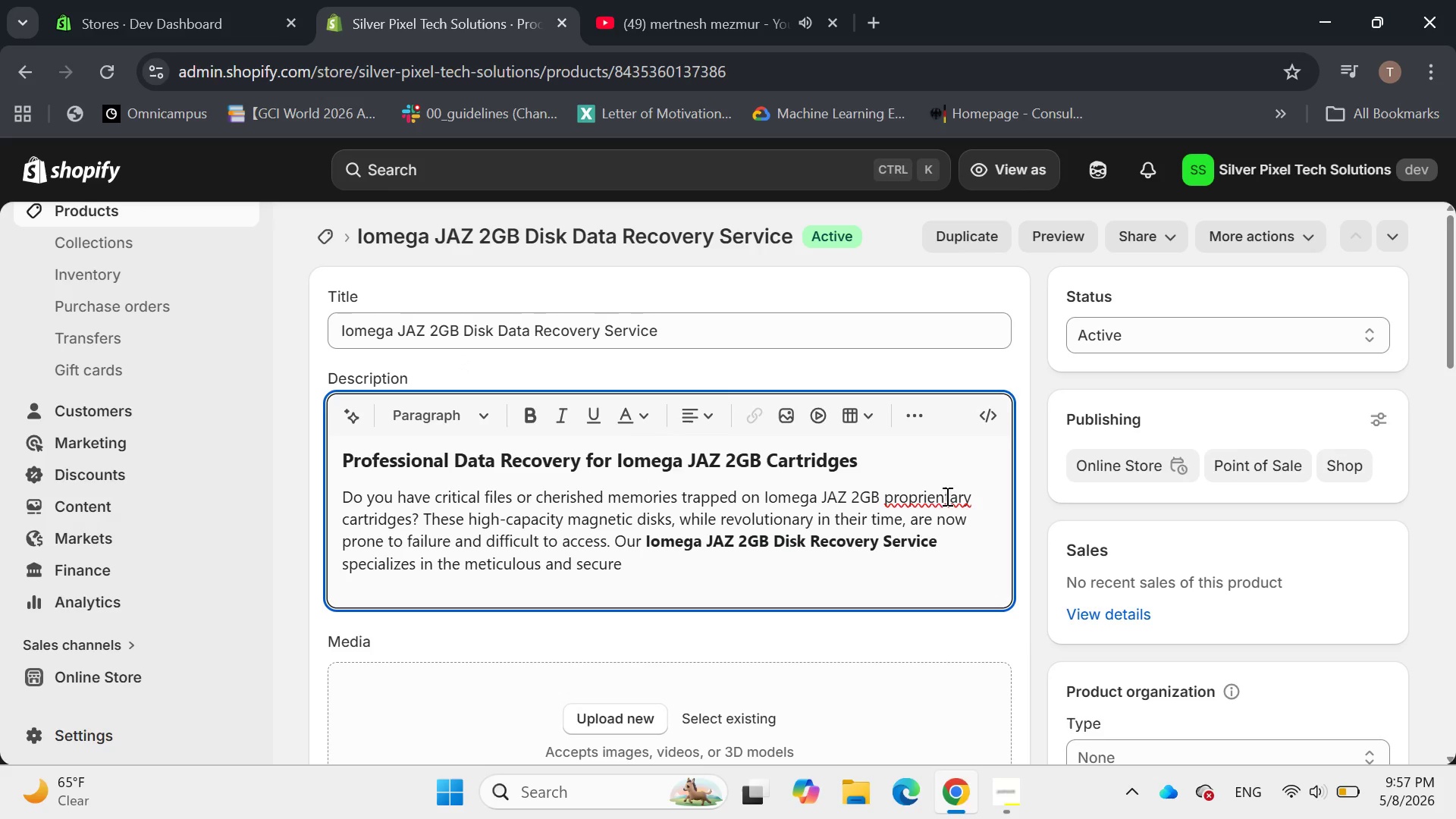 
left_click([938, 494])
 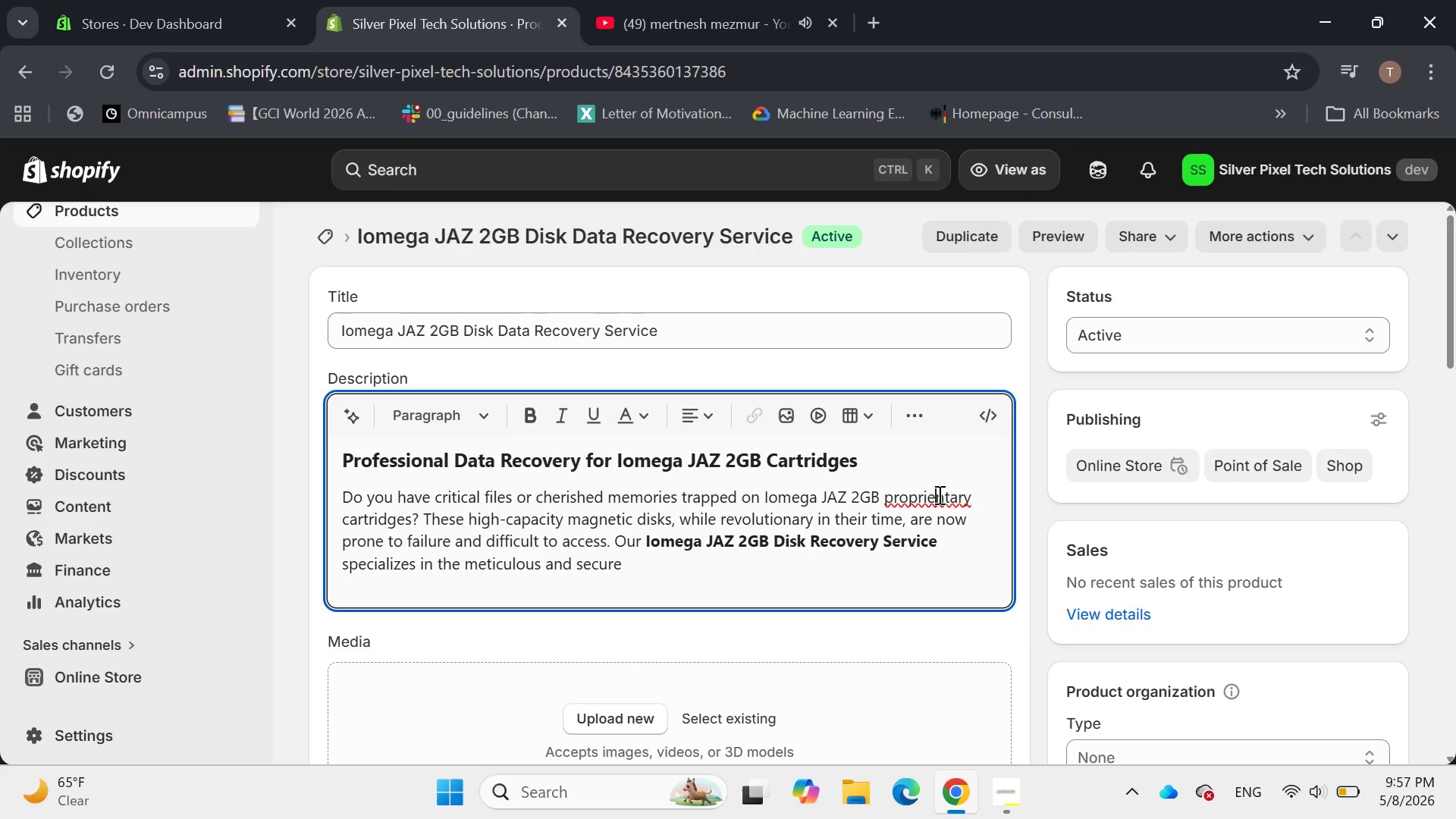 
key(ArrowRight)
 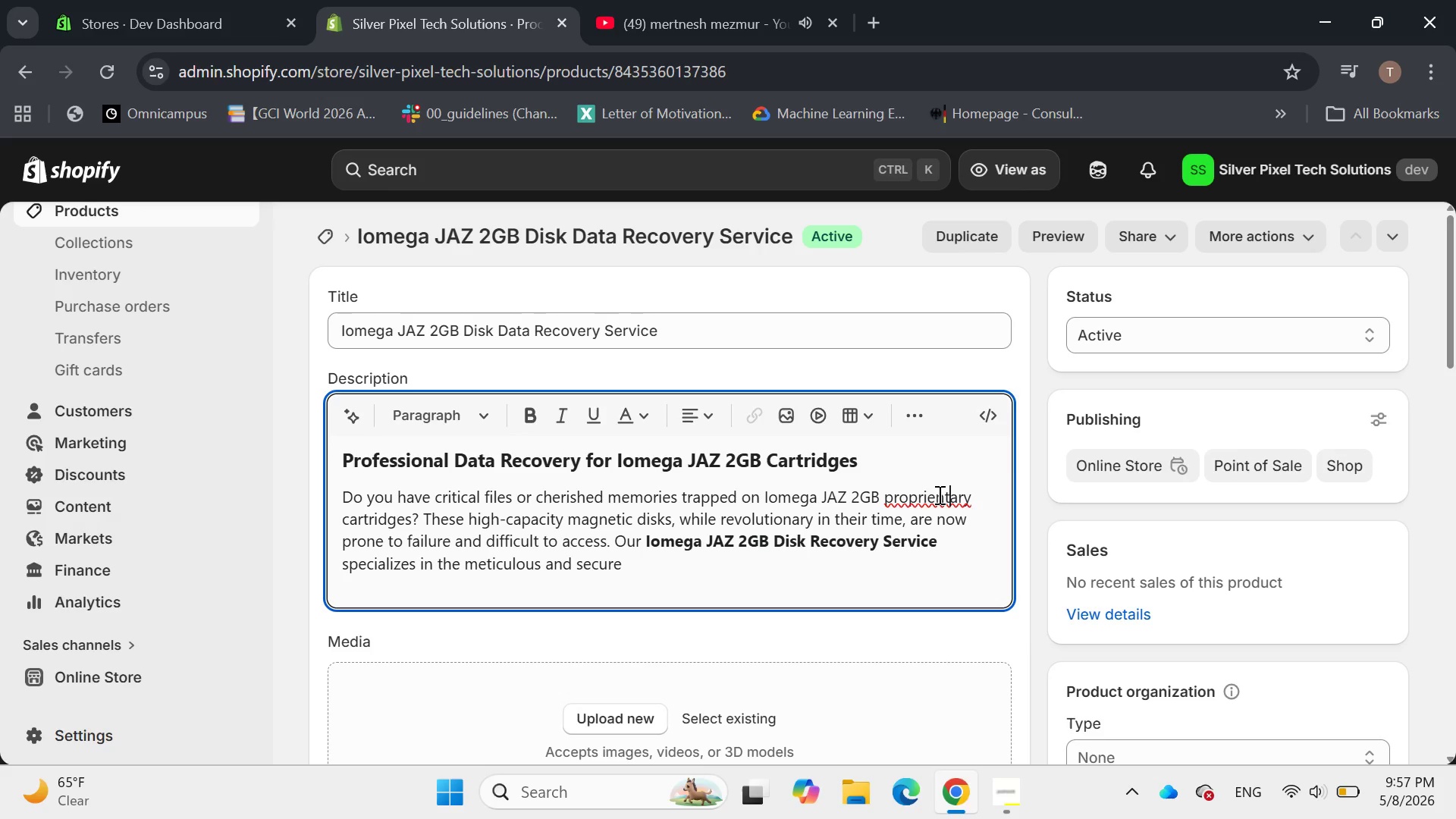 
key(ArrowRight)
 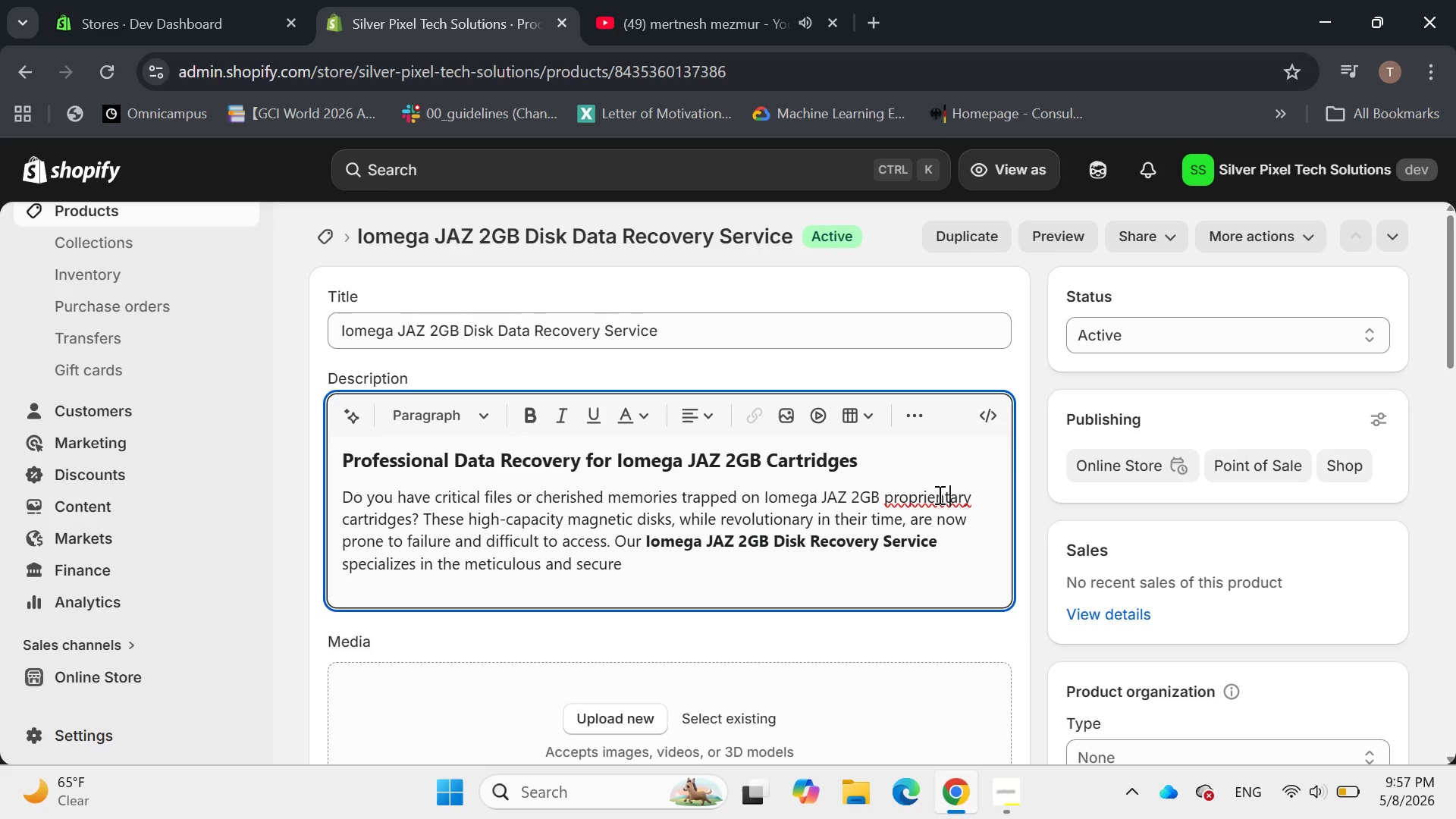 
key(ArrowRight)
 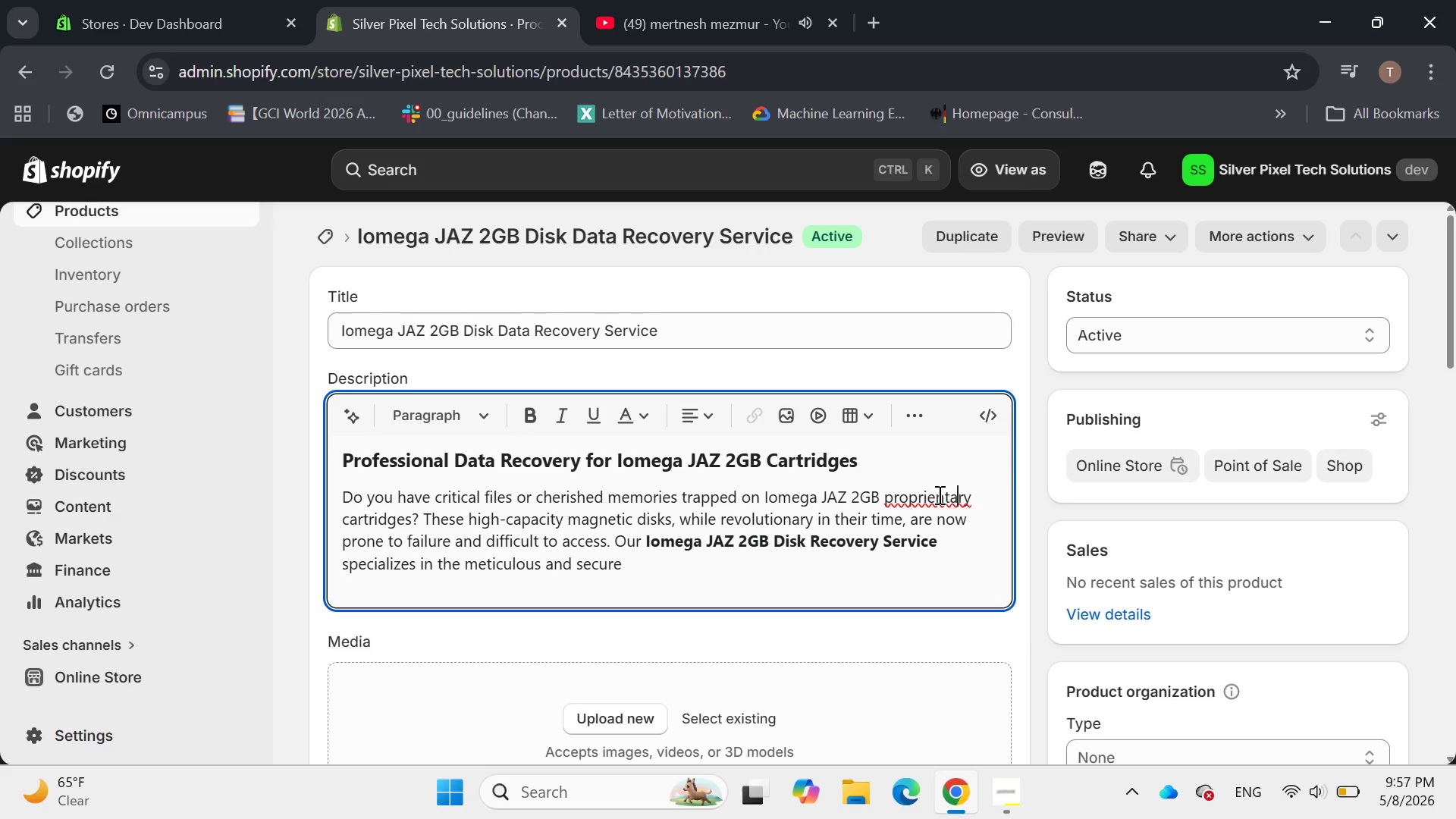 
key(ArrowRight)
 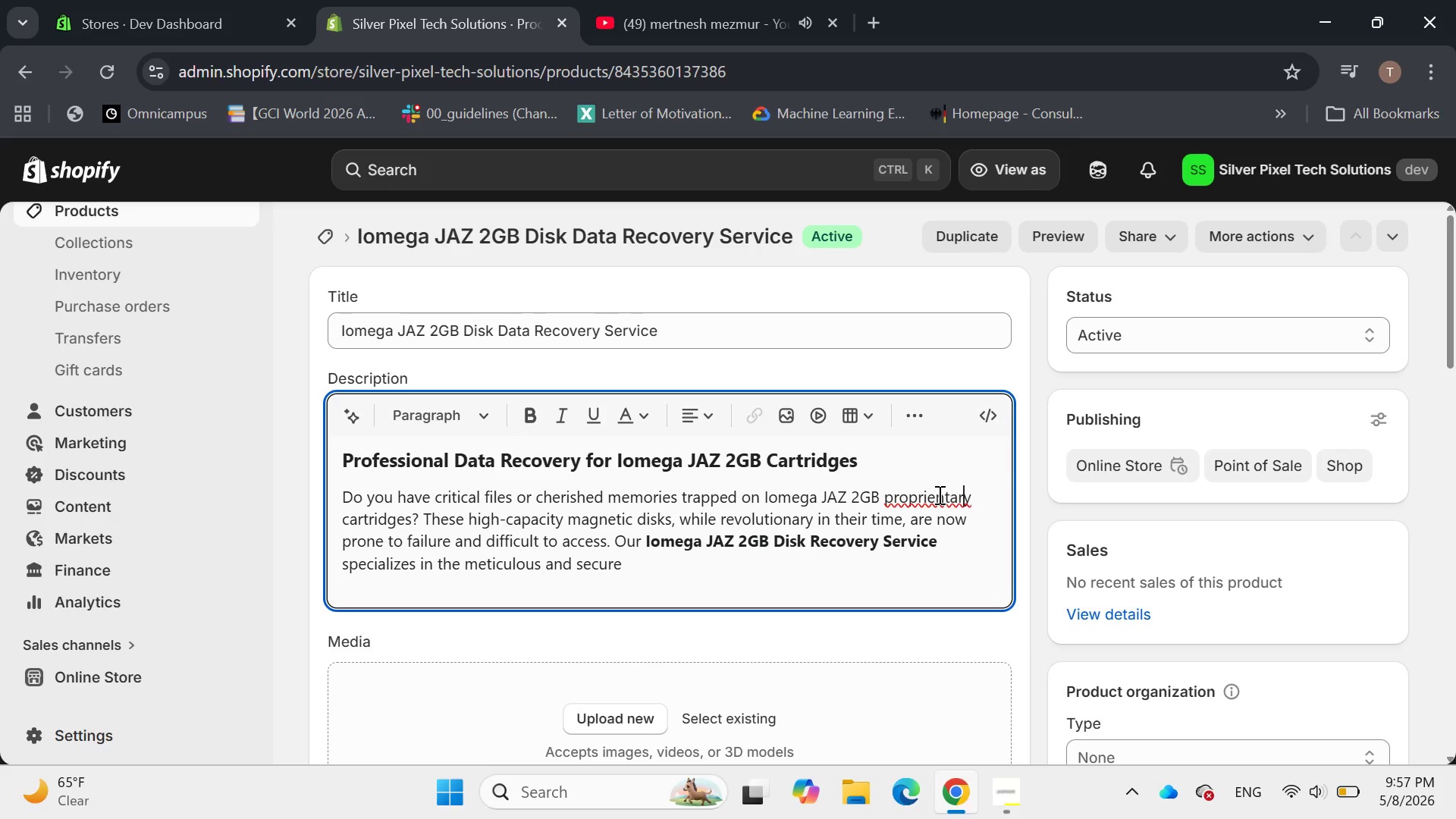 
key(ArrowRight)
 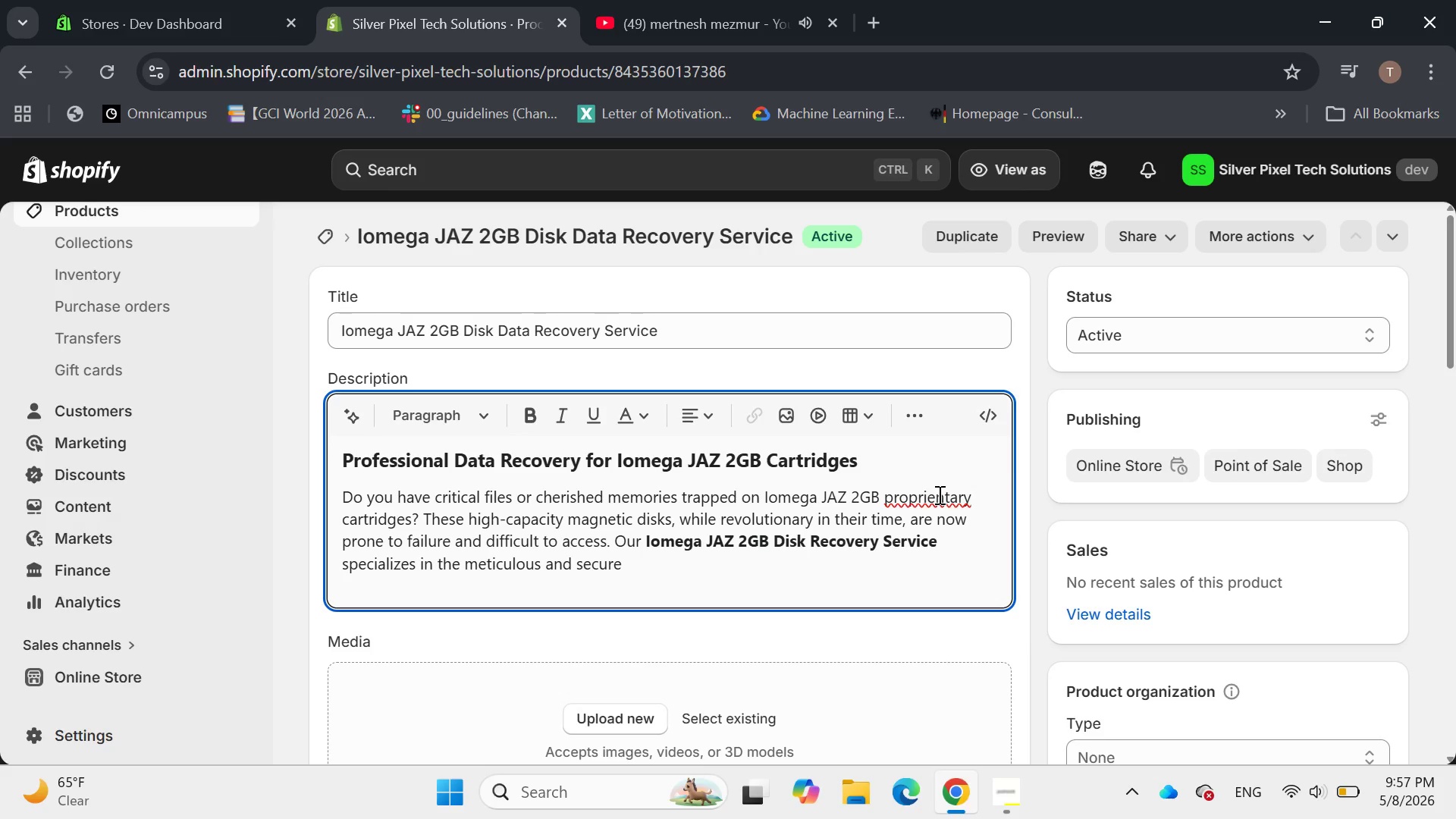 
key(Backspace)
 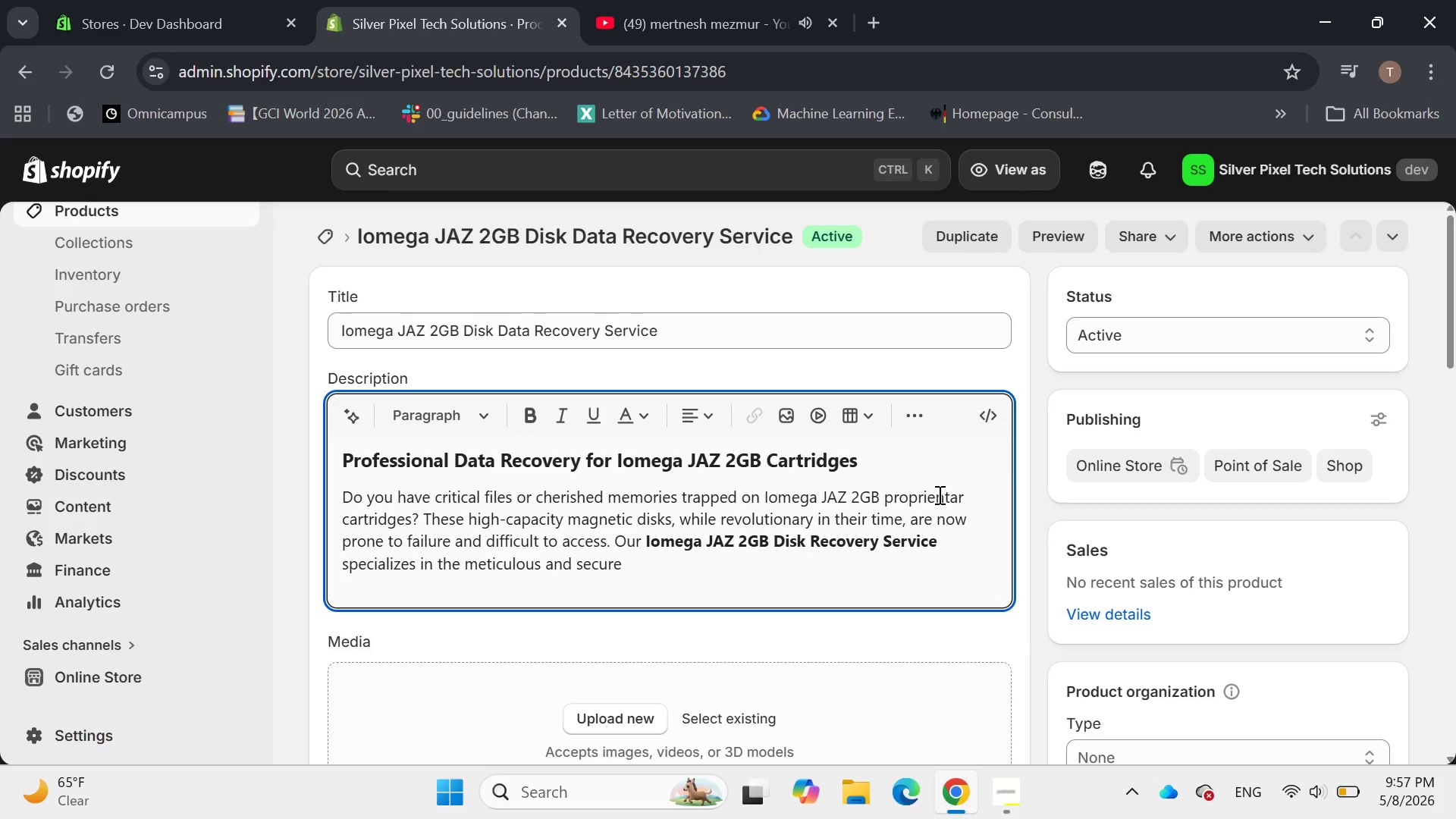 
key(Backspace)
 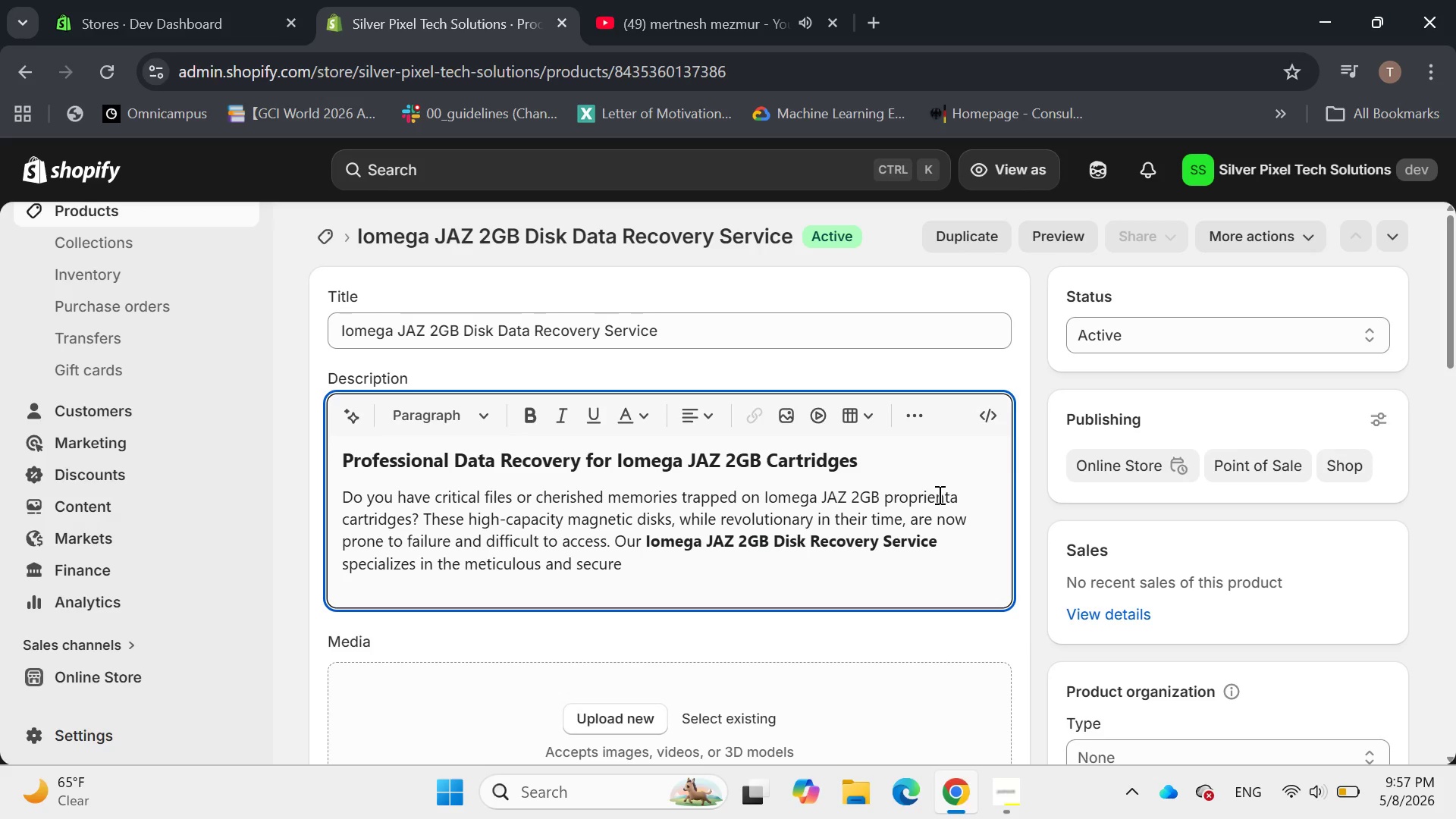 
key(Backspace)
 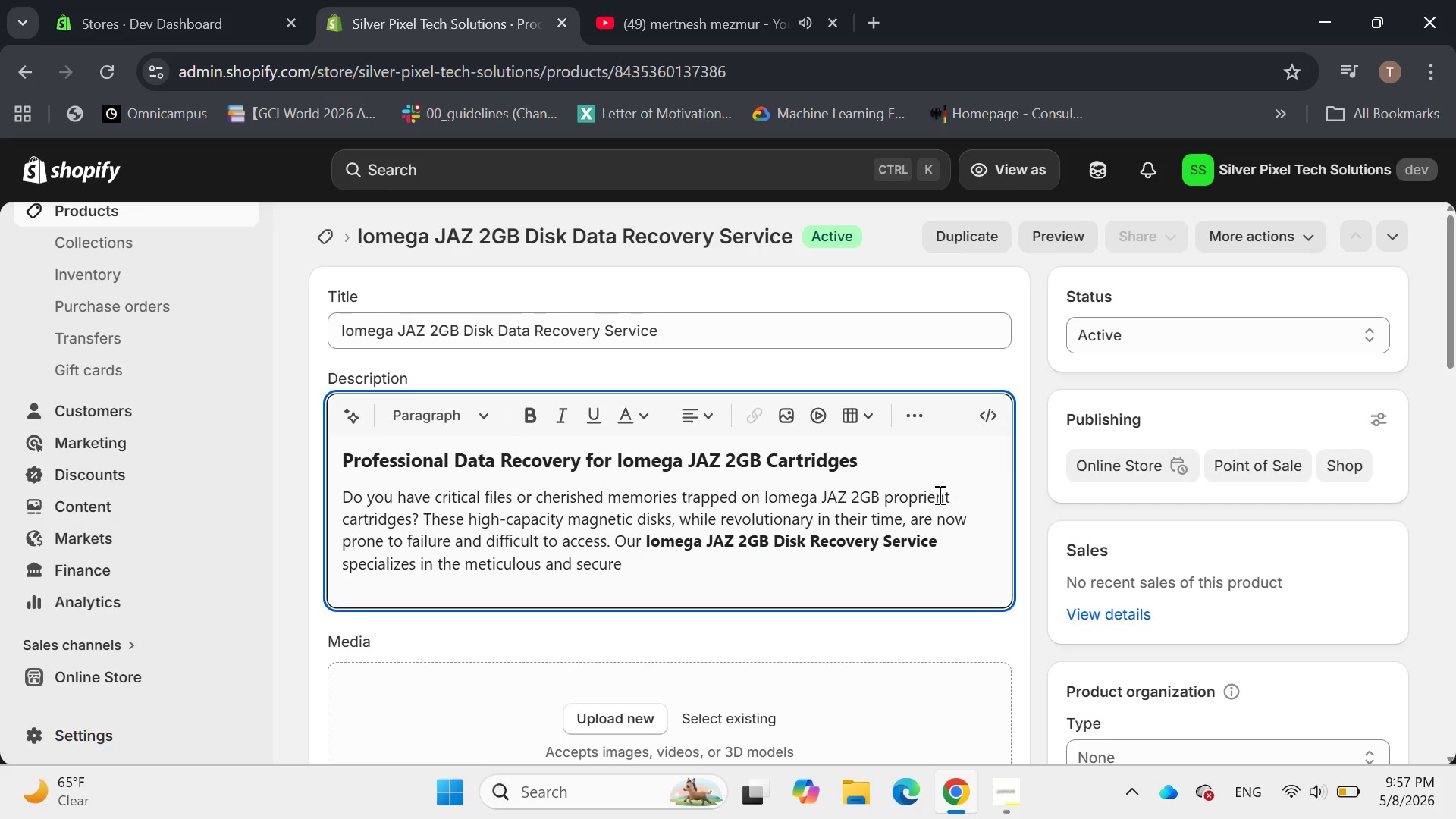 
key(Backspace)
 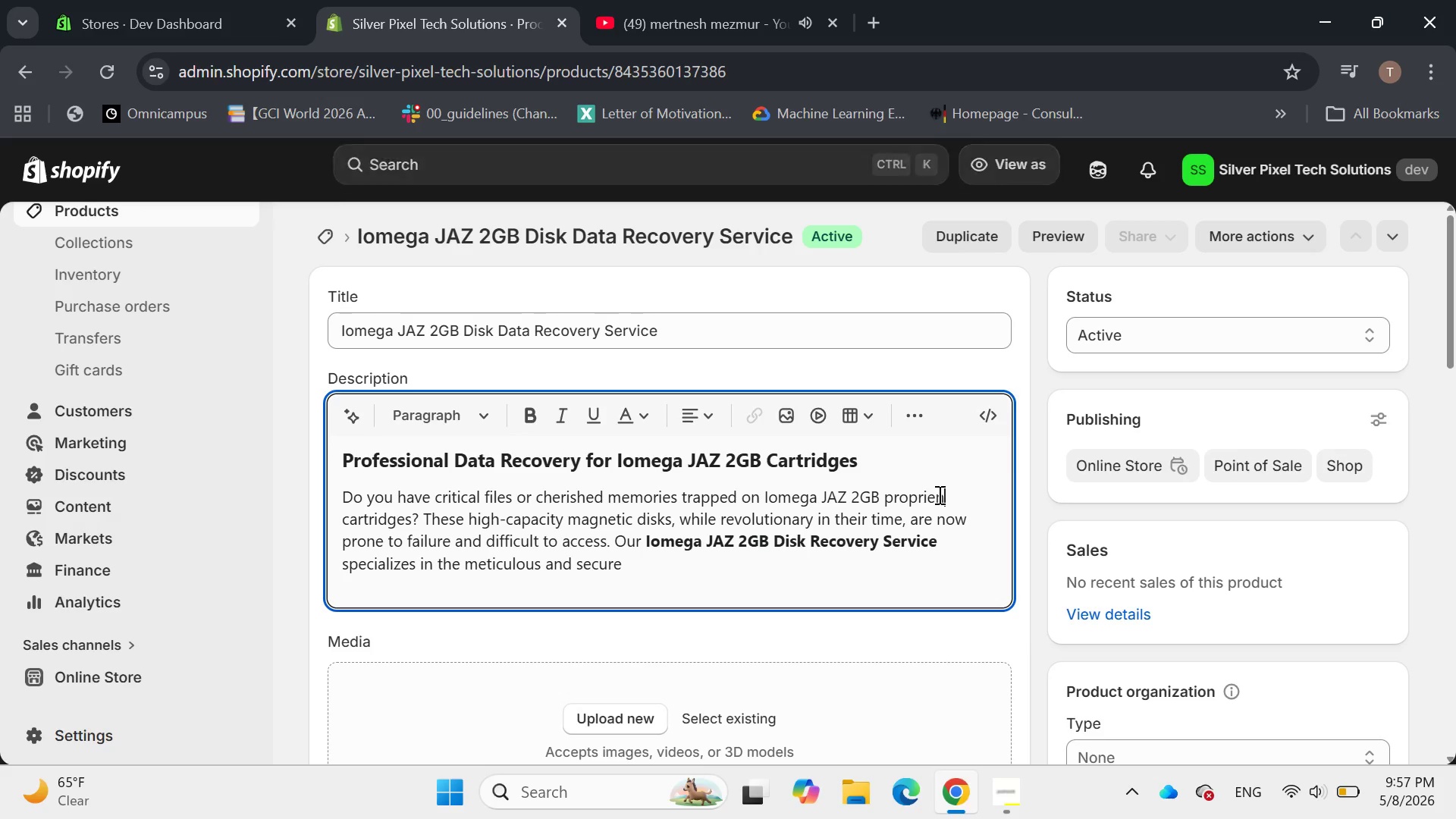 
key(Backspace)
 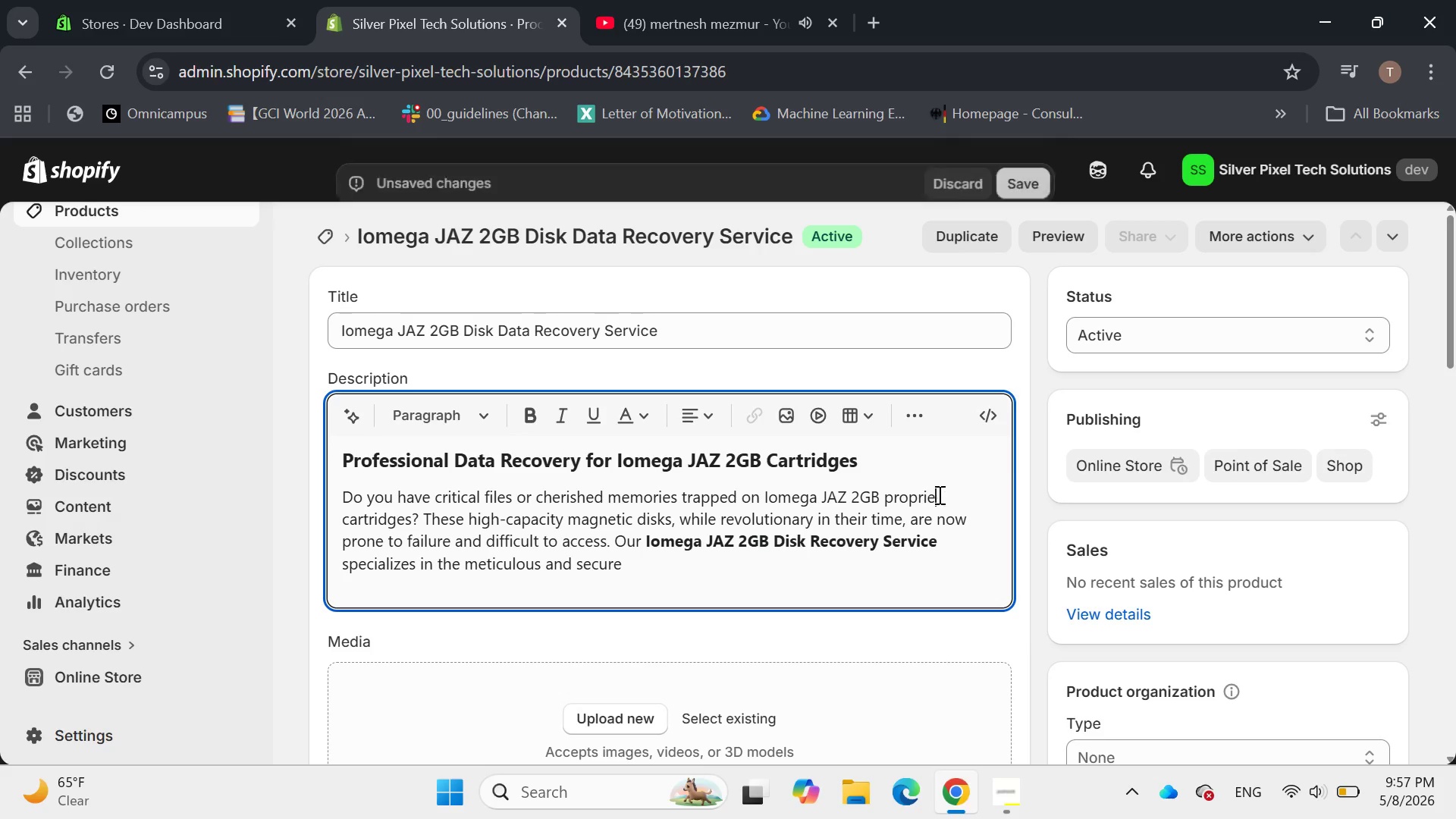 
key(Backspace)
 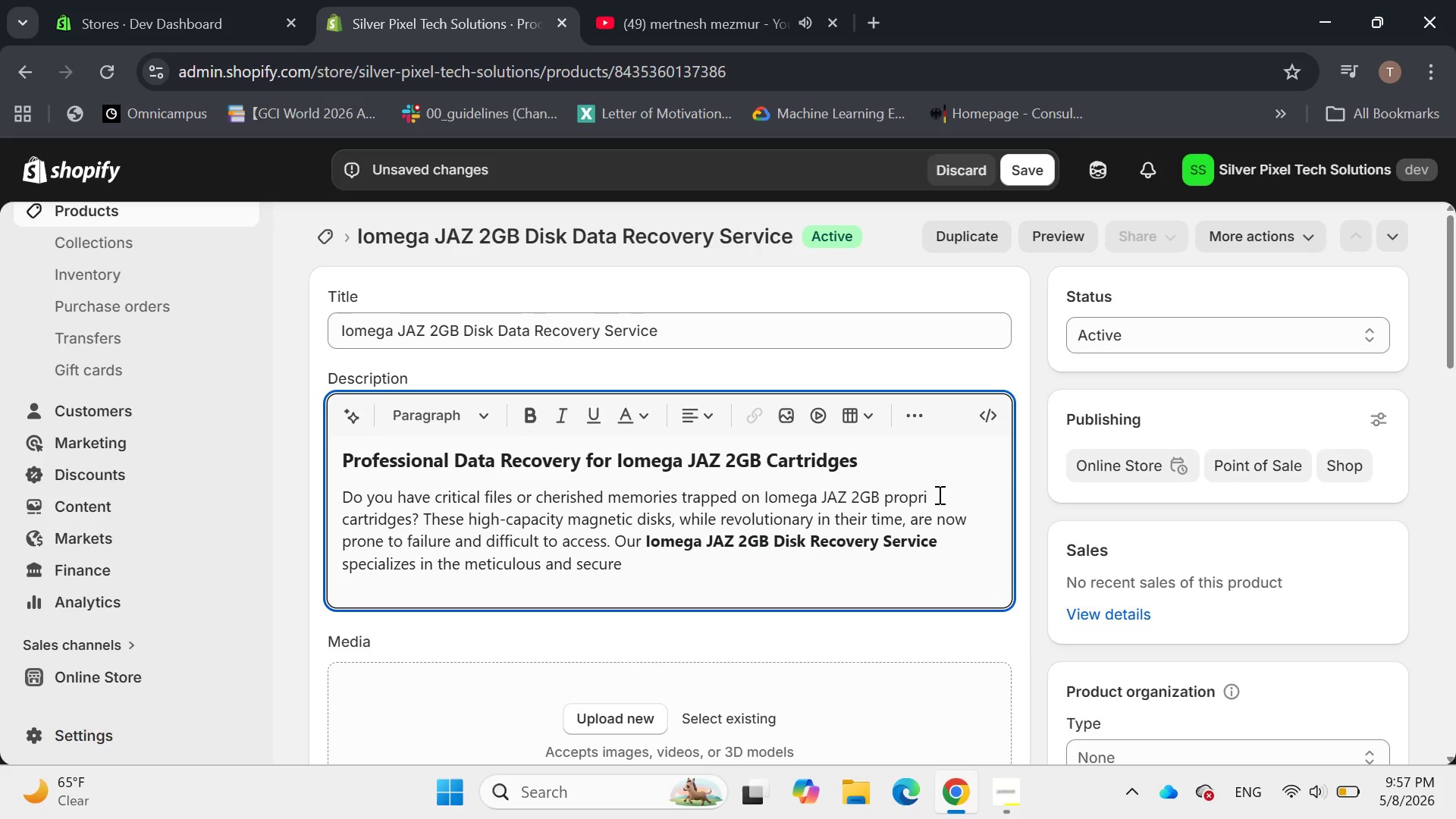 
key(Backspace)
 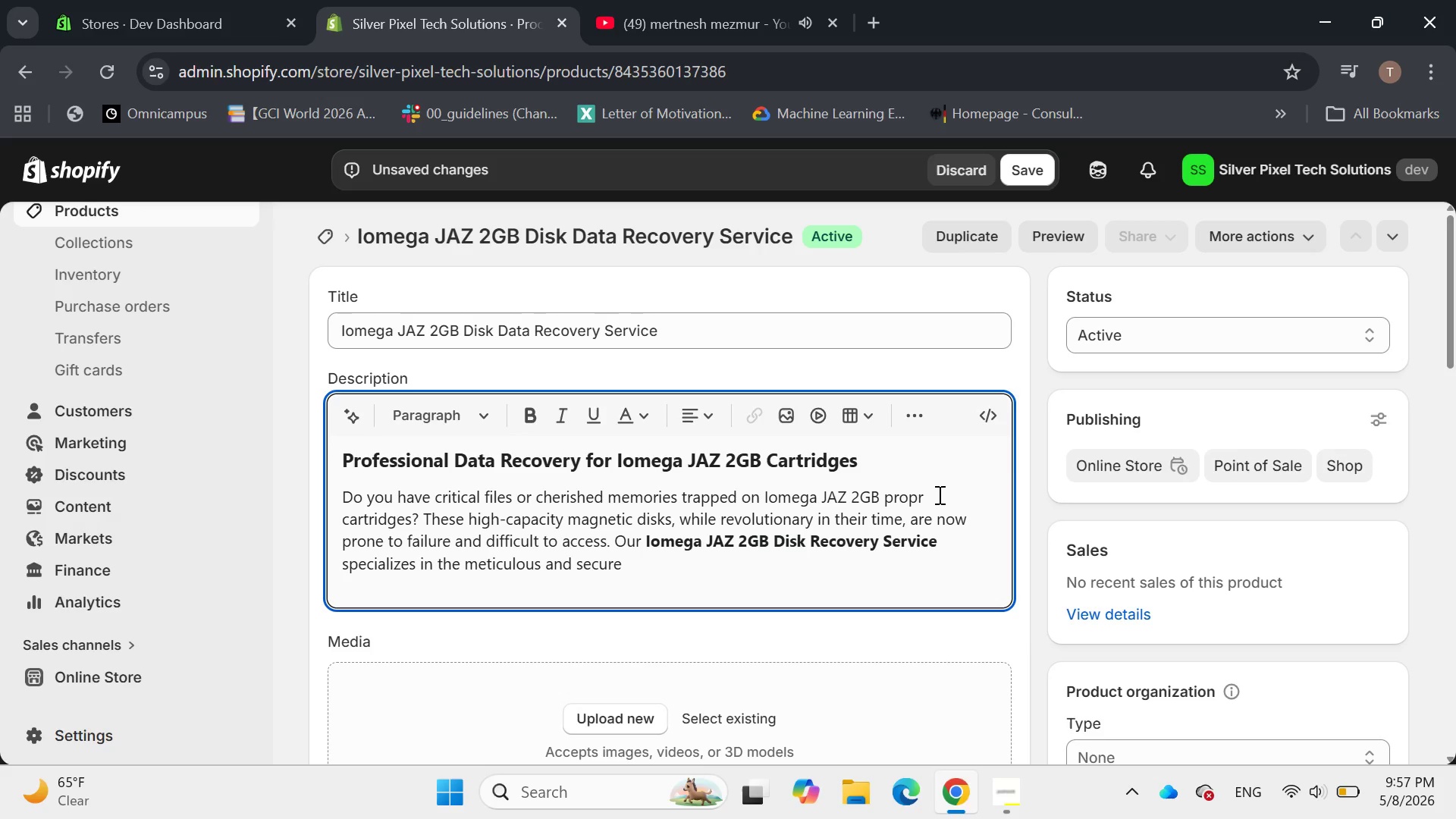 
key(Backspace)
 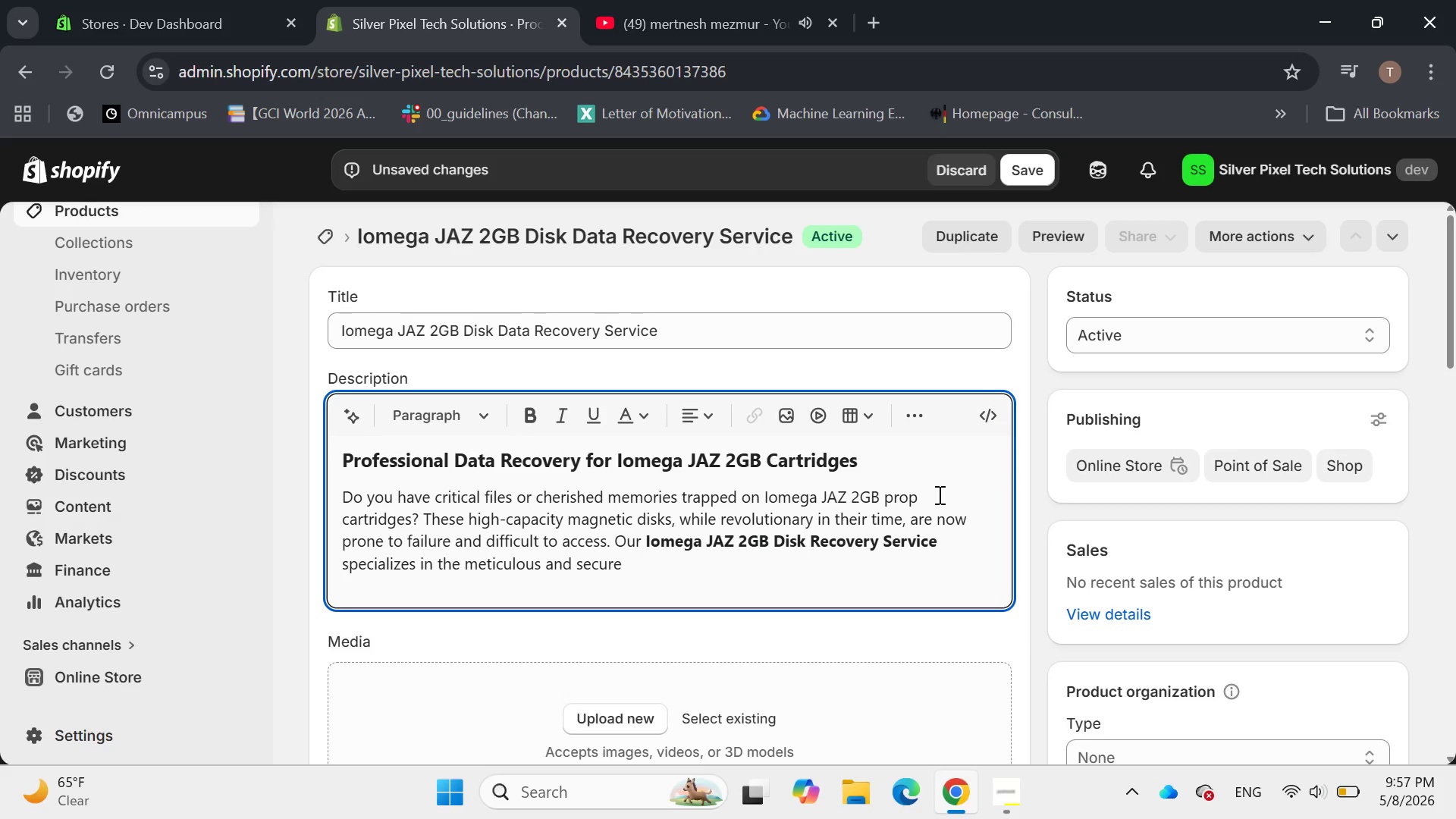 
key(Backspace)
 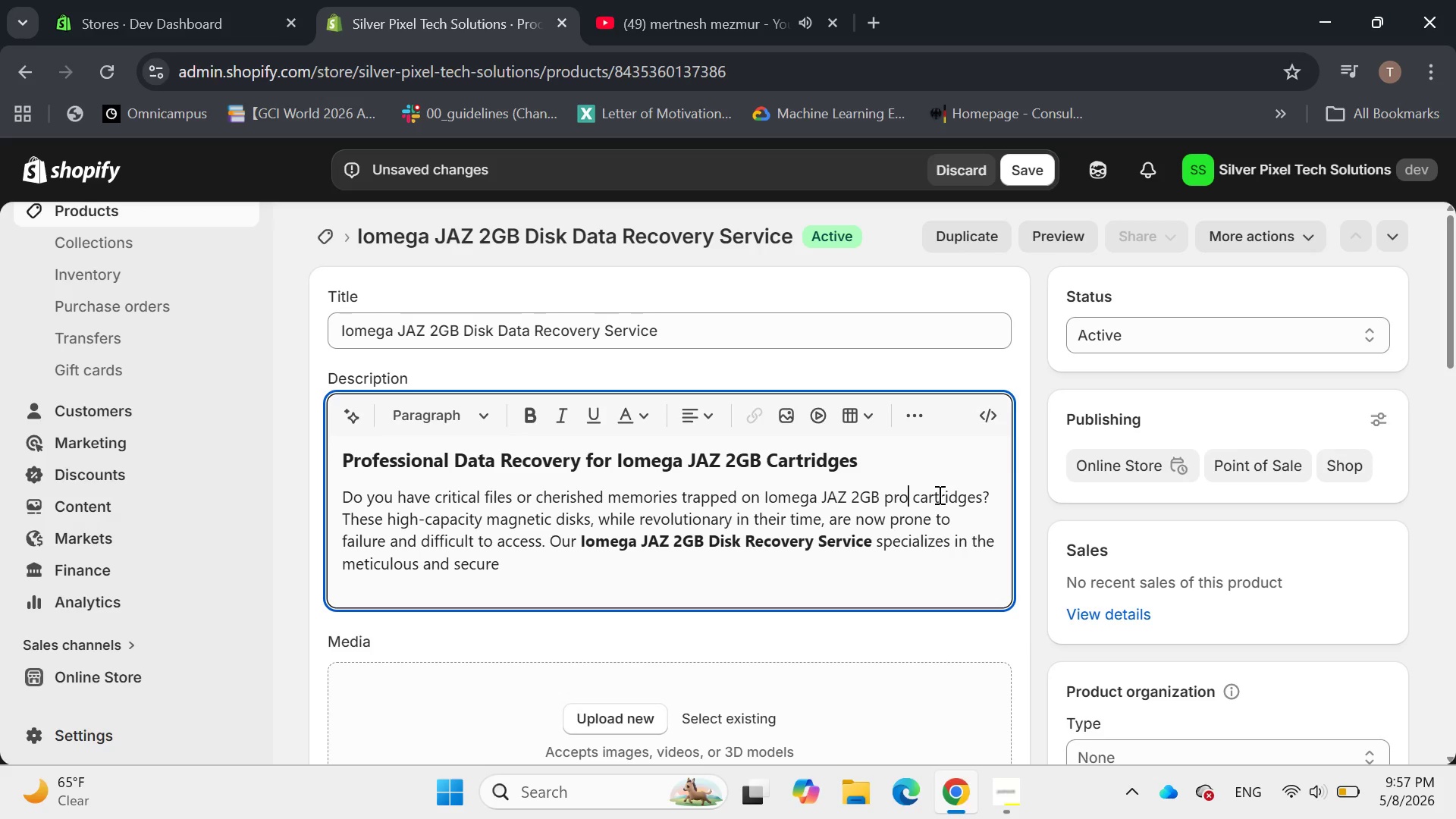 
type(prietary)
 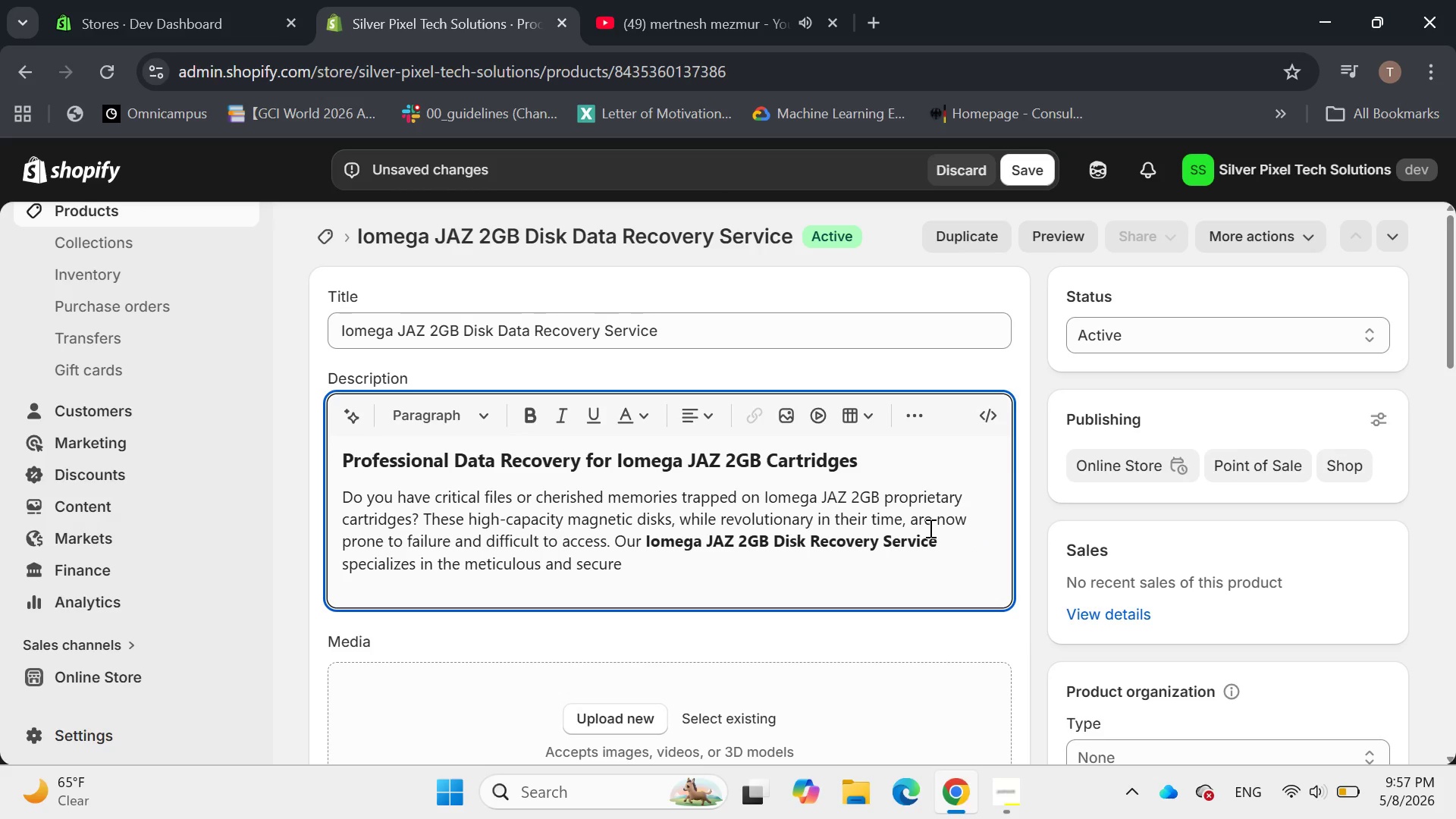 
left_click([930, 530])
 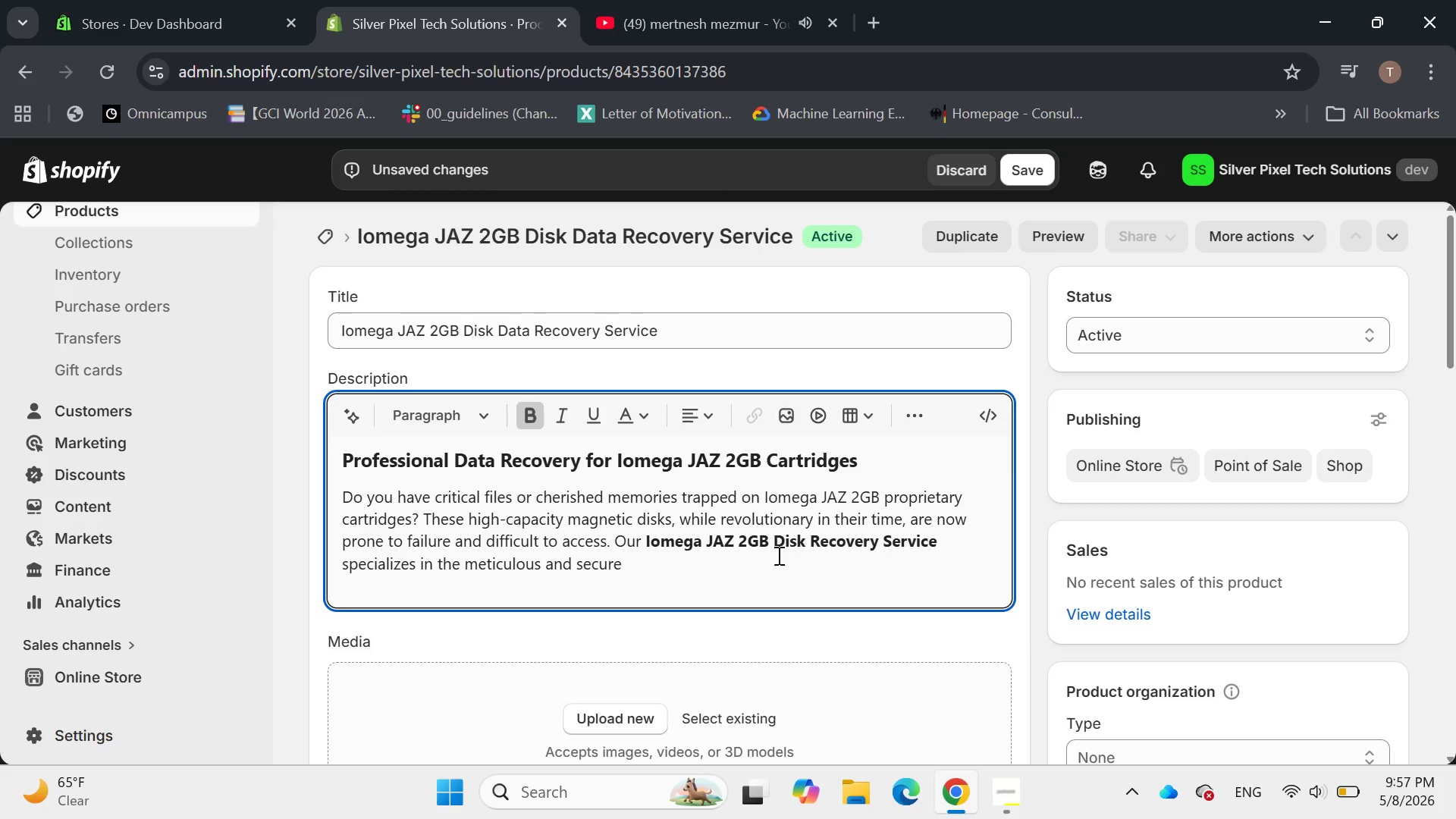 
left_click([777, 554])
 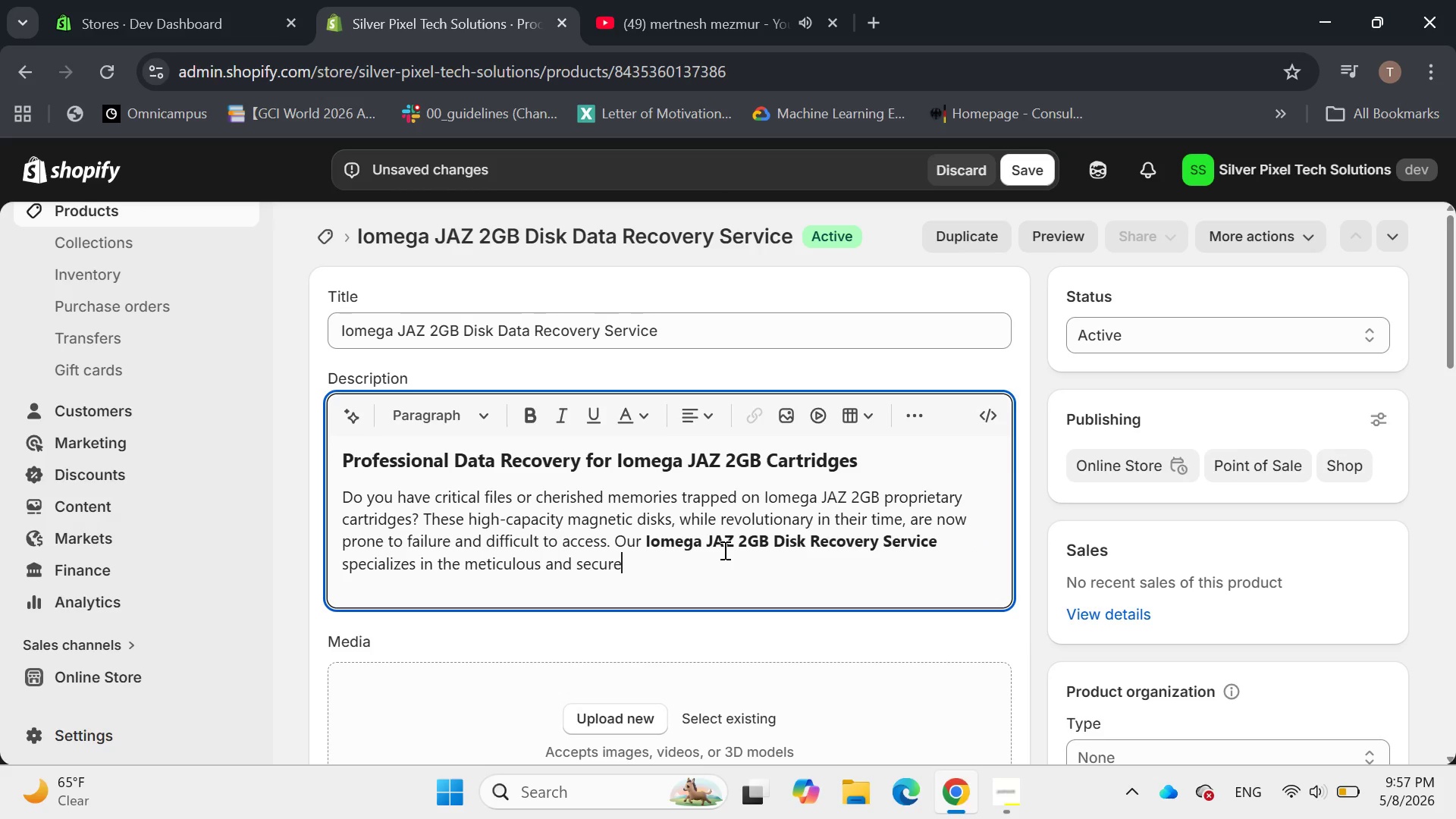 
key(Space)
 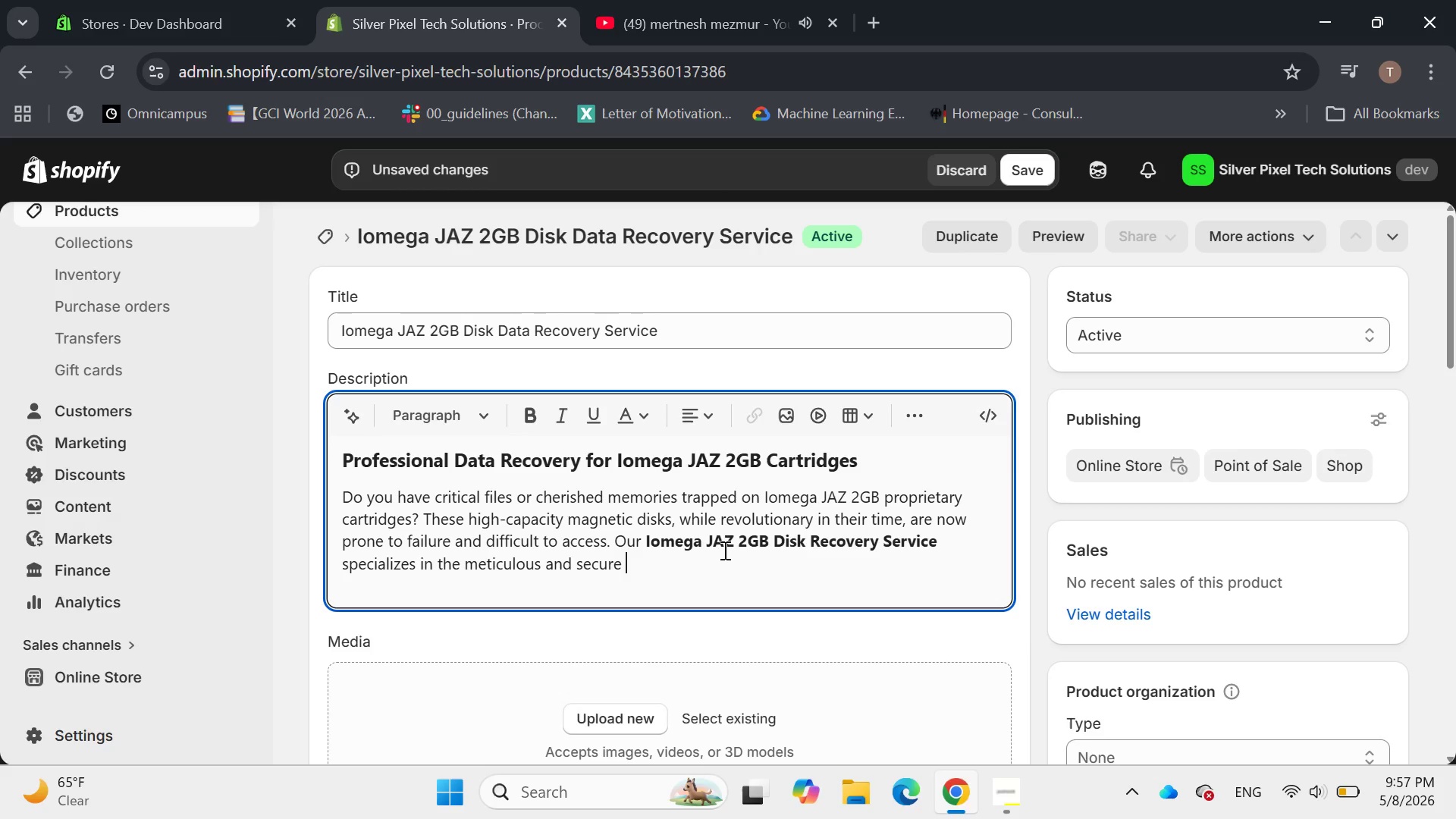 
wait(13.84)
 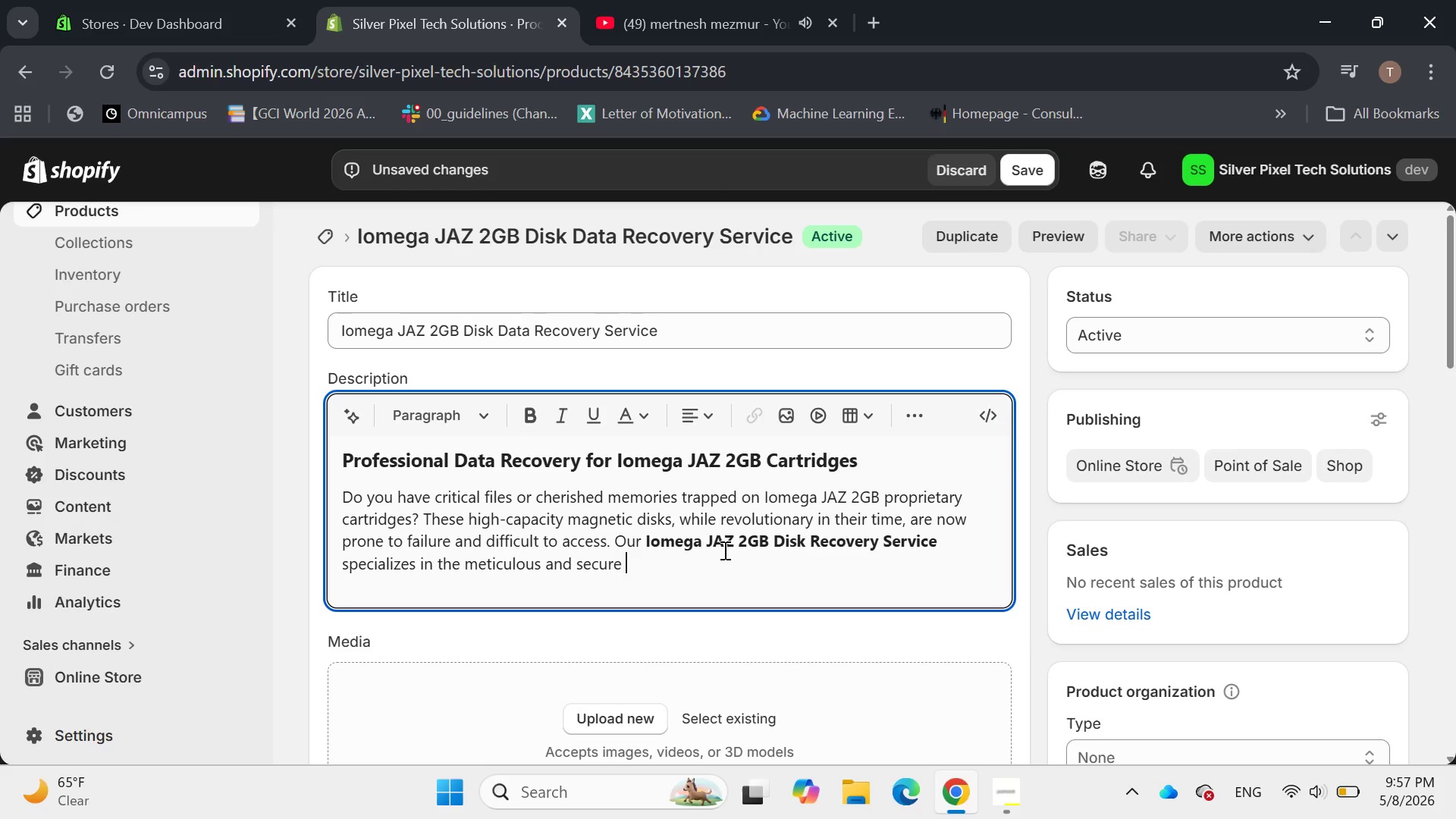 
key(Backspace)
 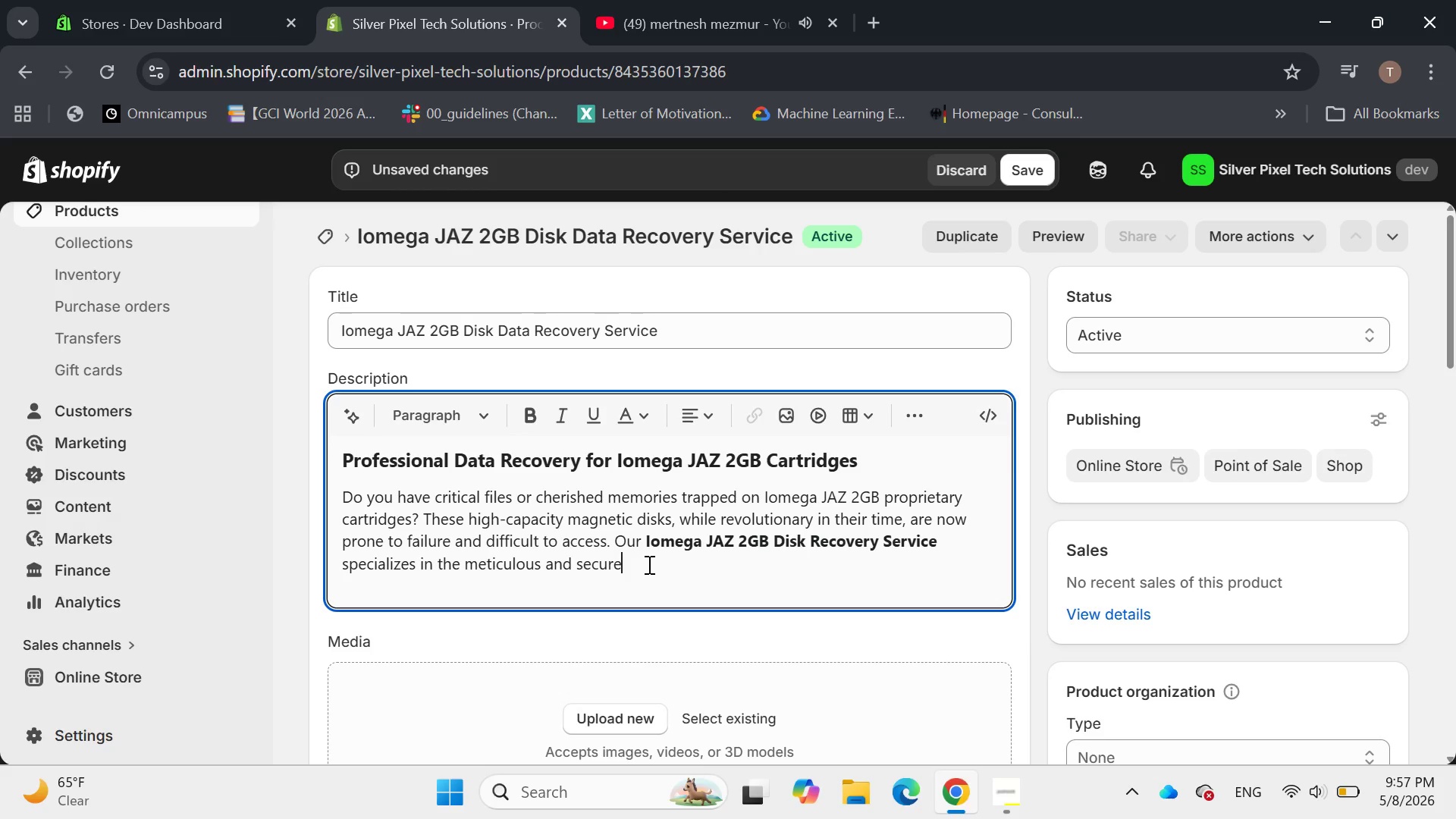 
type( retrieval )
 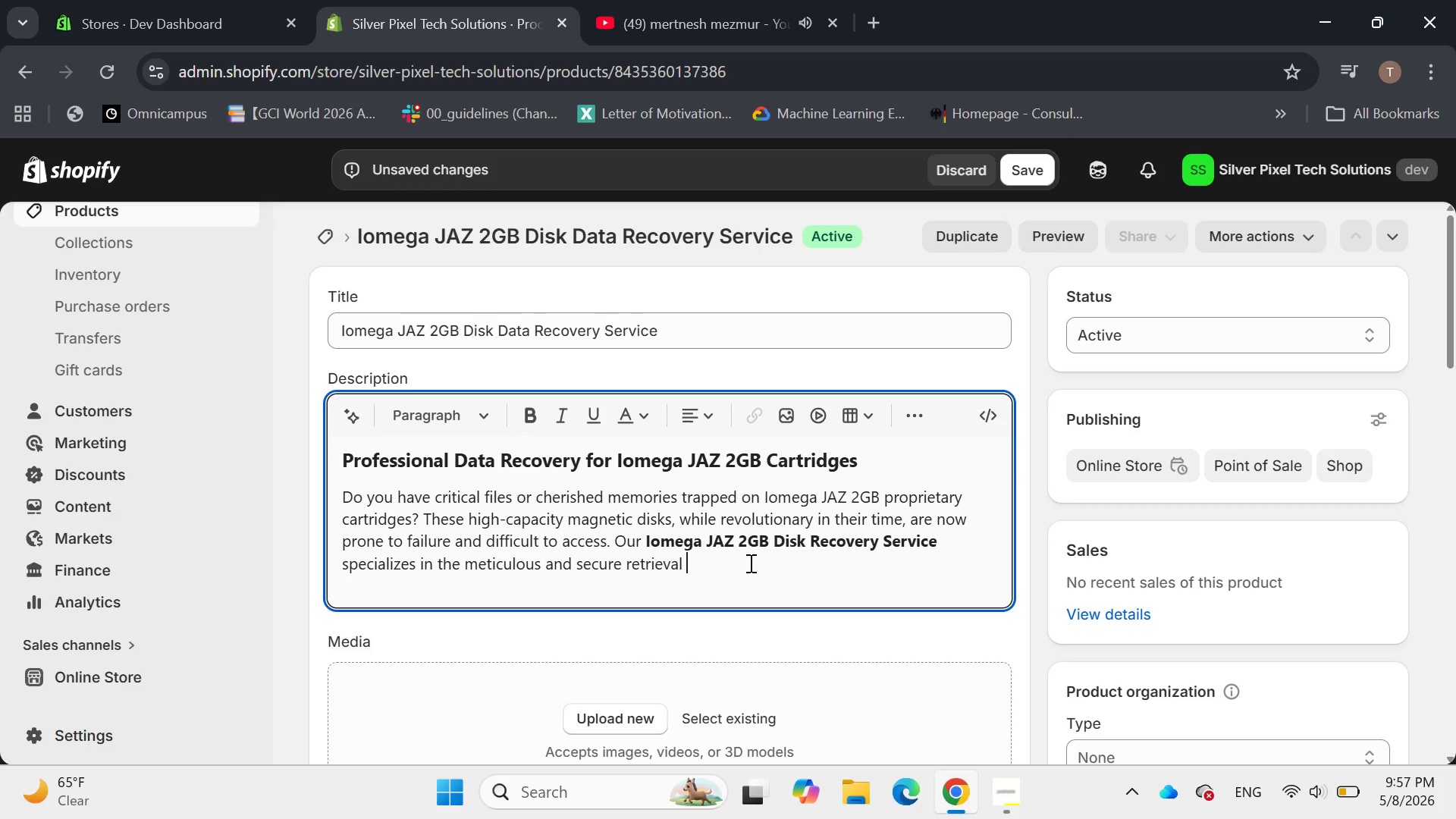 
type(of data from these challenging legacy media types )
key(Backspace)
type(. we empty )
 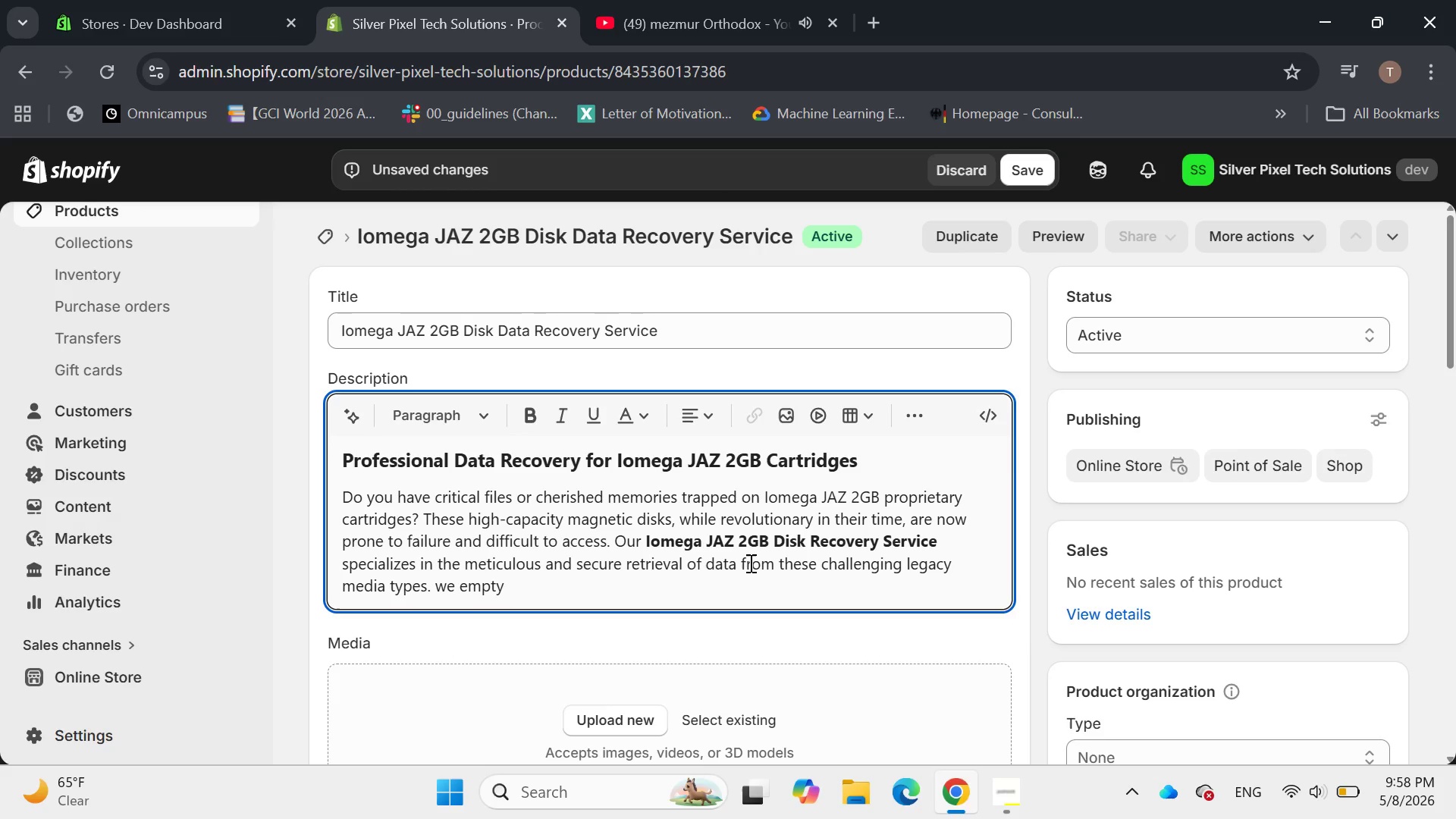 
wait(6.36)
 